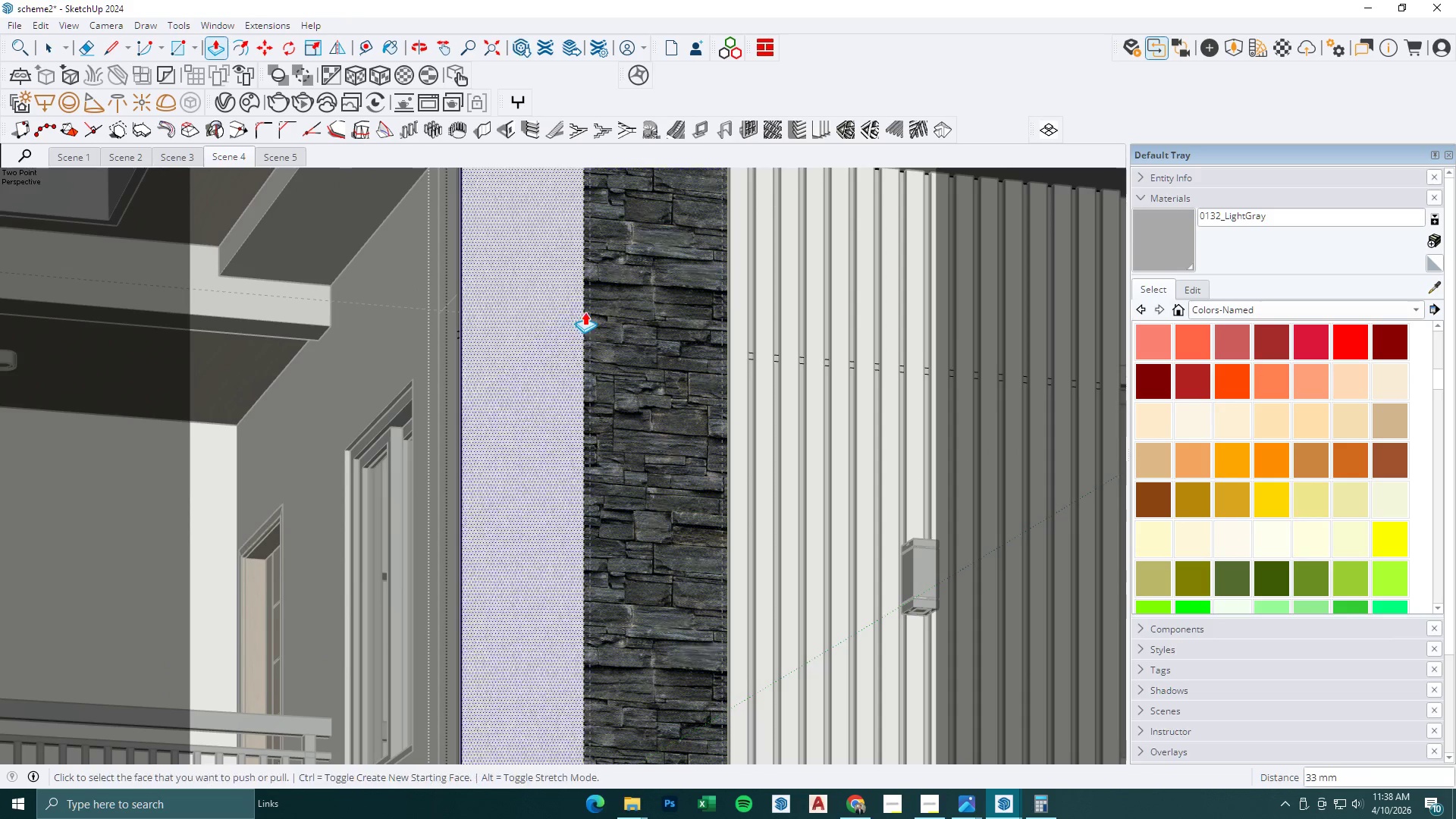 
scroll: coordinate [604, 353], scroll_direction: down, amount: 5.0
 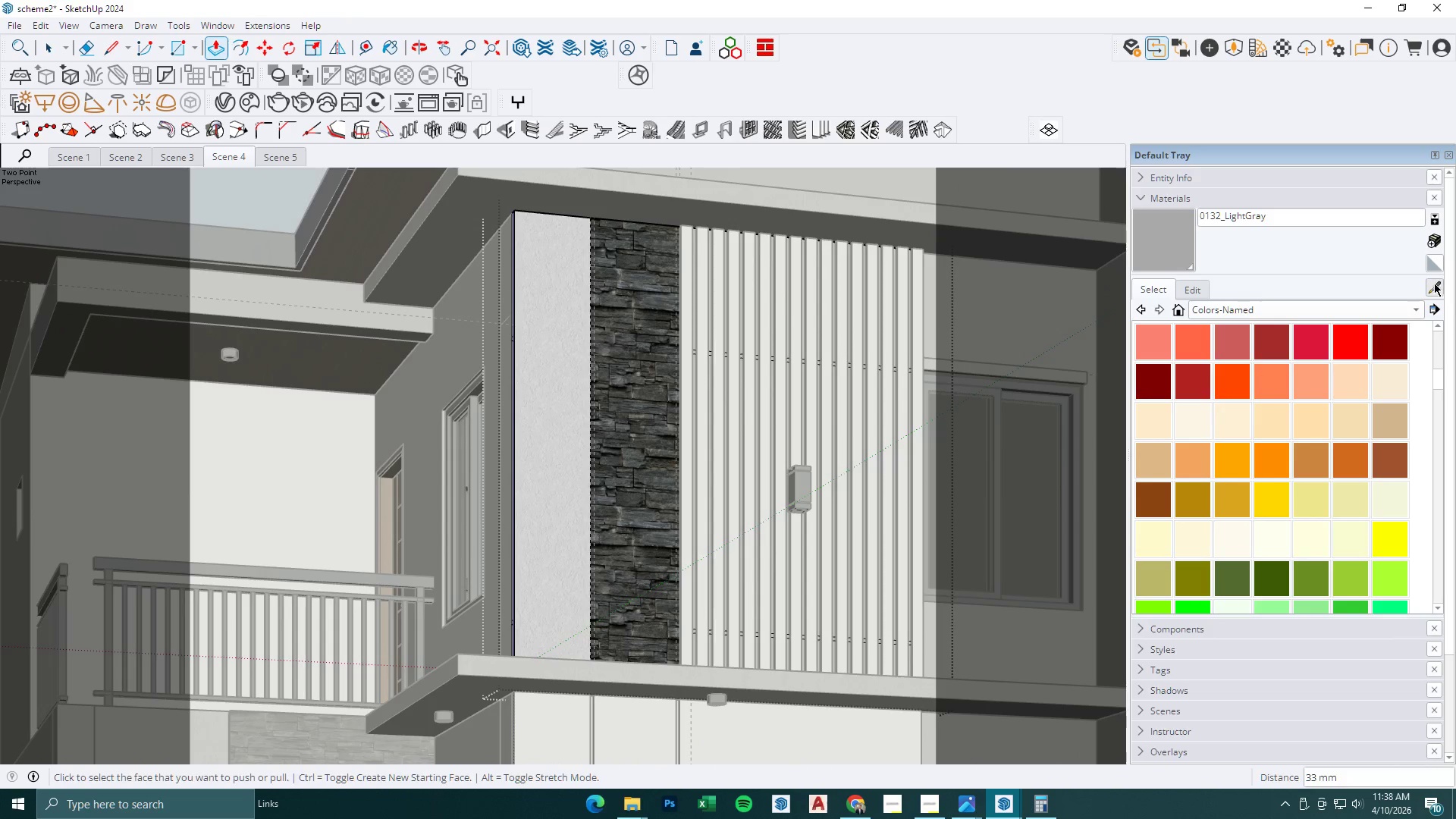 
double_click([736, 352])
 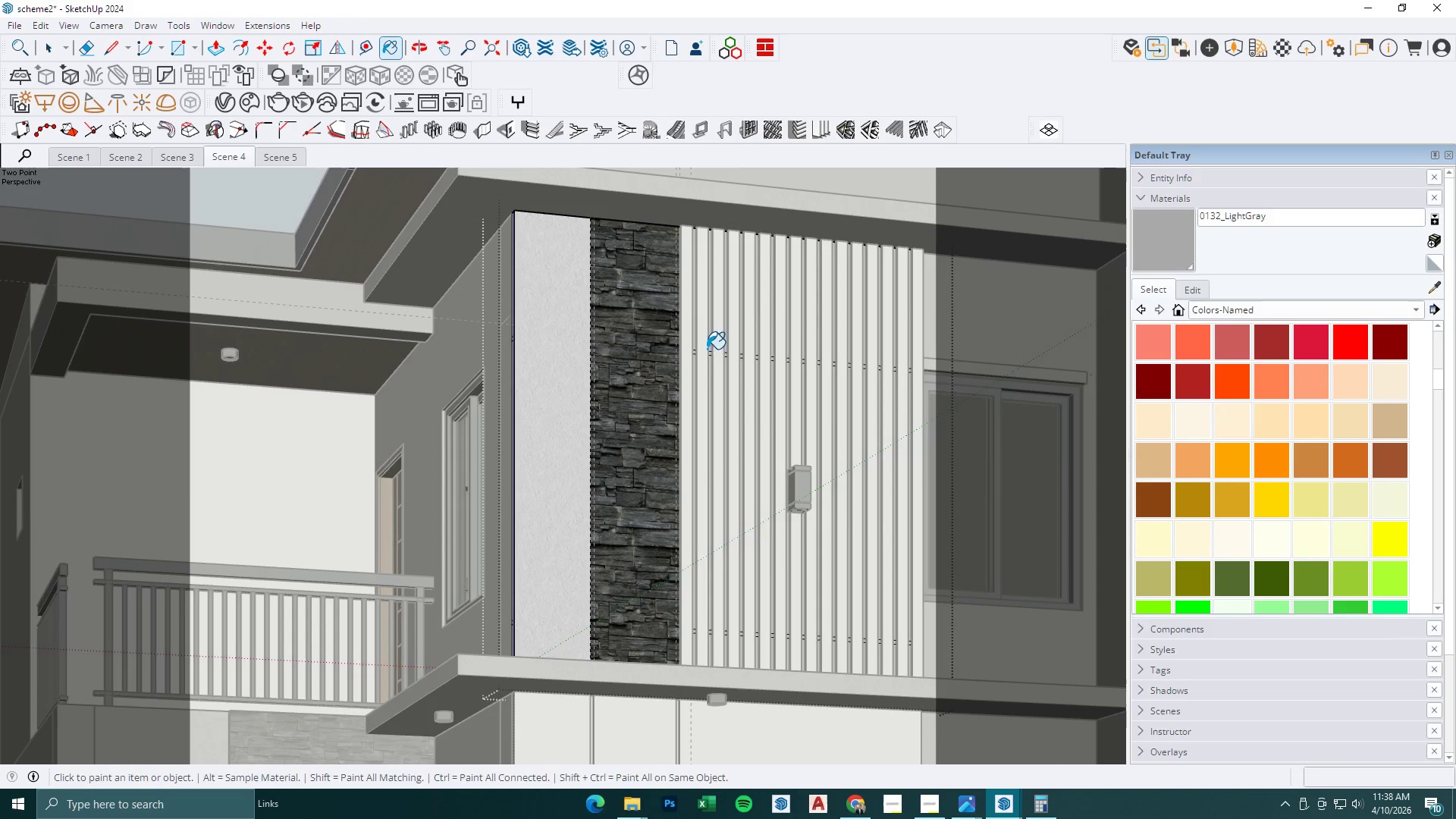 
triple_click([632, 337])
 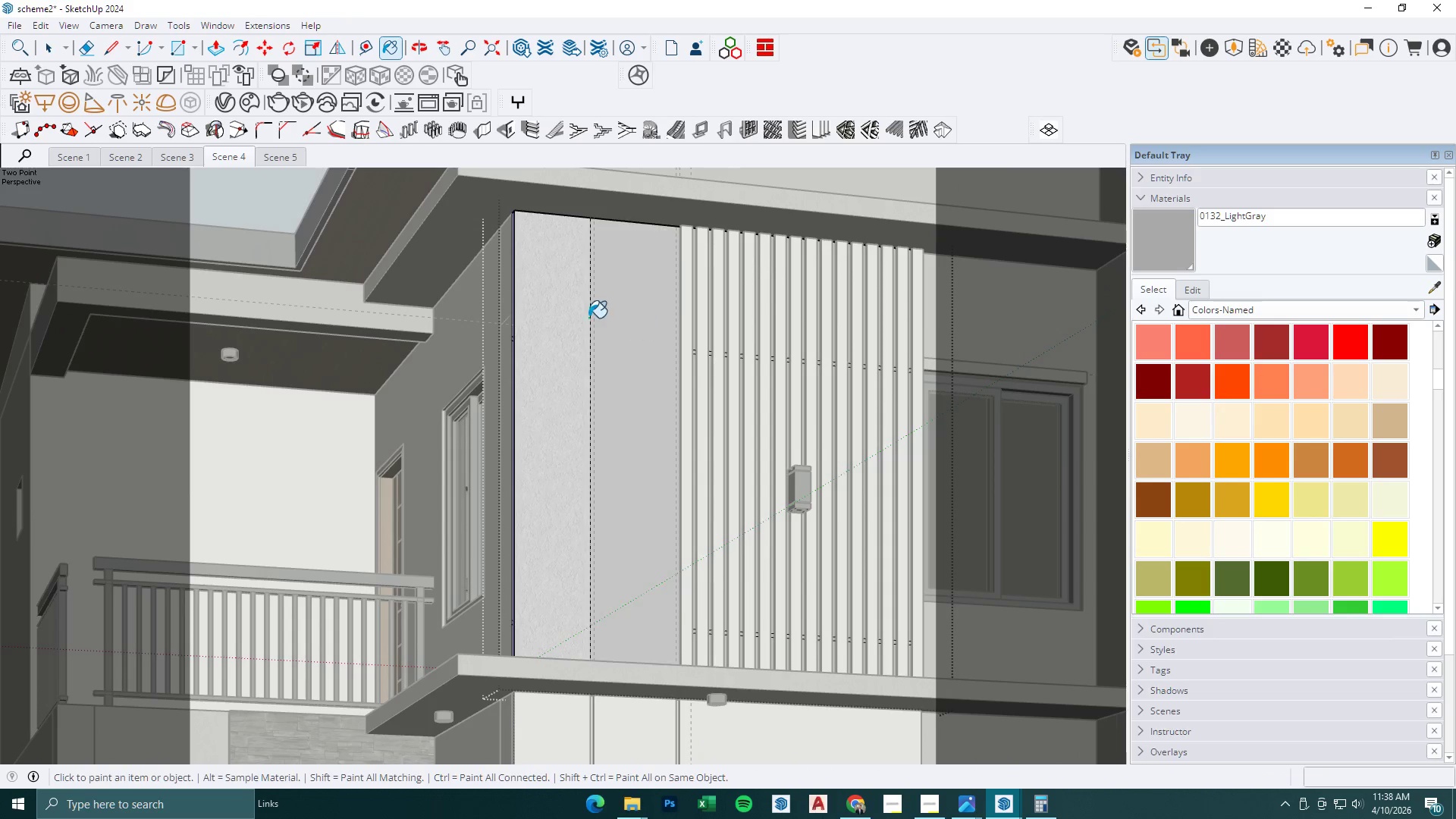 
triple_click([566, 313])
 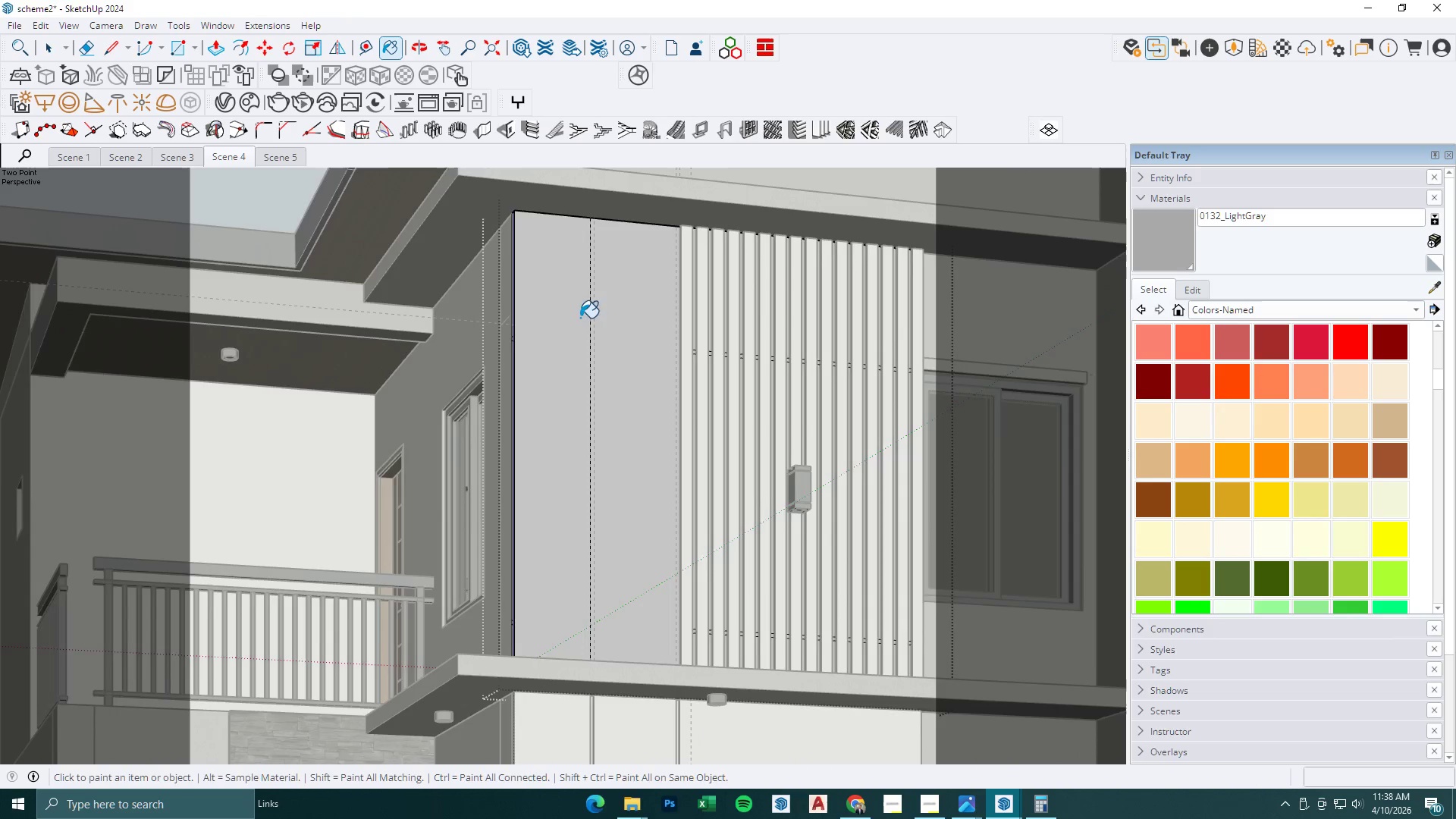 
key(Space)
 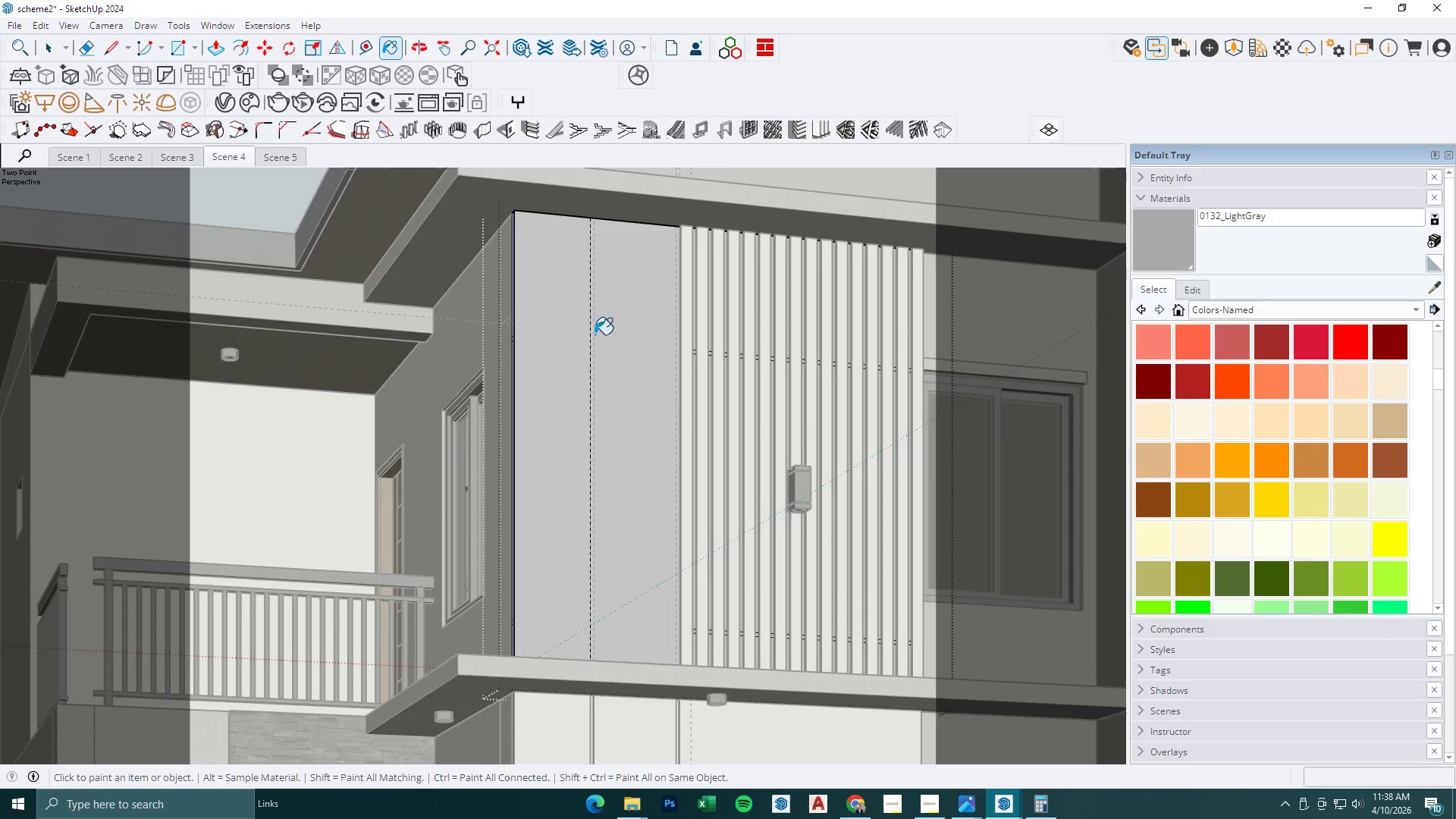 
key(Escape)
 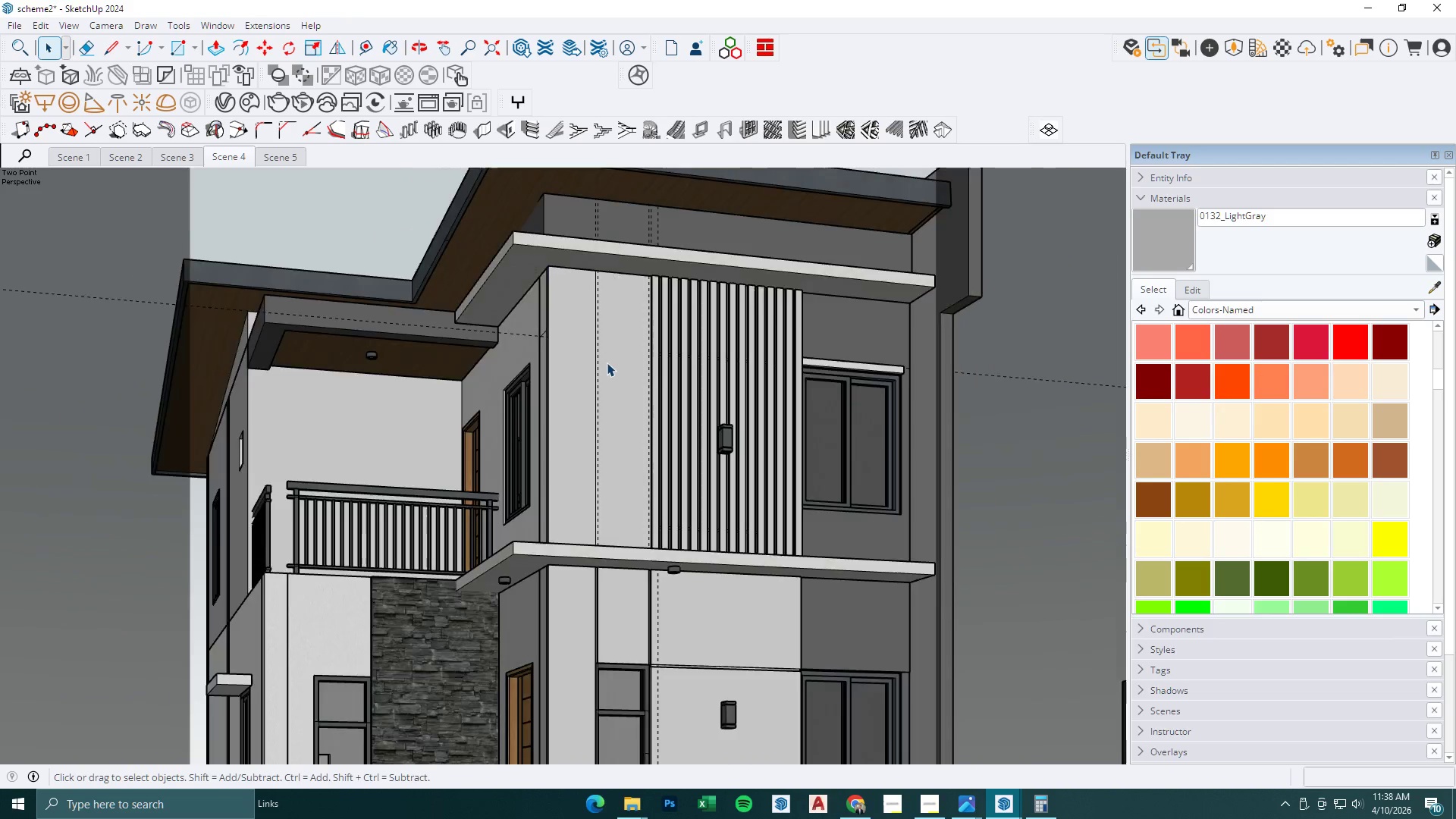 
key(Escape)
 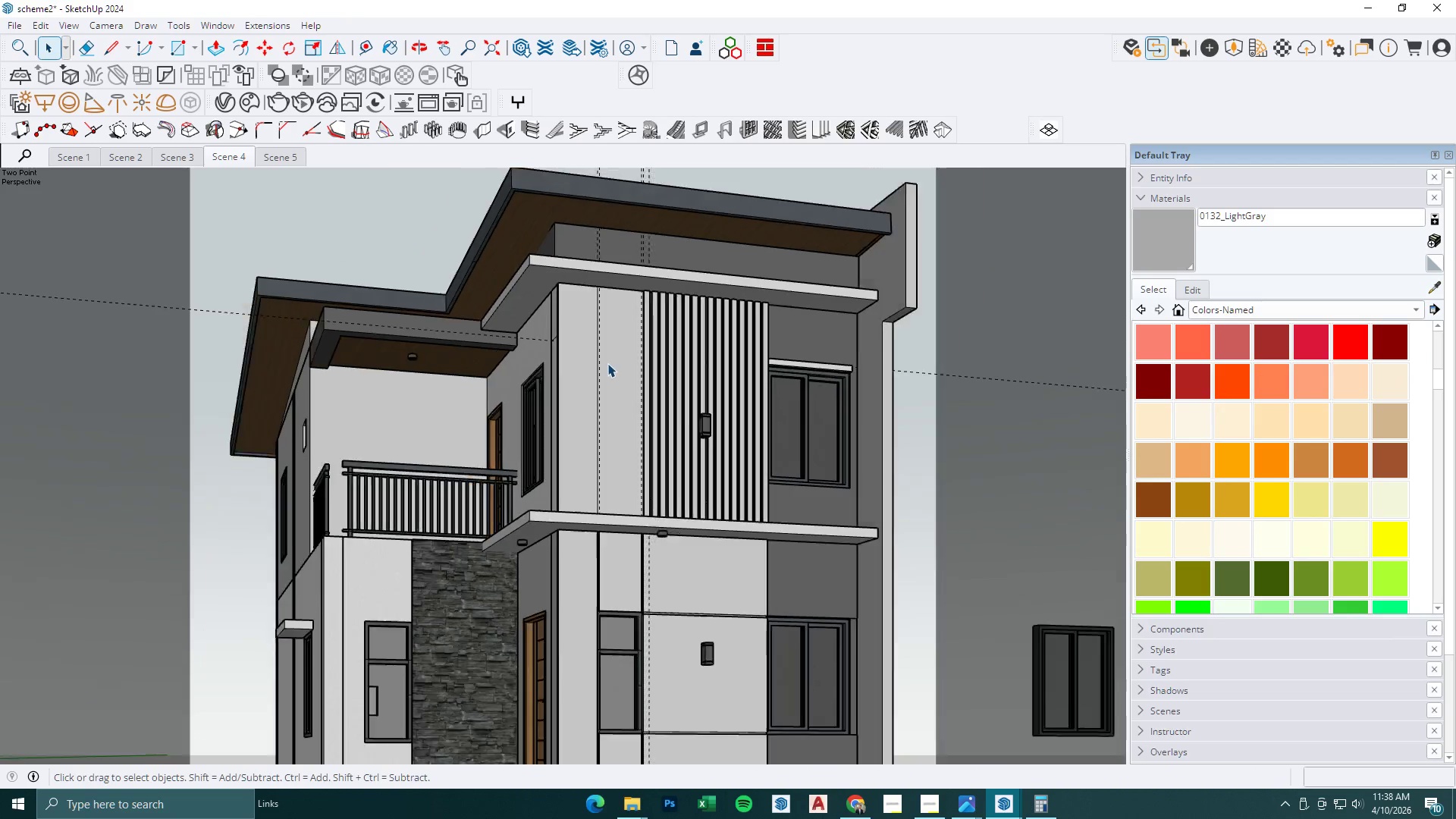 
key(Escape)
 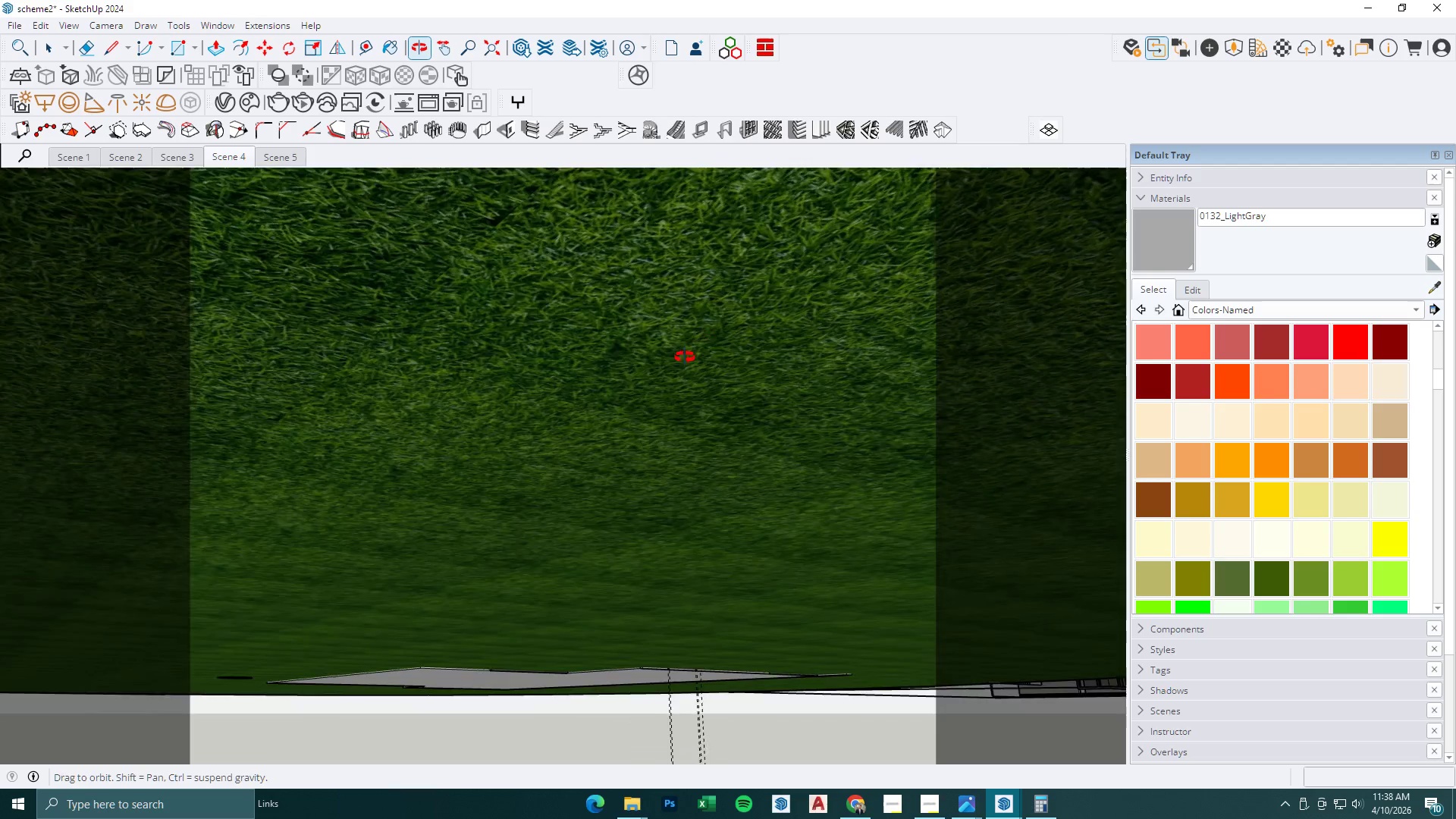 
scroll: coordinate [607, 363], scroll_direction: down, amount: 10.0
 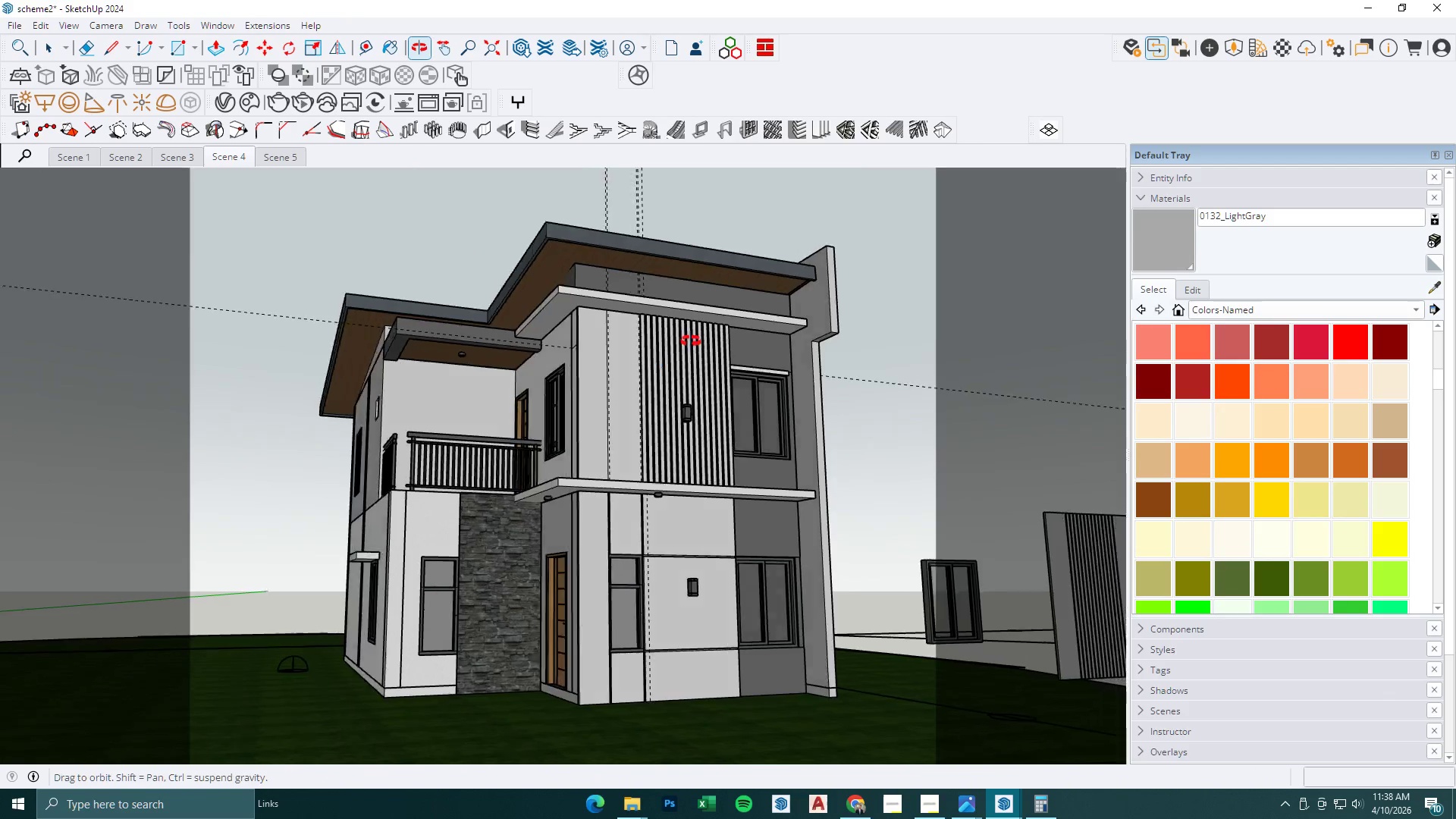 
key(Escape)
 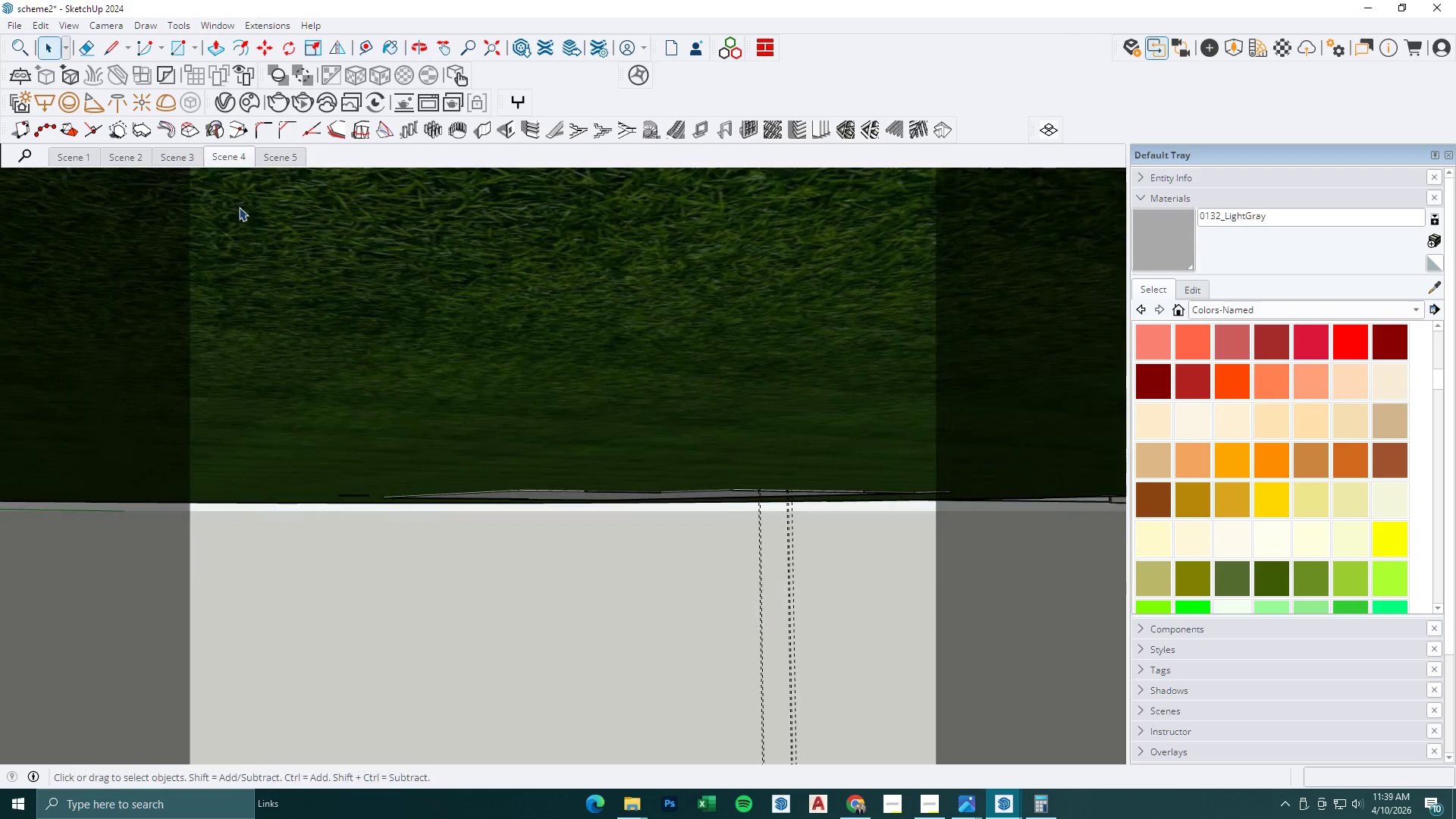 
key(Escape)
 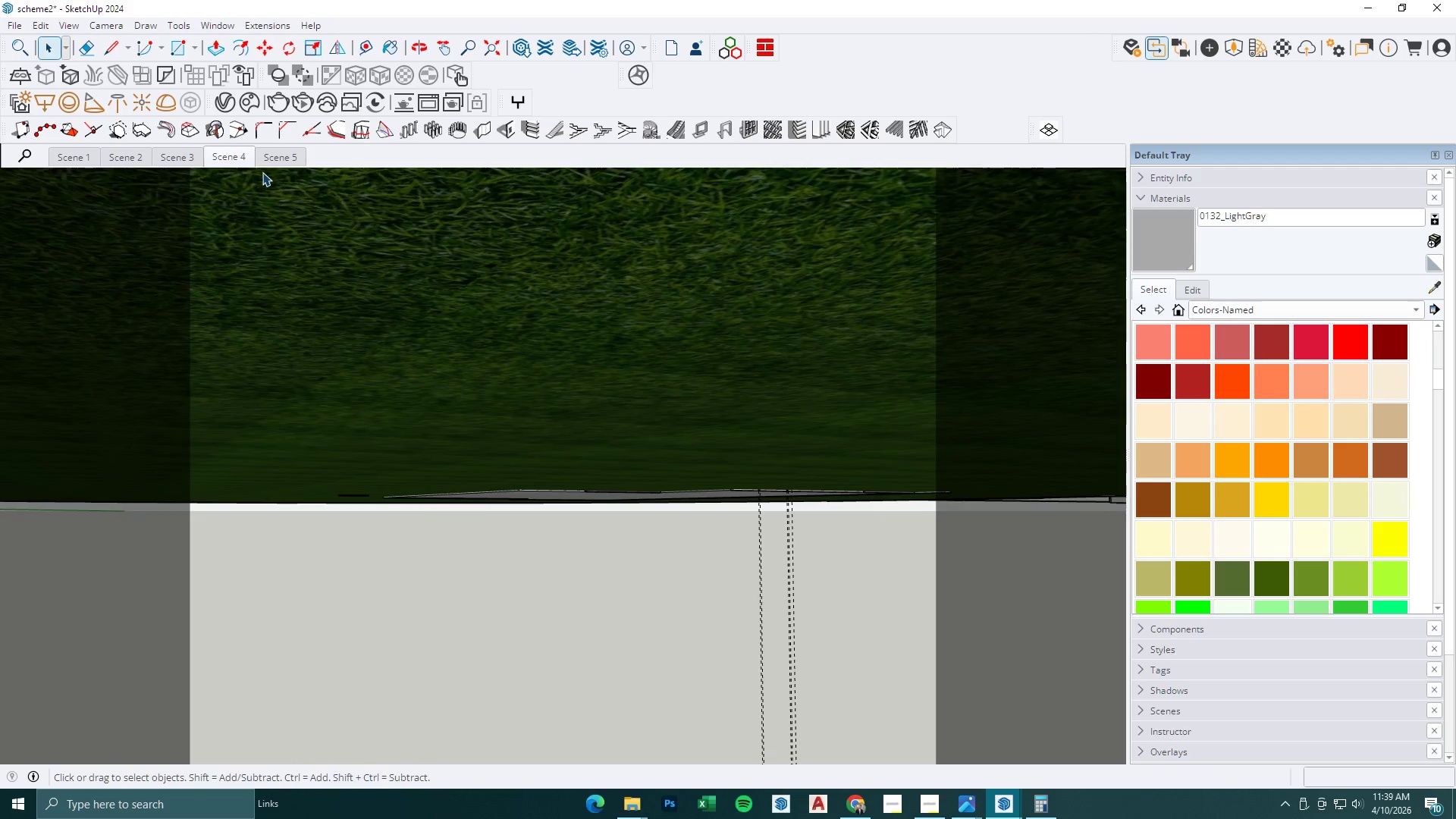 
left_click([240, 161])
 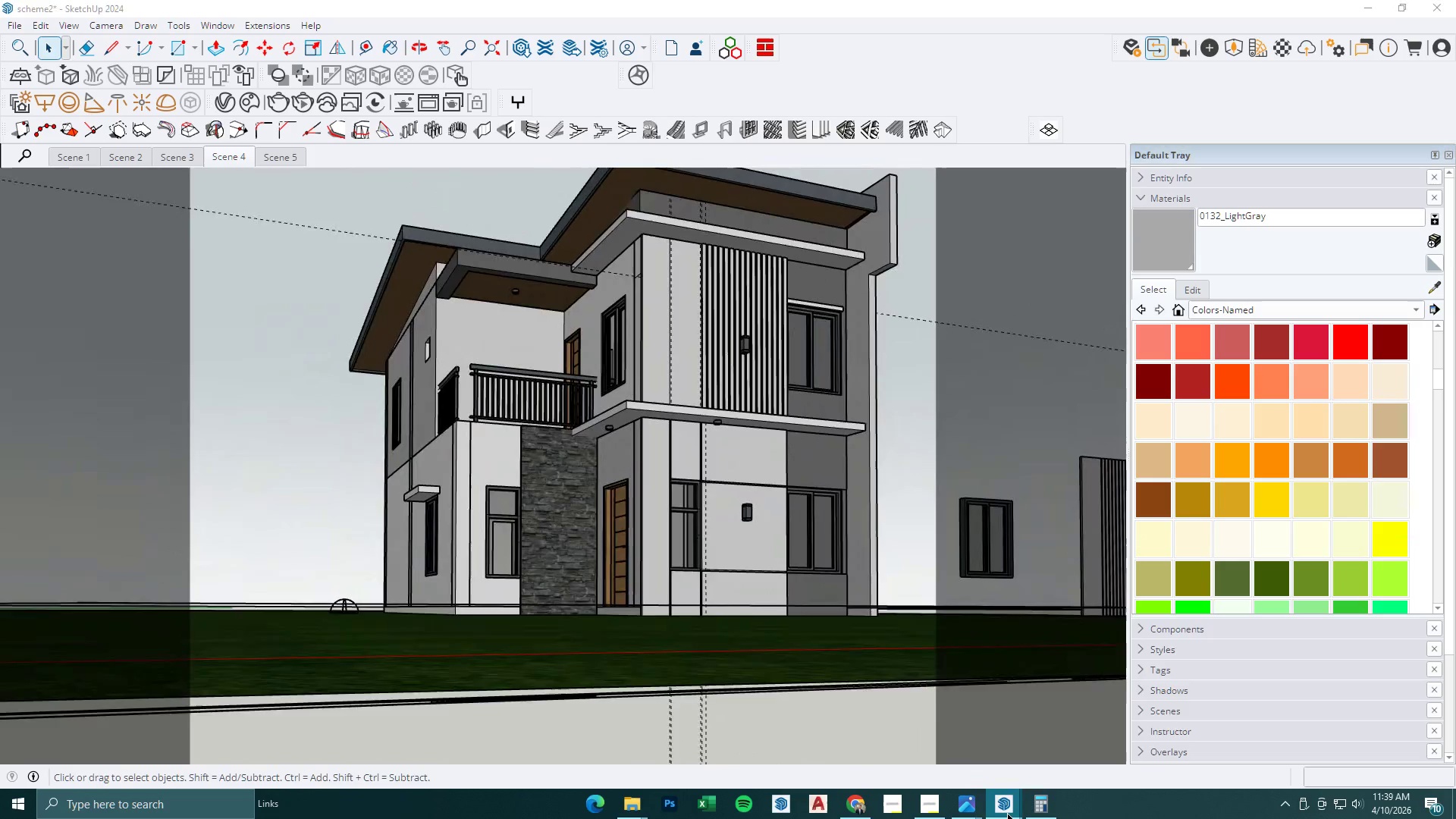 
double_click([992, 754])
 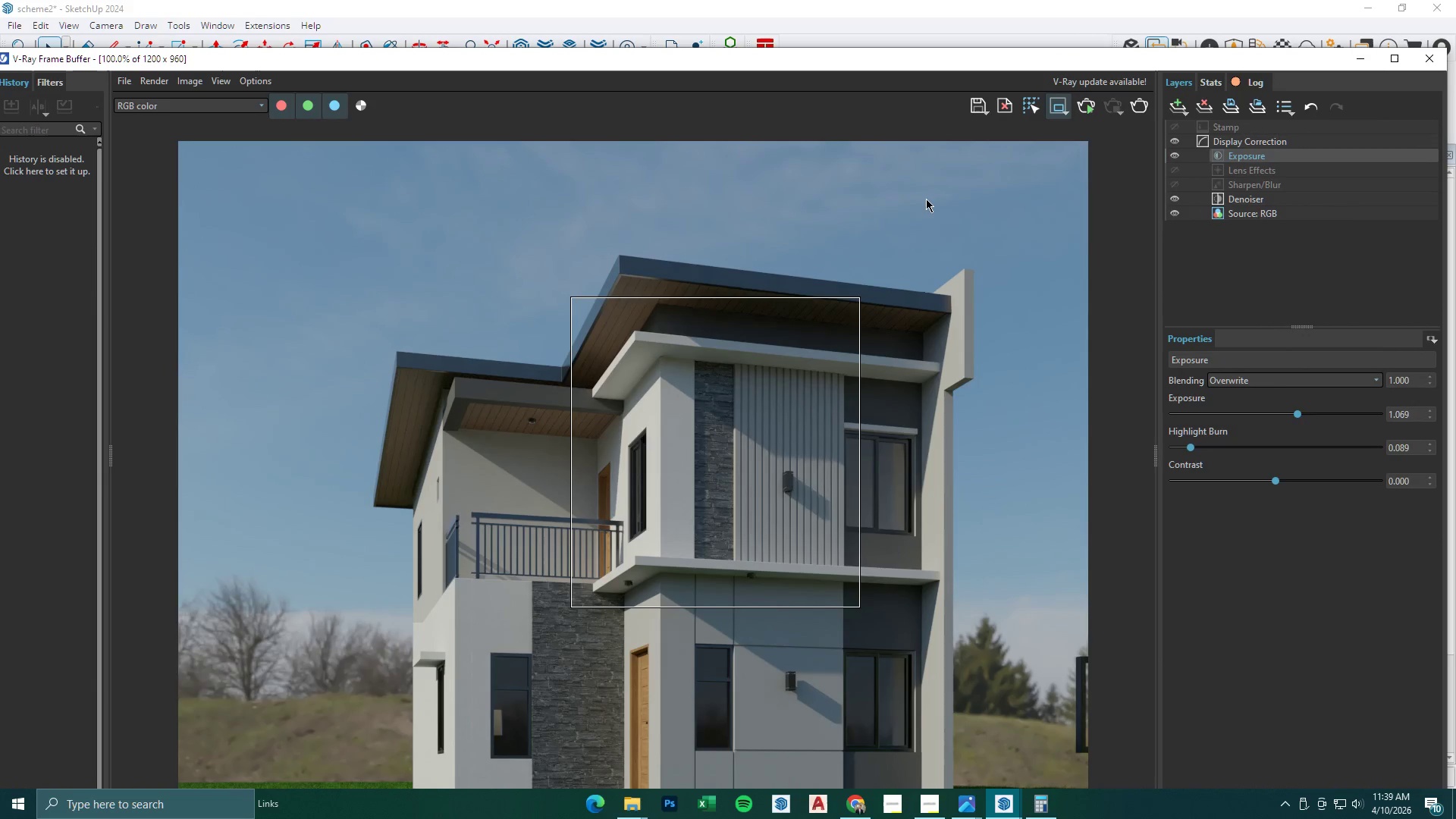 
left_click_drag(start_coordinate=[632, 316], to_coordinate=[761, 585])
 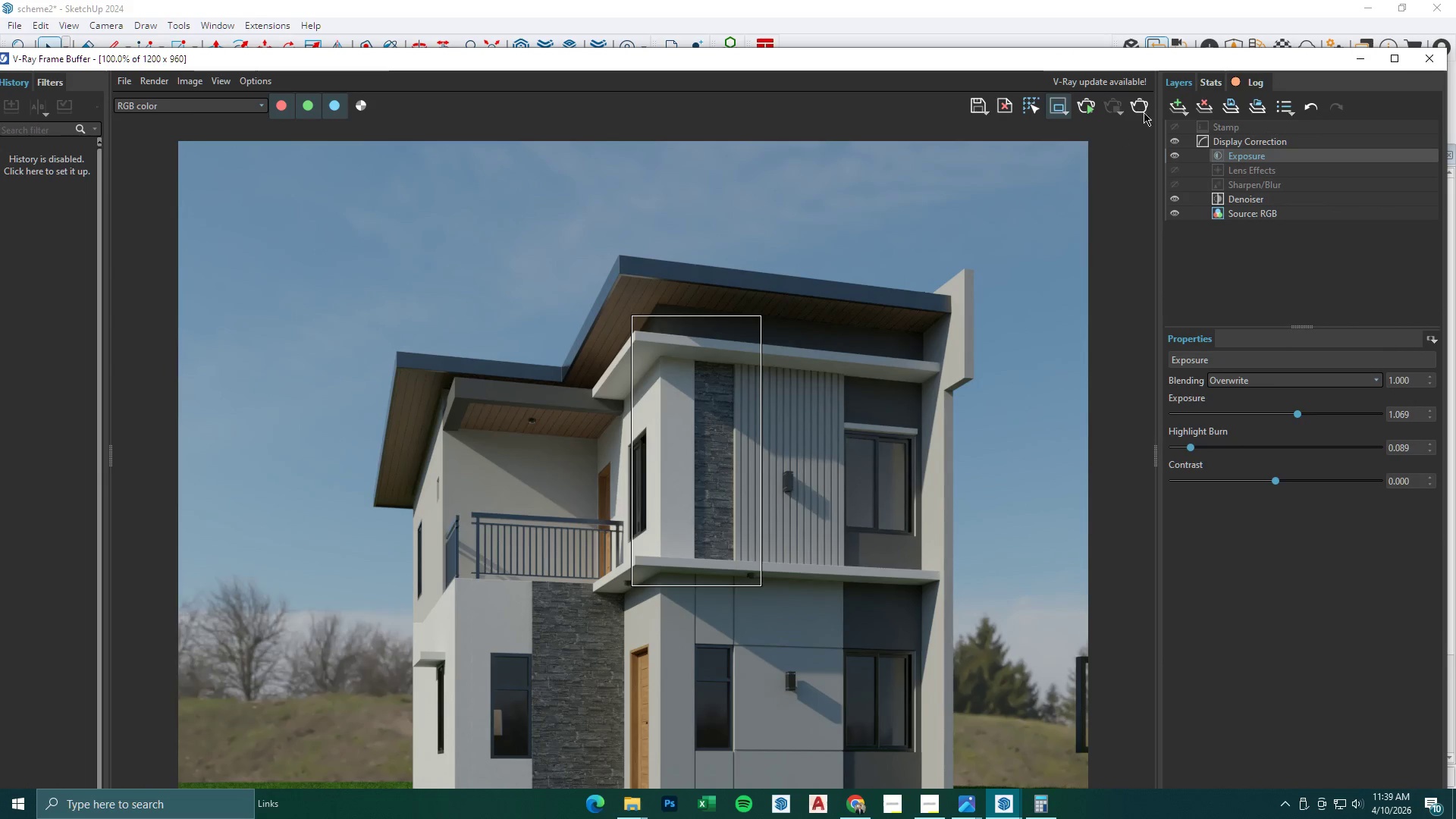 
left_click([1145, 104])
 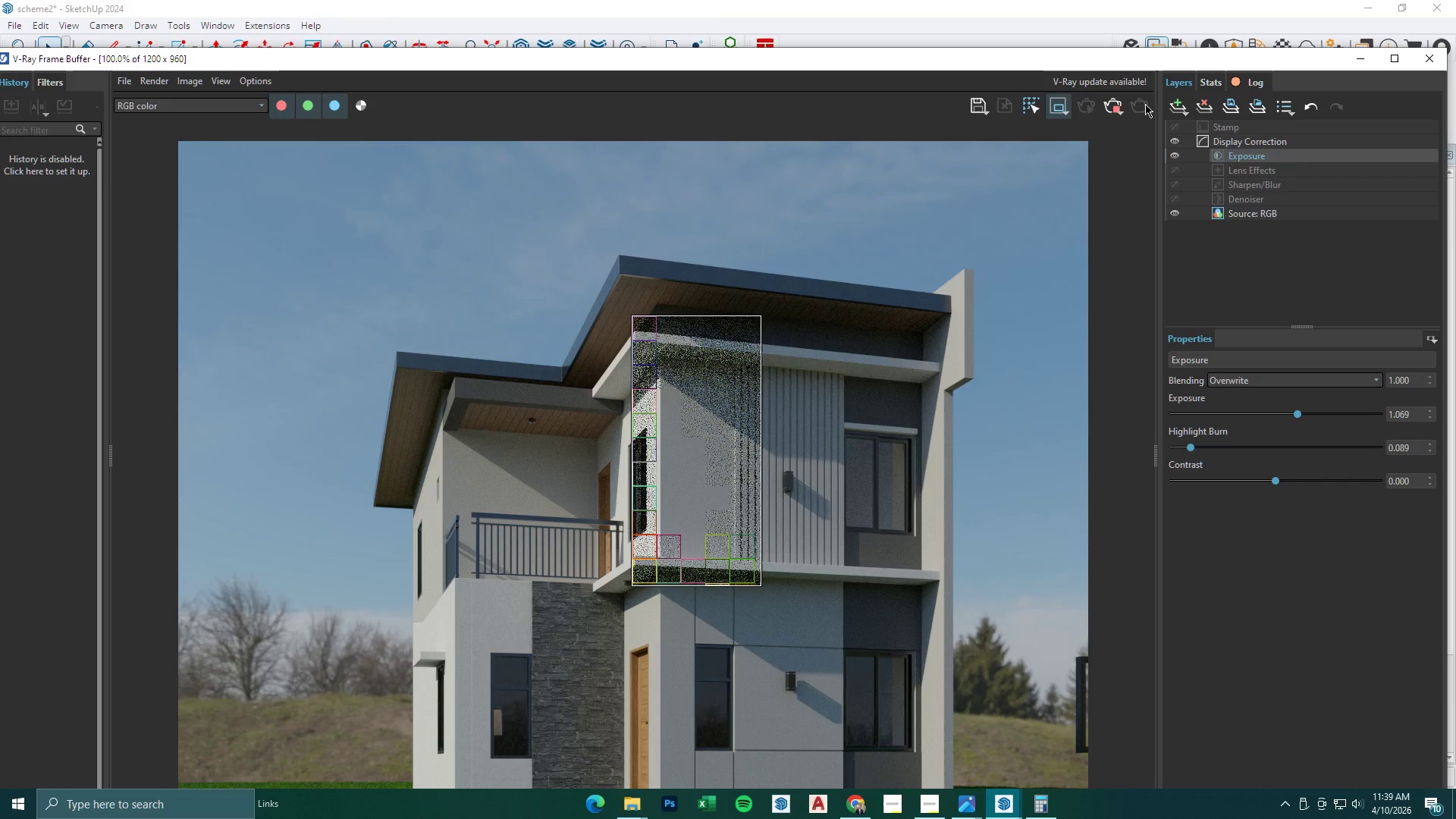 
wait(21.78)
 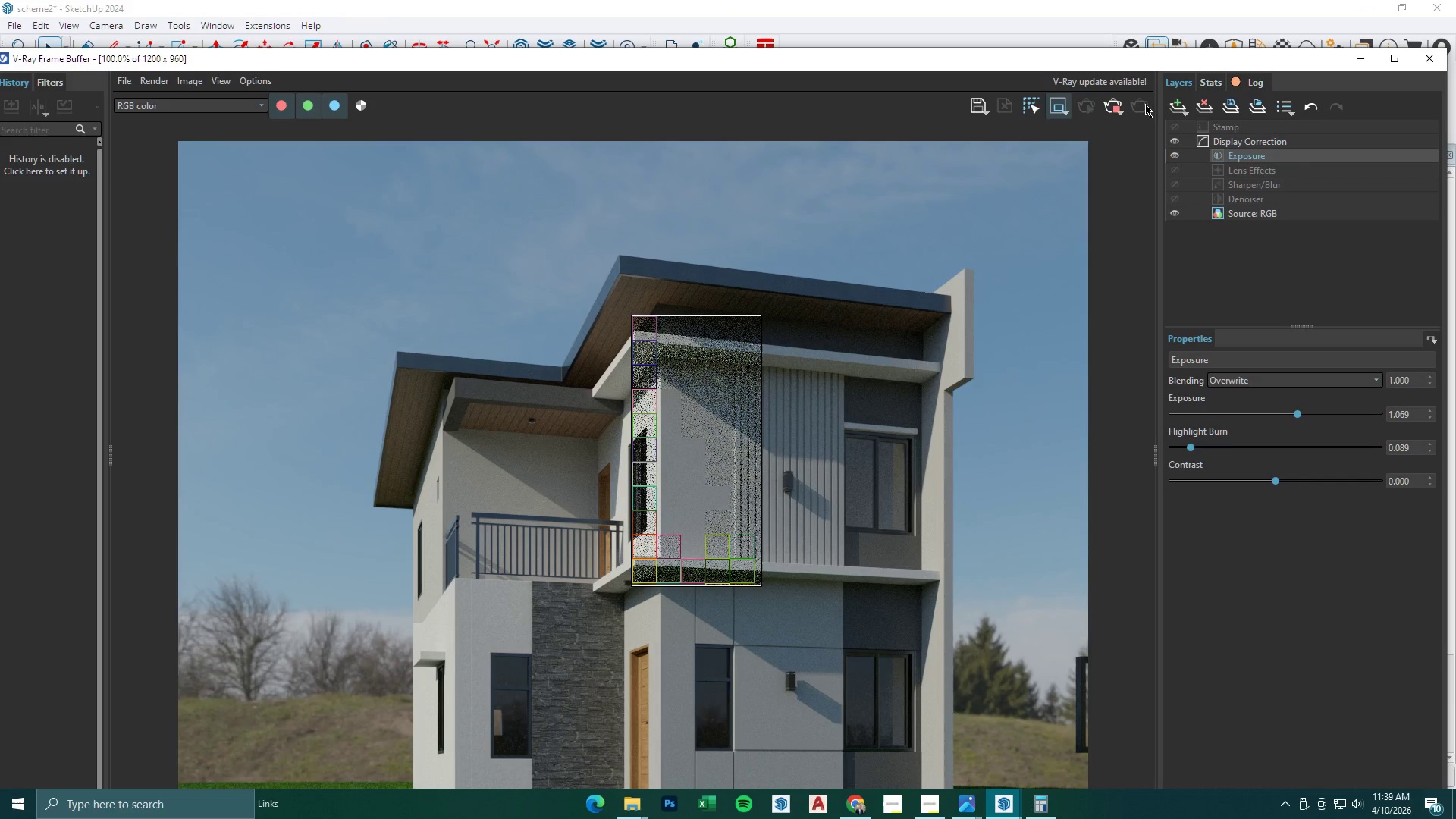 
left_click([1061, 104])
 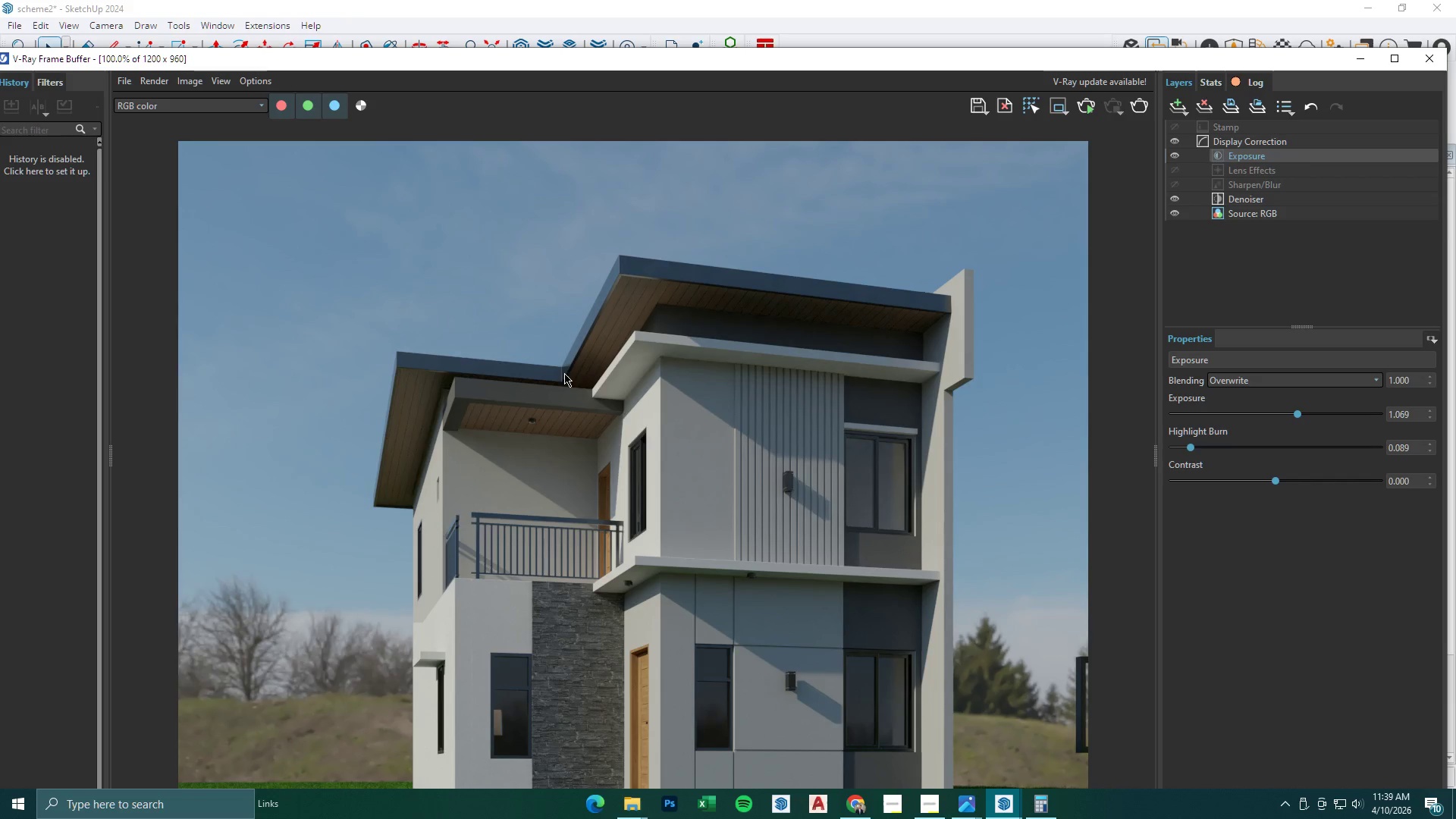 
scroll: coordinate [592, 423], scroll_direction: down, amount: 1.0
 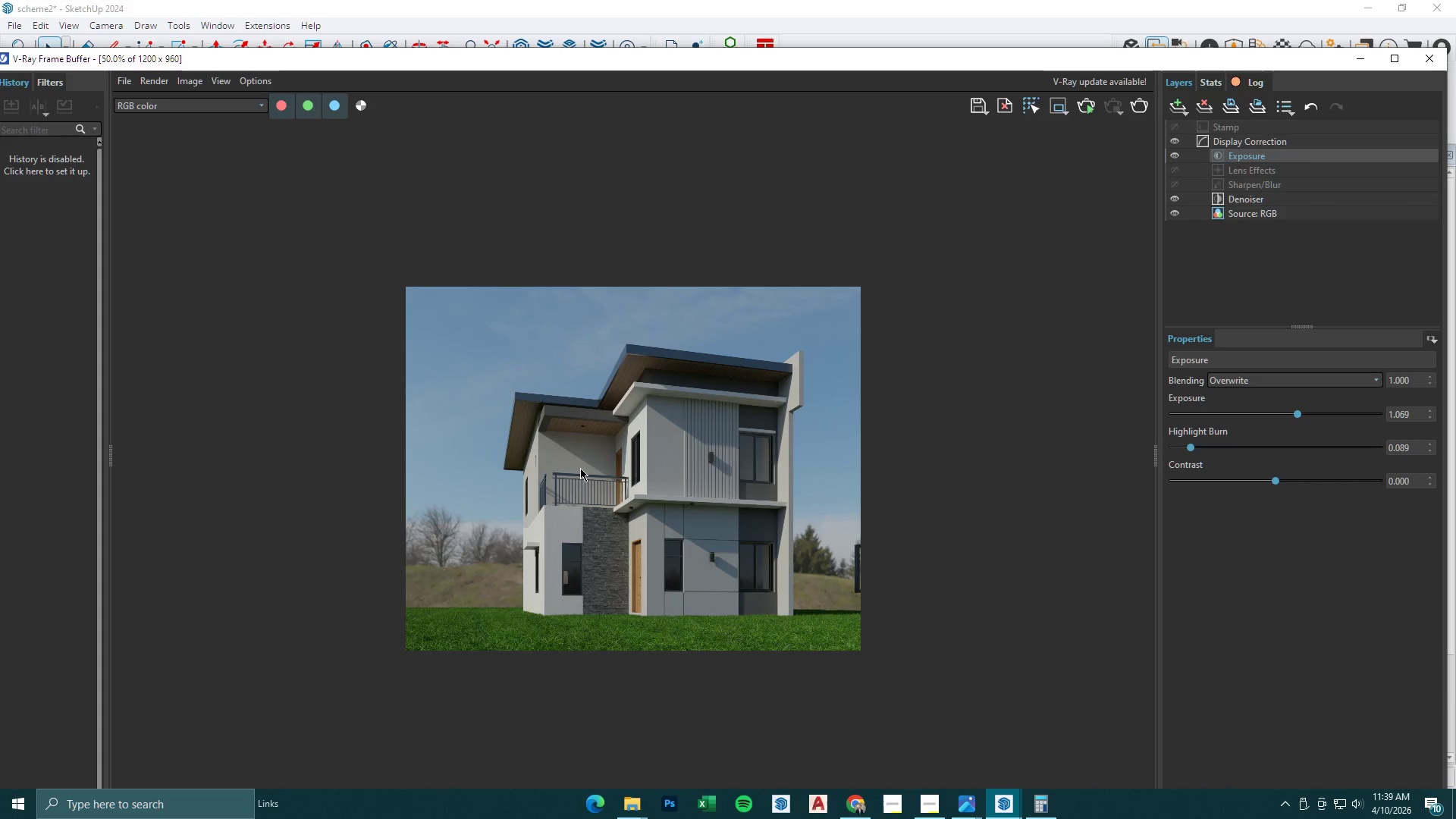 
scroll: coordinate [604, 485], scroll_direction: up, amount: 2.0
 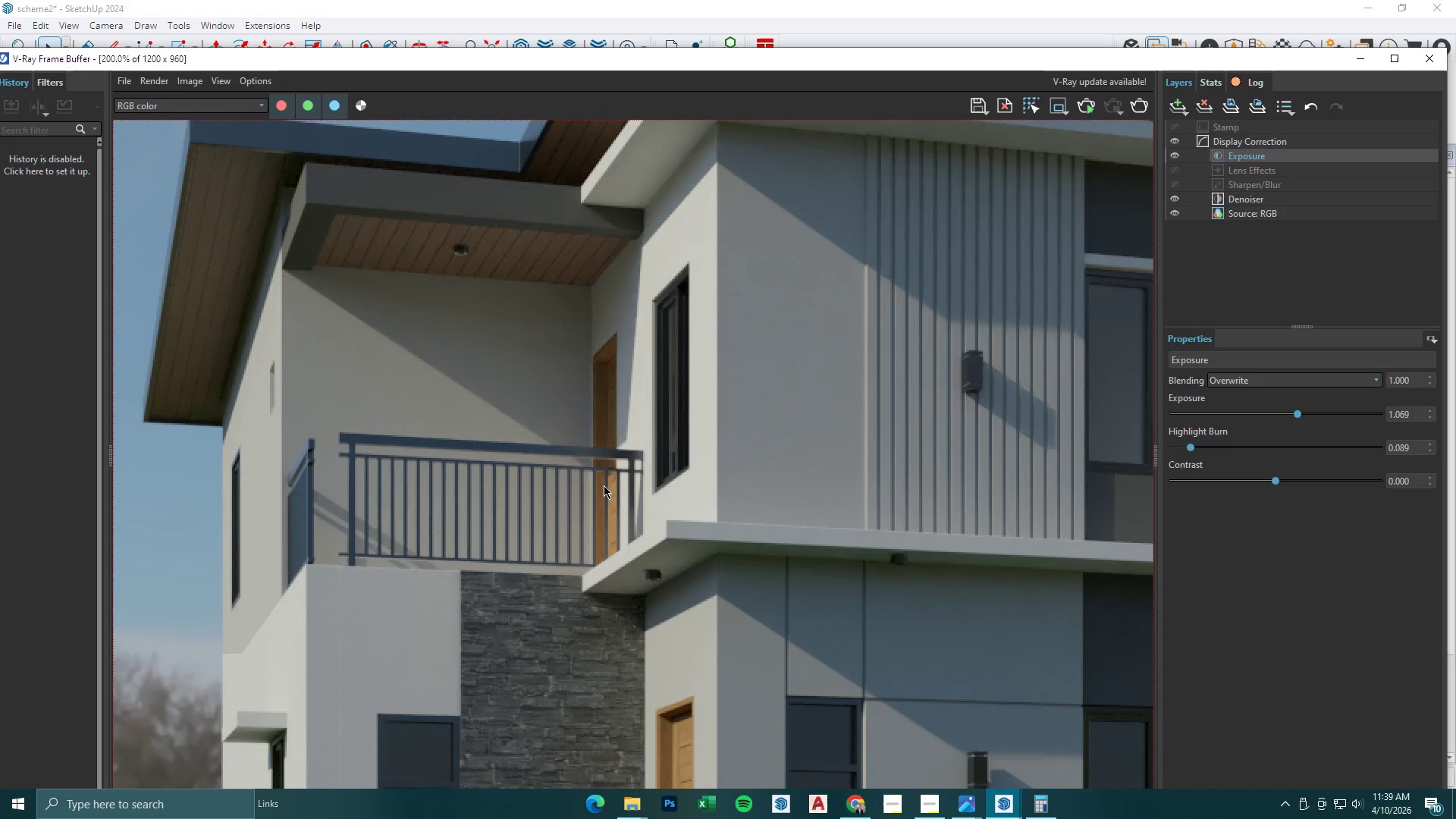 
scroll: coordinate [604, 485], scroll_direction: down, amount: 1.0
 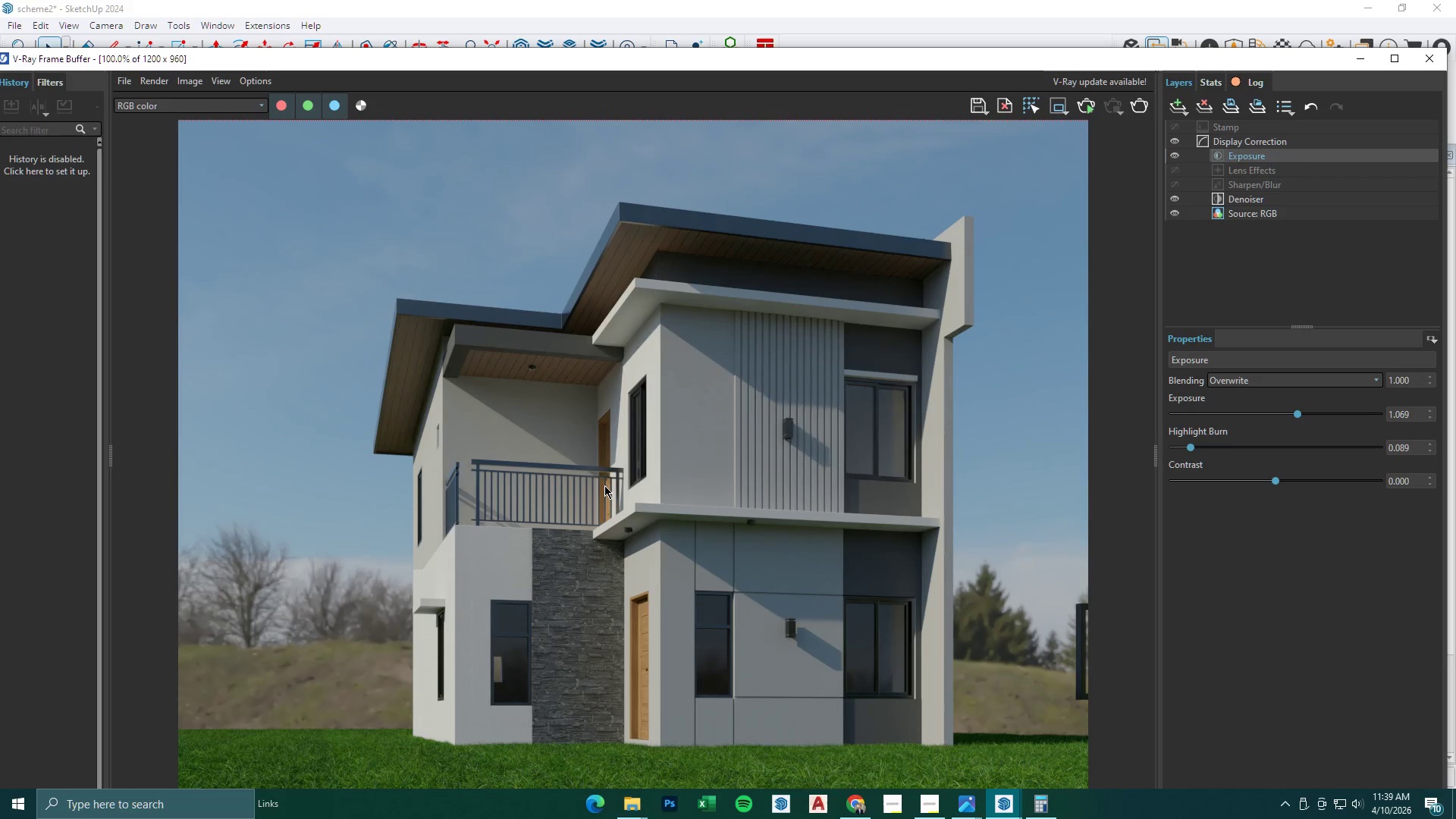 
scroll: coordinate [609, 482], scroll_direction: up, amount: 1.0
 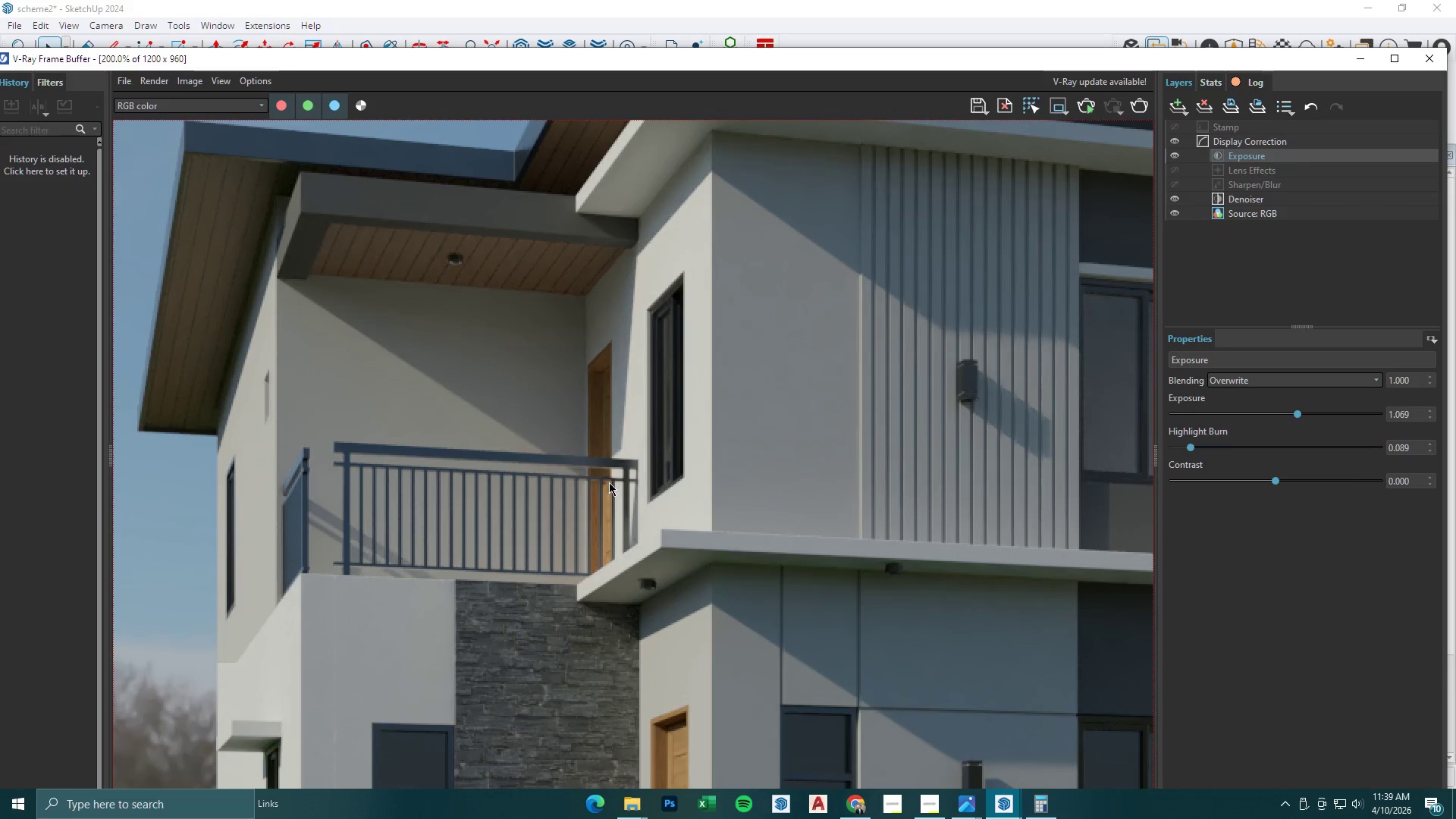 
scroll: coordinate [609, 482], scroll_direction: down, amount: 2.0
 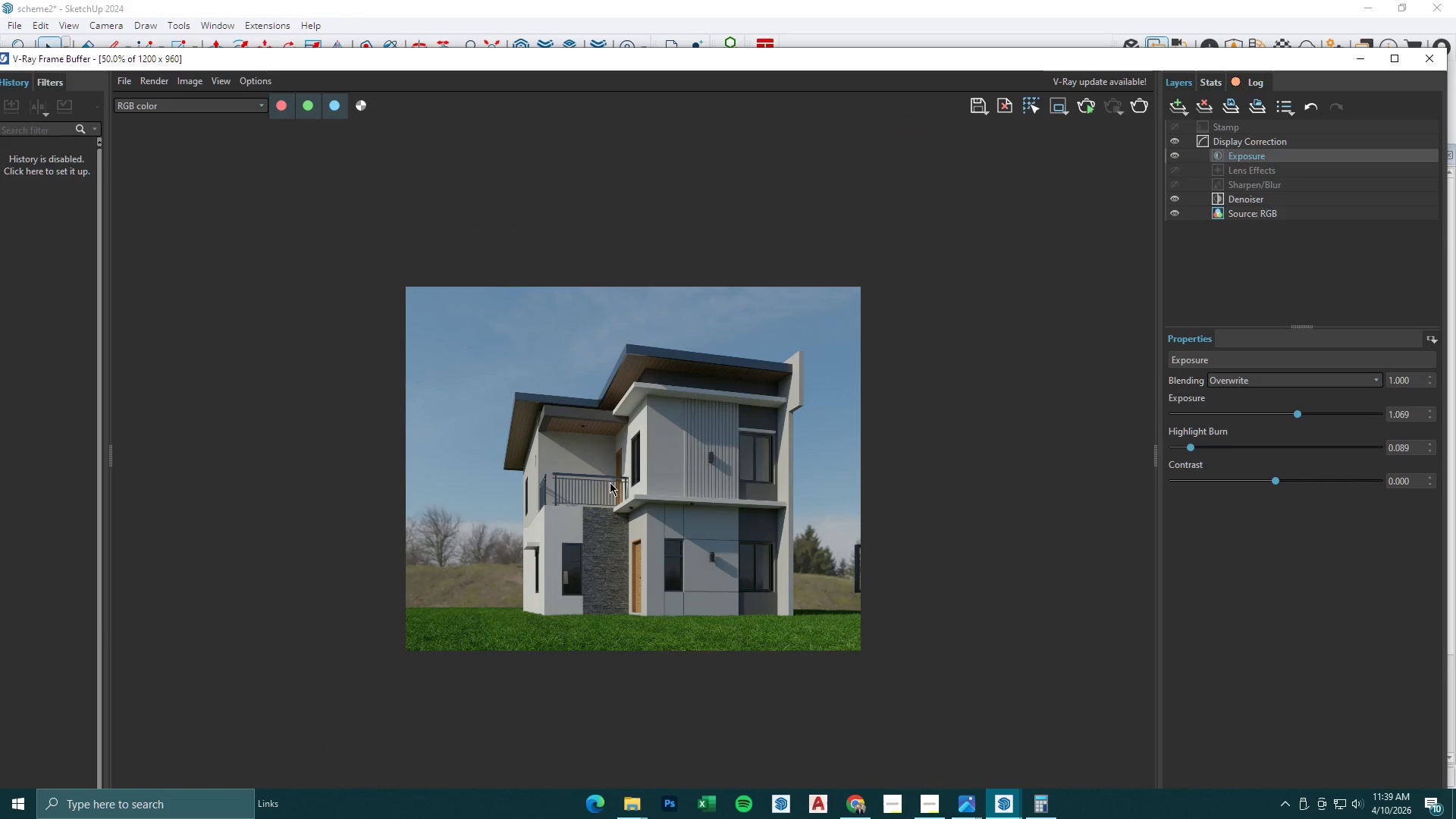 
scroll: coordinate [629, 463], scroll_direction: up, amount: 2.0
 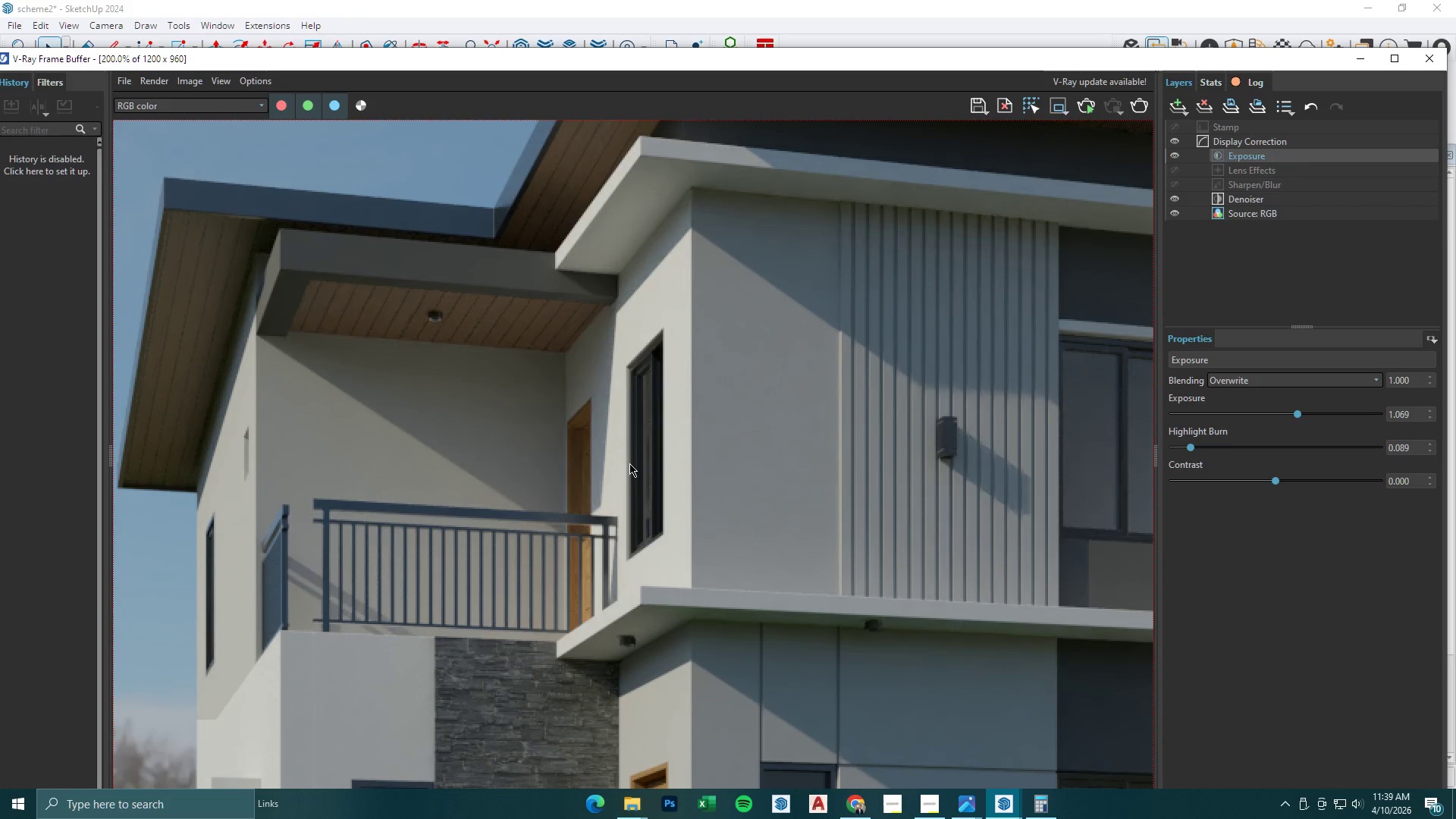 
scroll: coordinate [629, 463], scroll_direction: down, amount: 1.0
 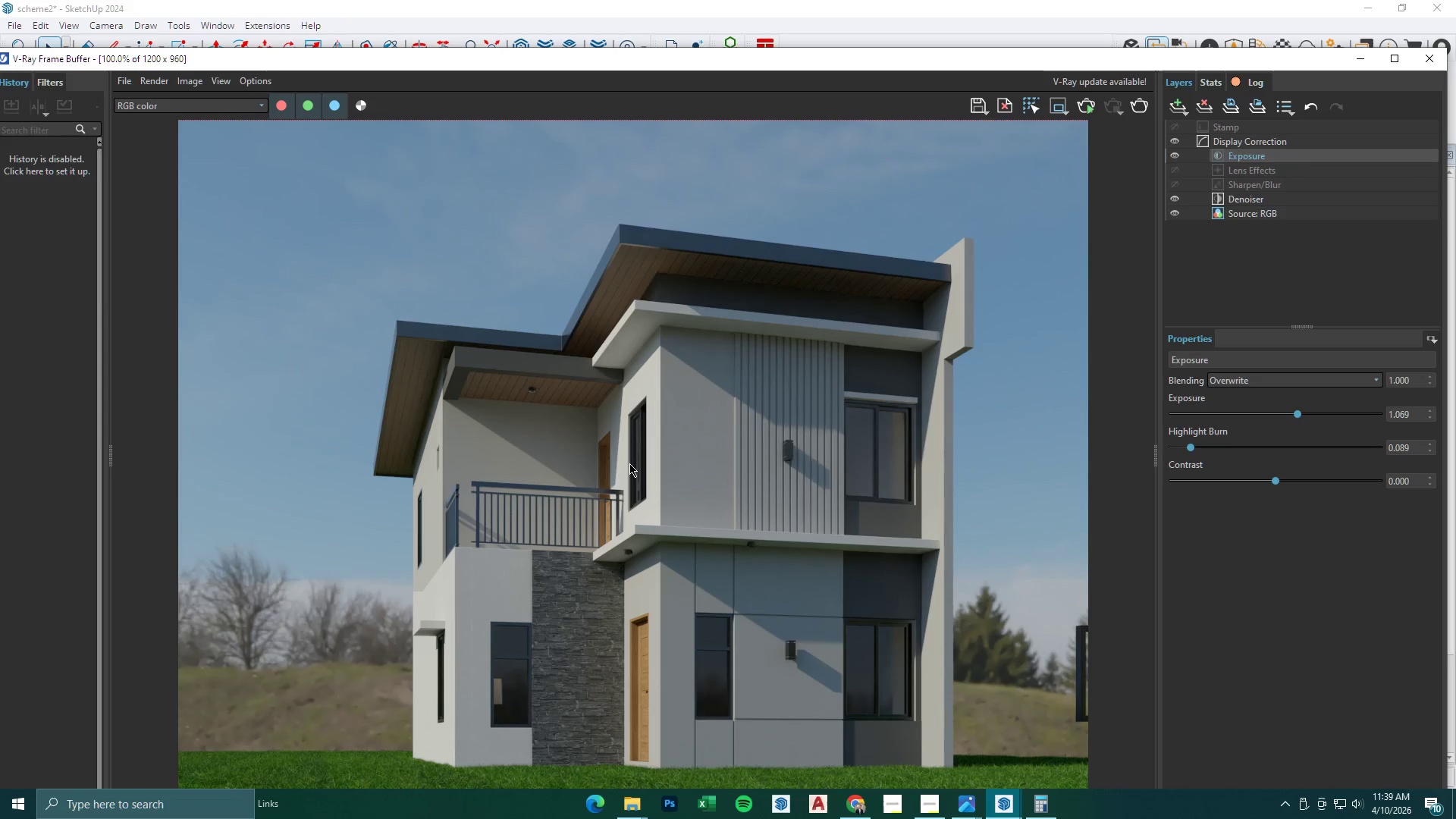 
scroll: coordinate [629, 463], scroll_direction: none, amount: 0.0
 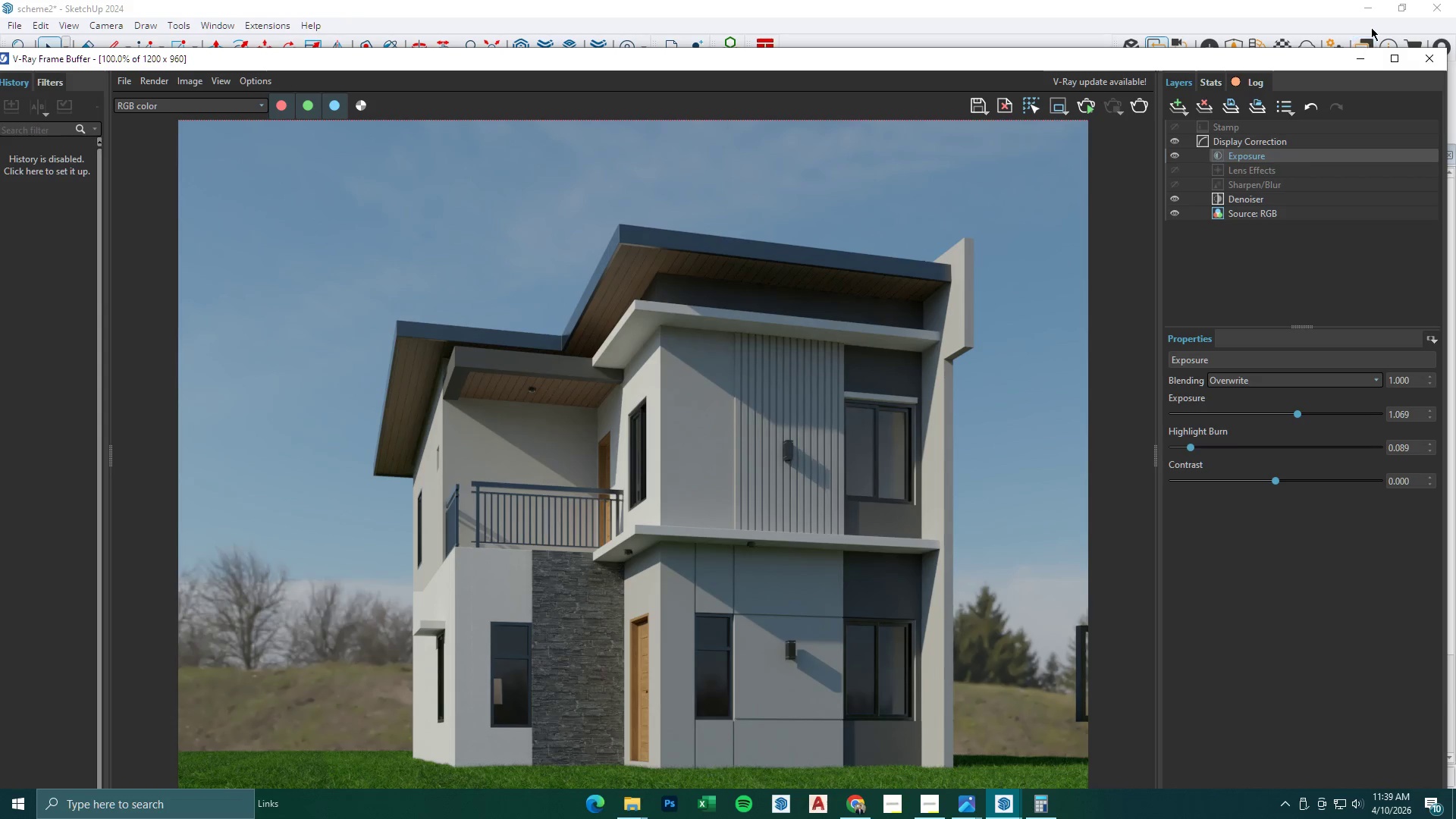 
left_click([1357, 52])
 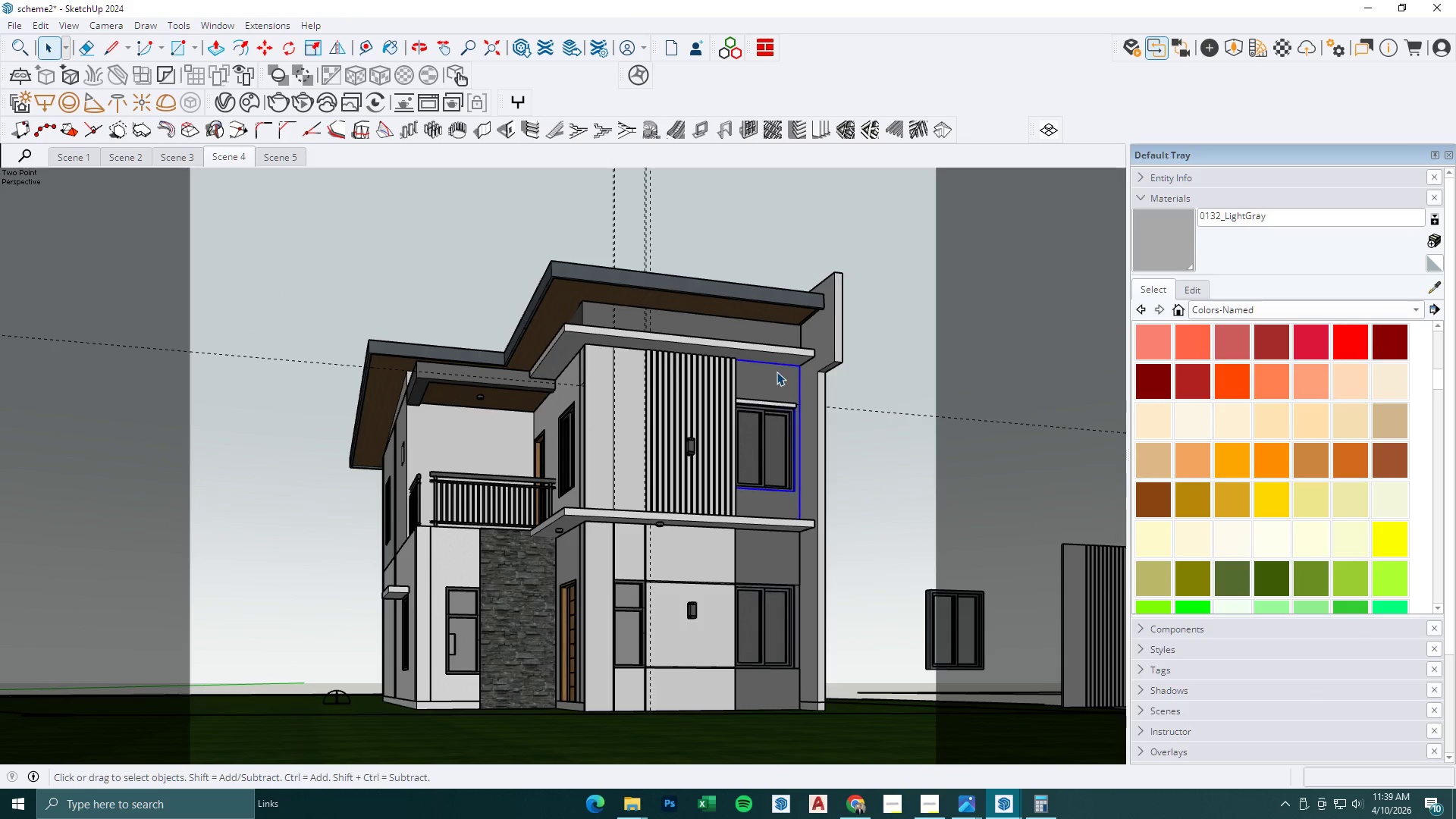 
double_click([780, 380])
 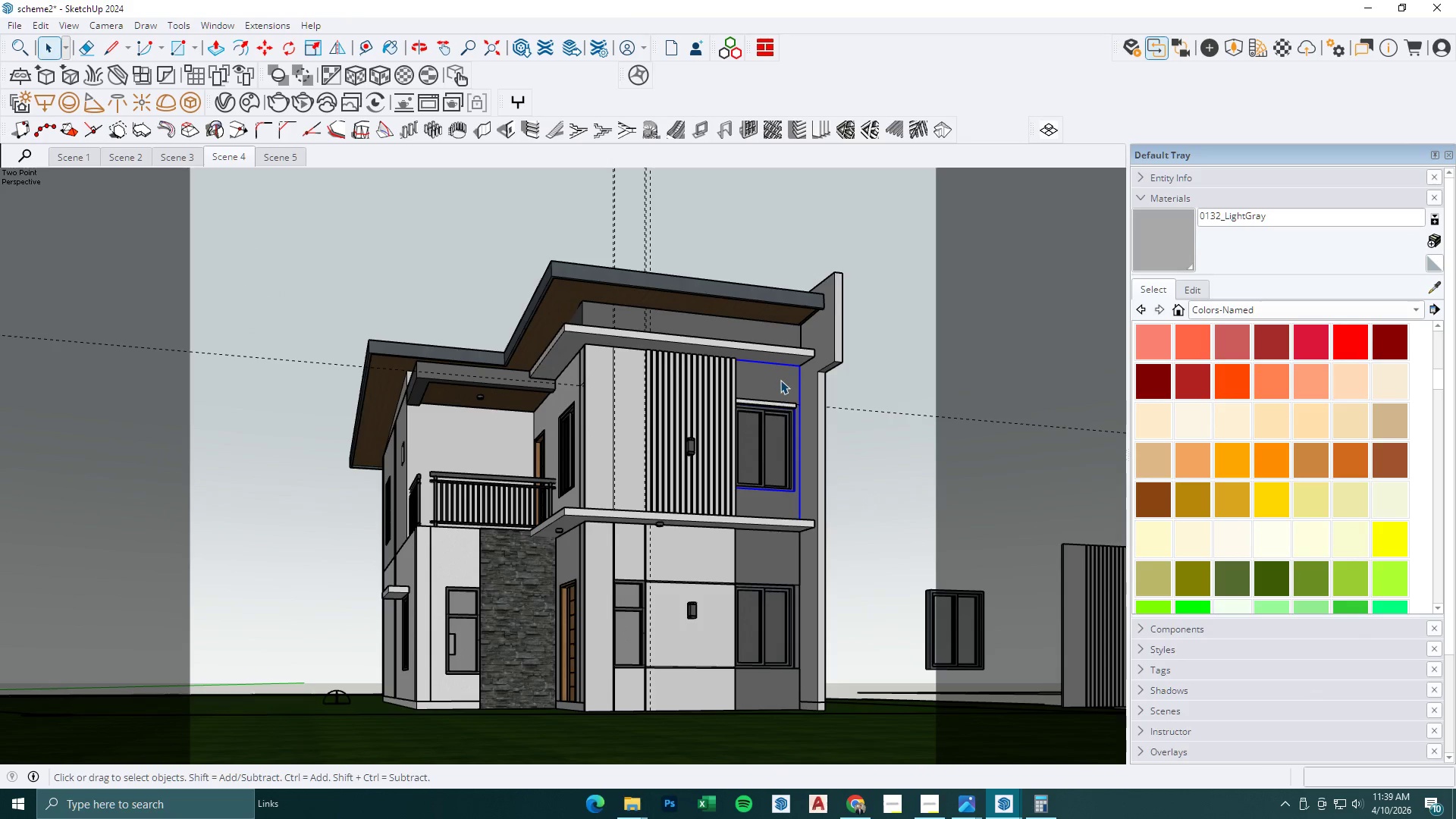 
triple_click([780, 380])
 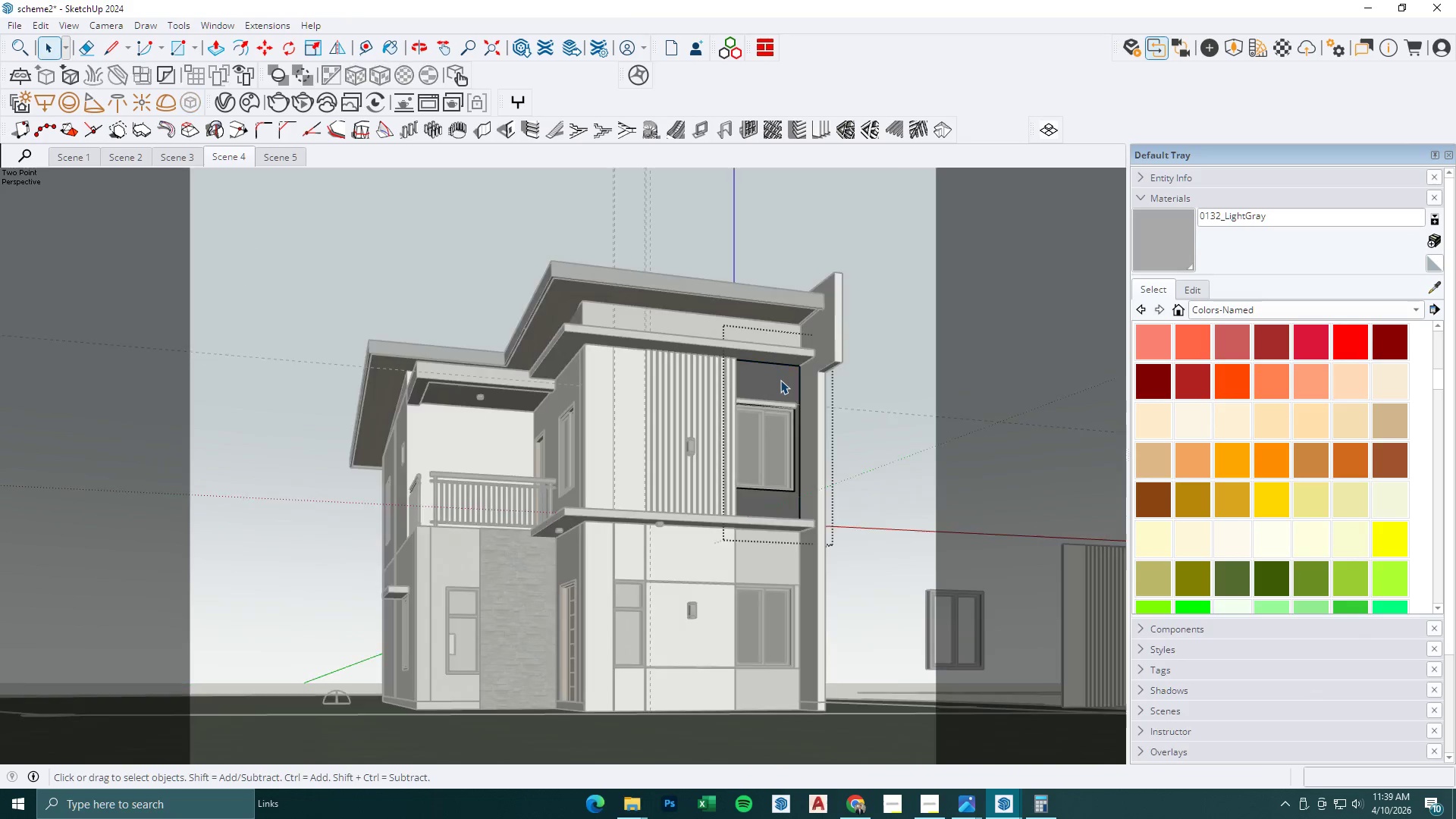 
triple_click([780, 380])
 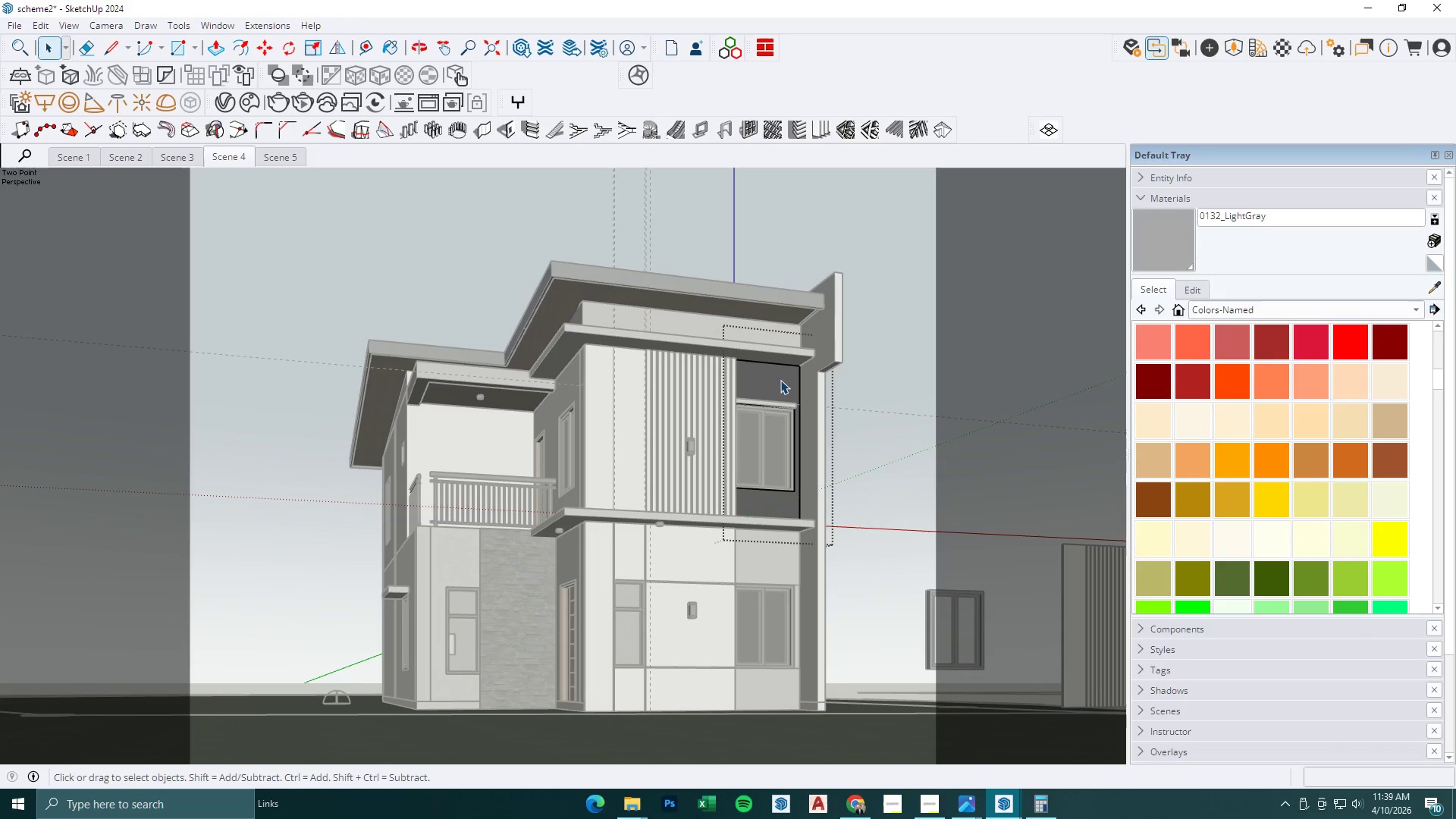 
triple_click([780, 380])
 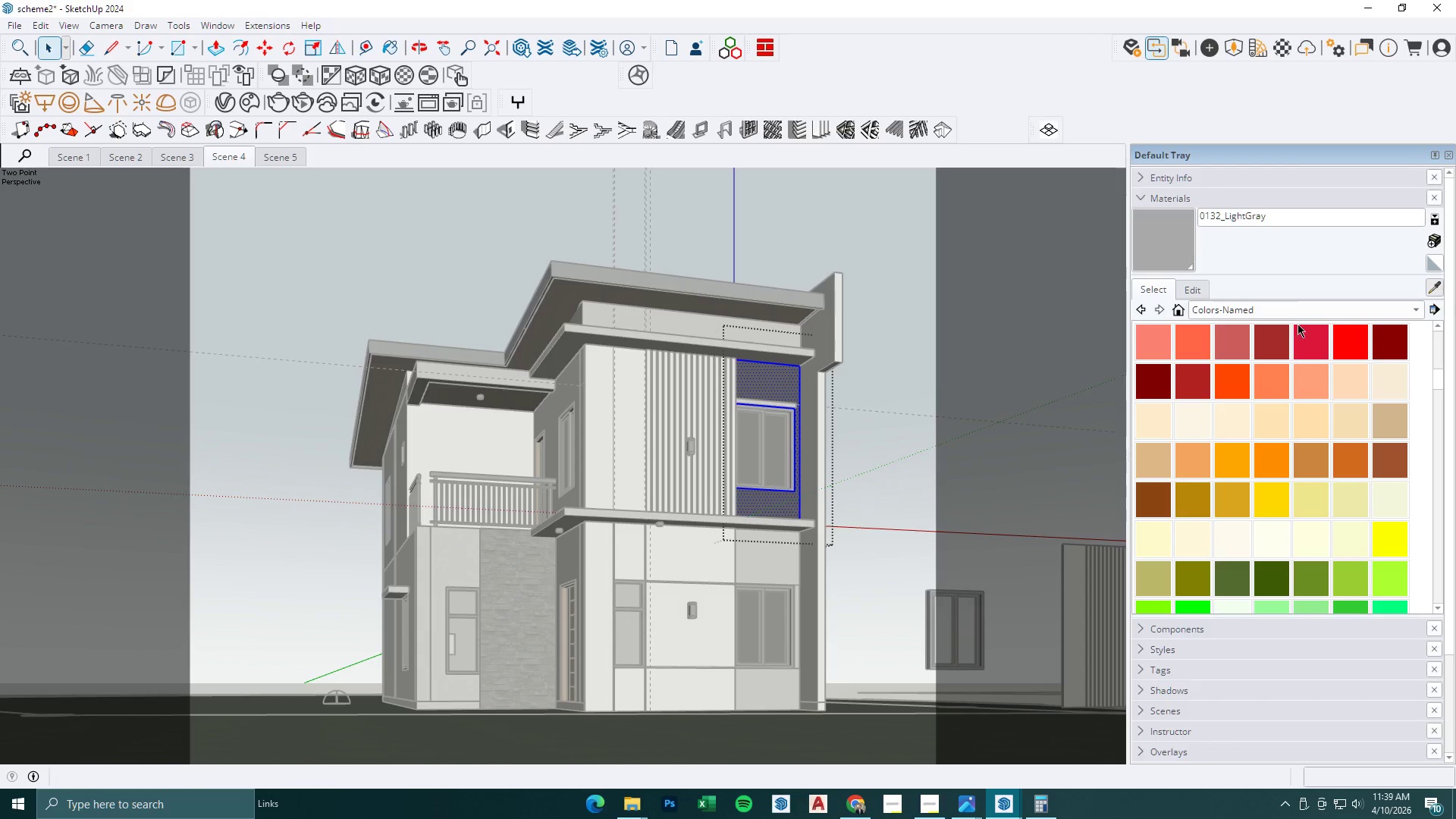 
left_click_drag(start_coordinate=[531, 584], to_coordinate=[535, 584])
 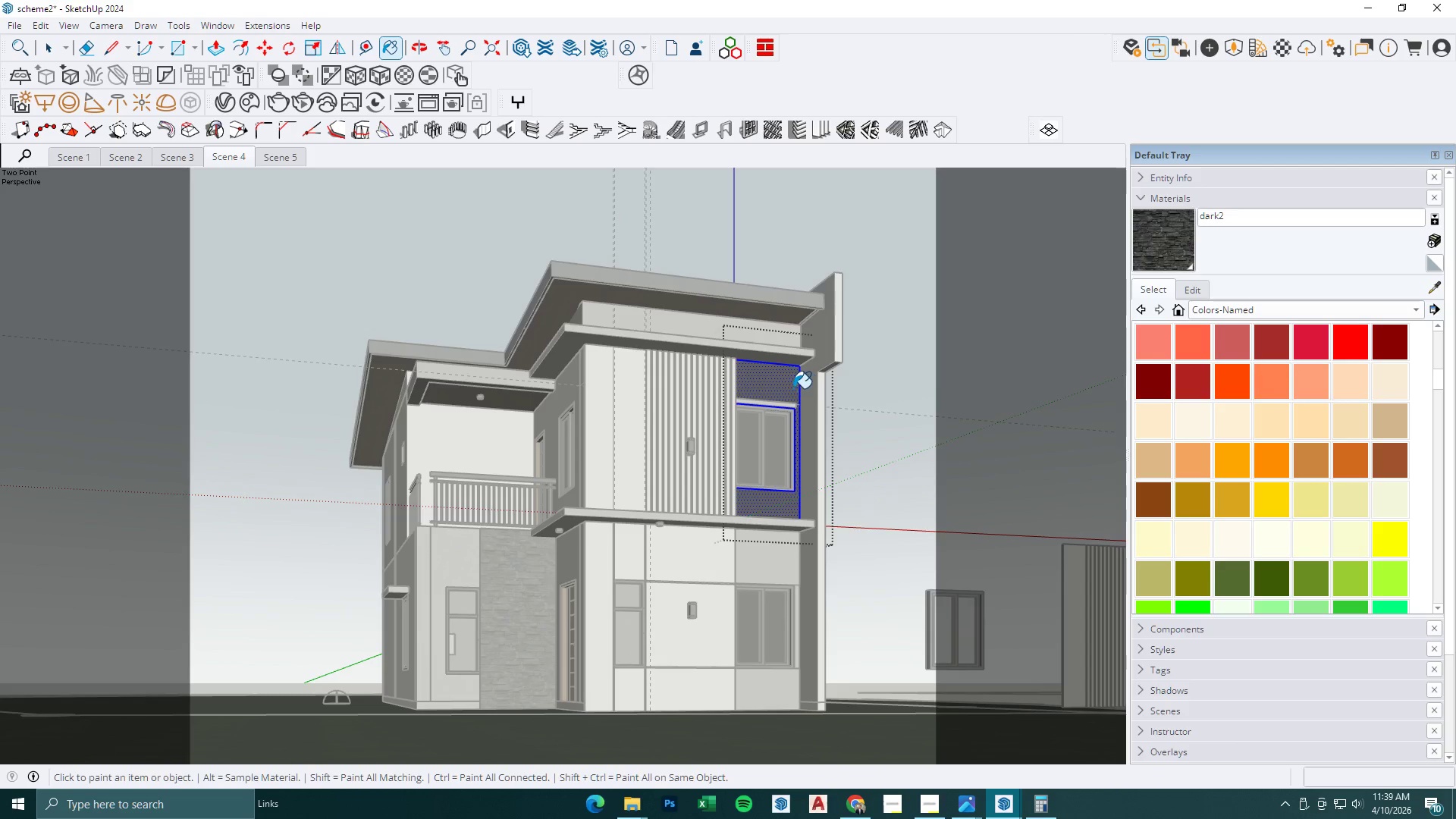 
key(Space)
 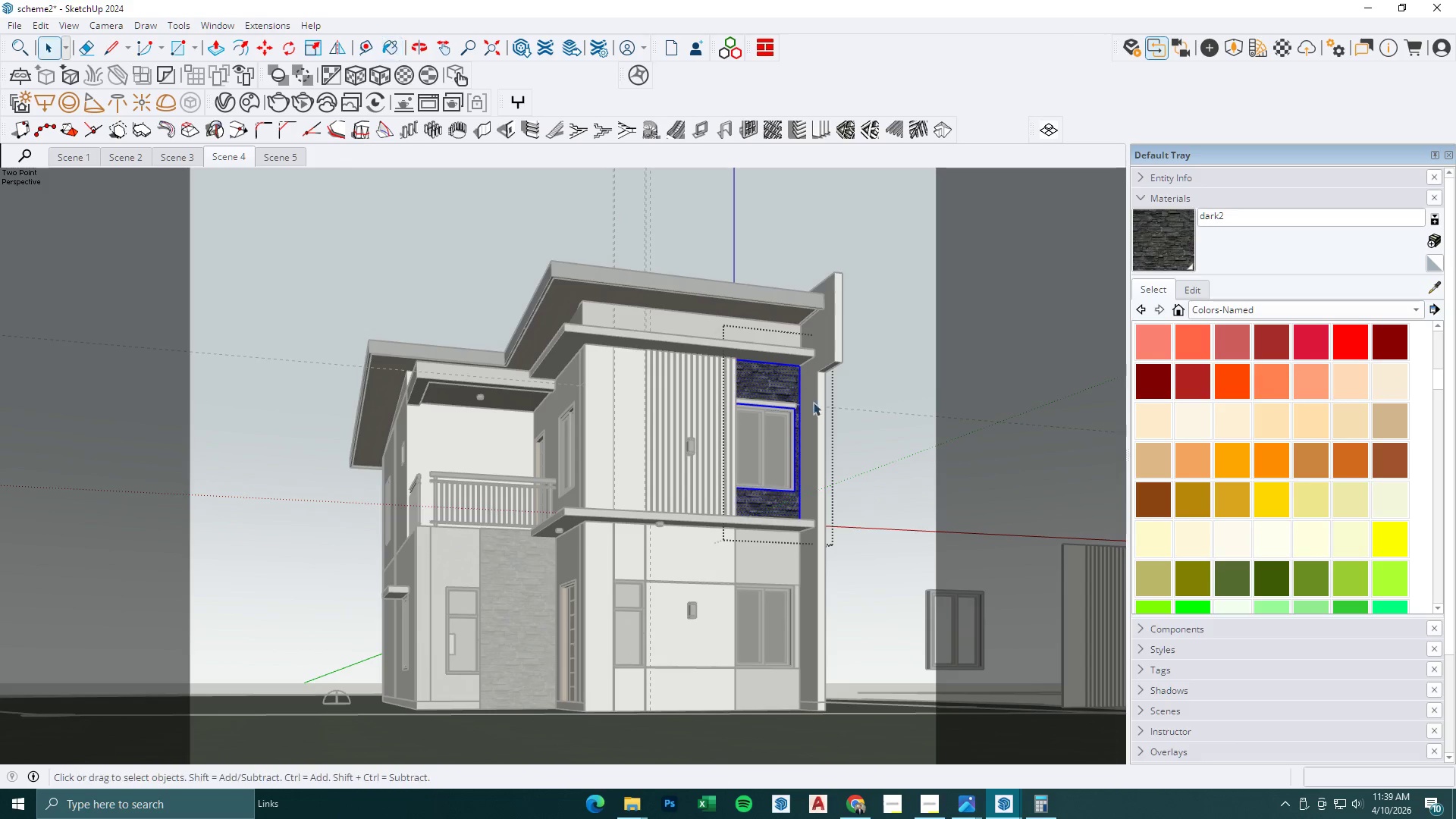 
key(Escape)
 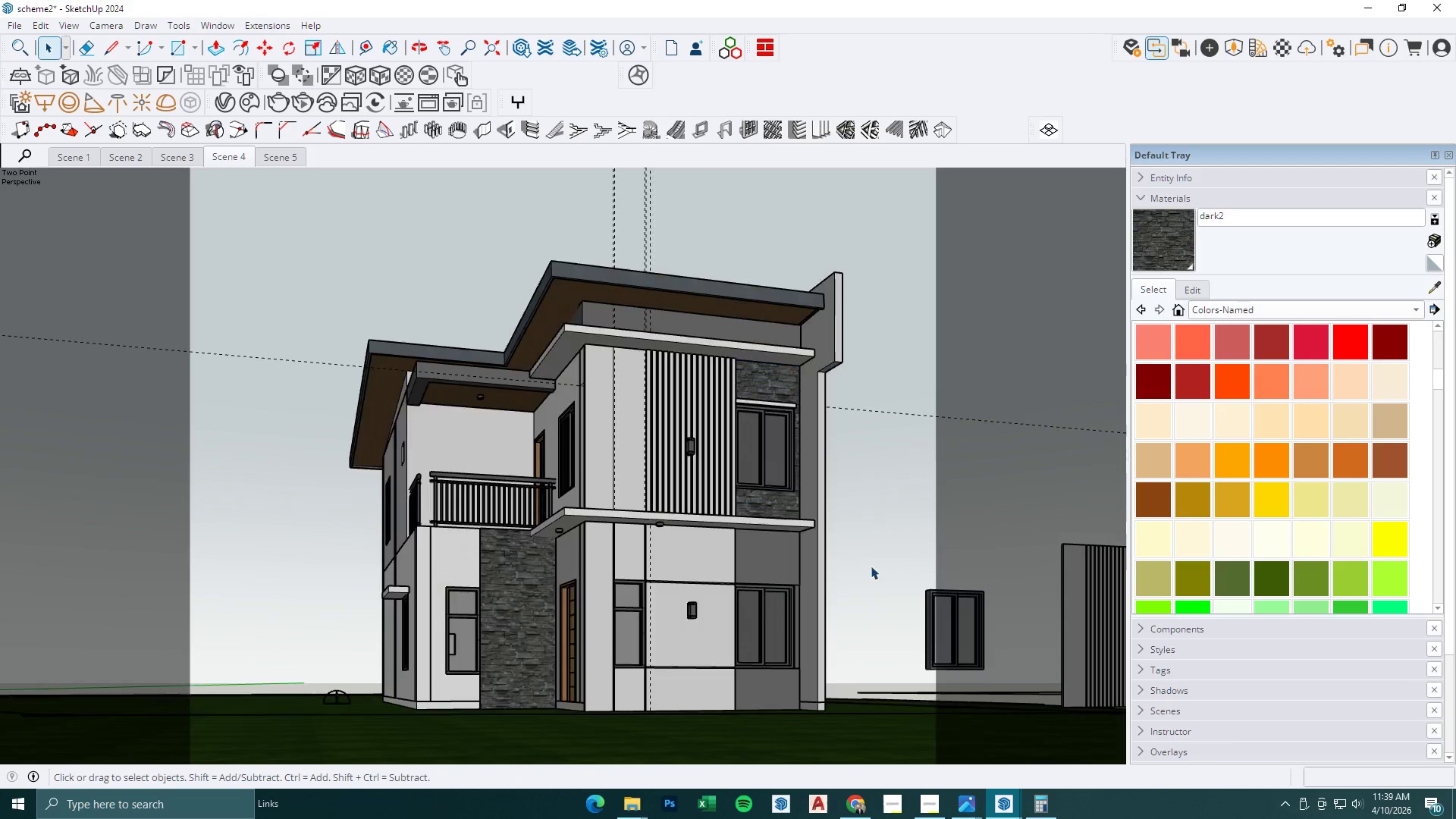 
key(Escape)
 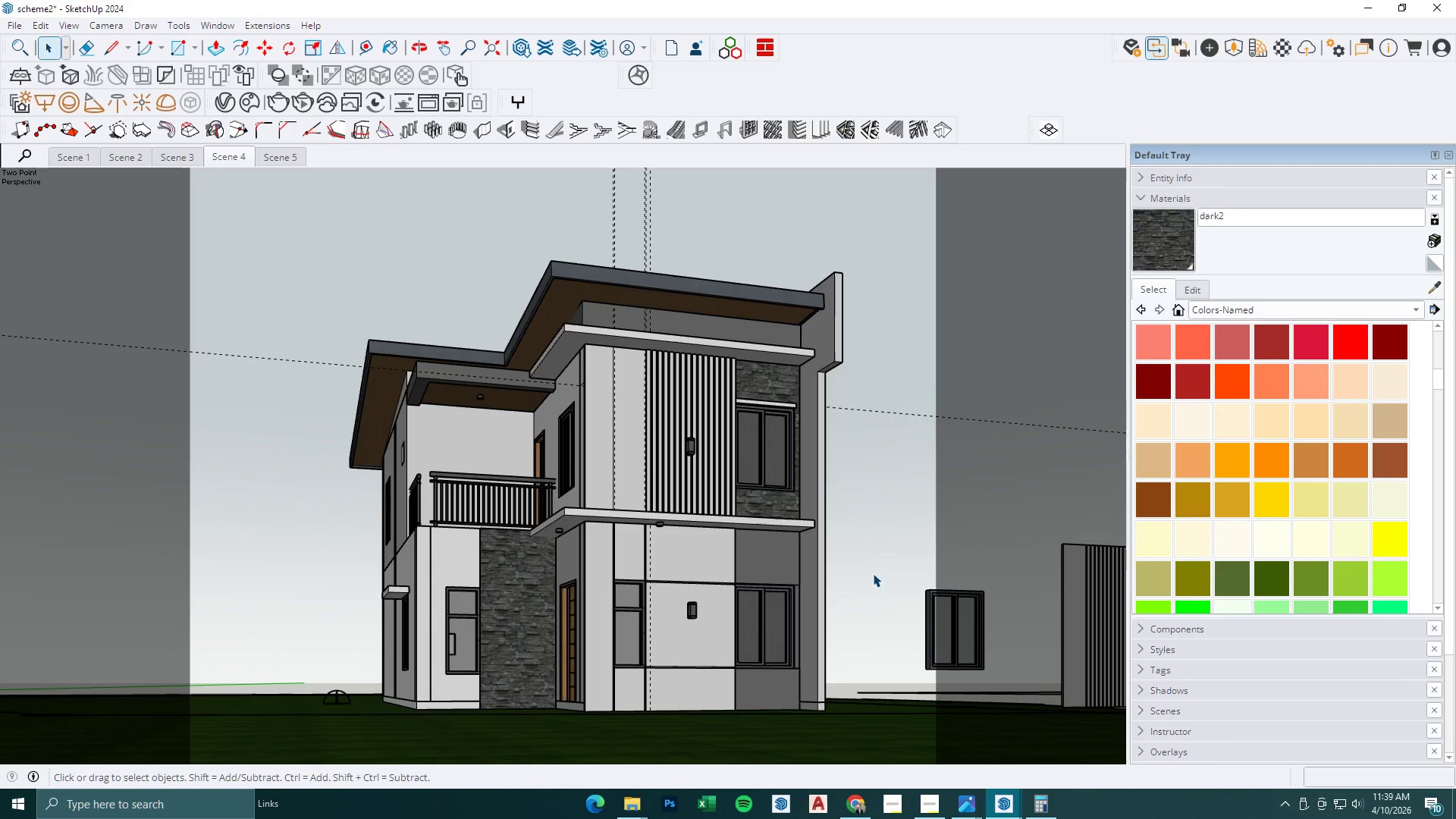 
key(Escape)
 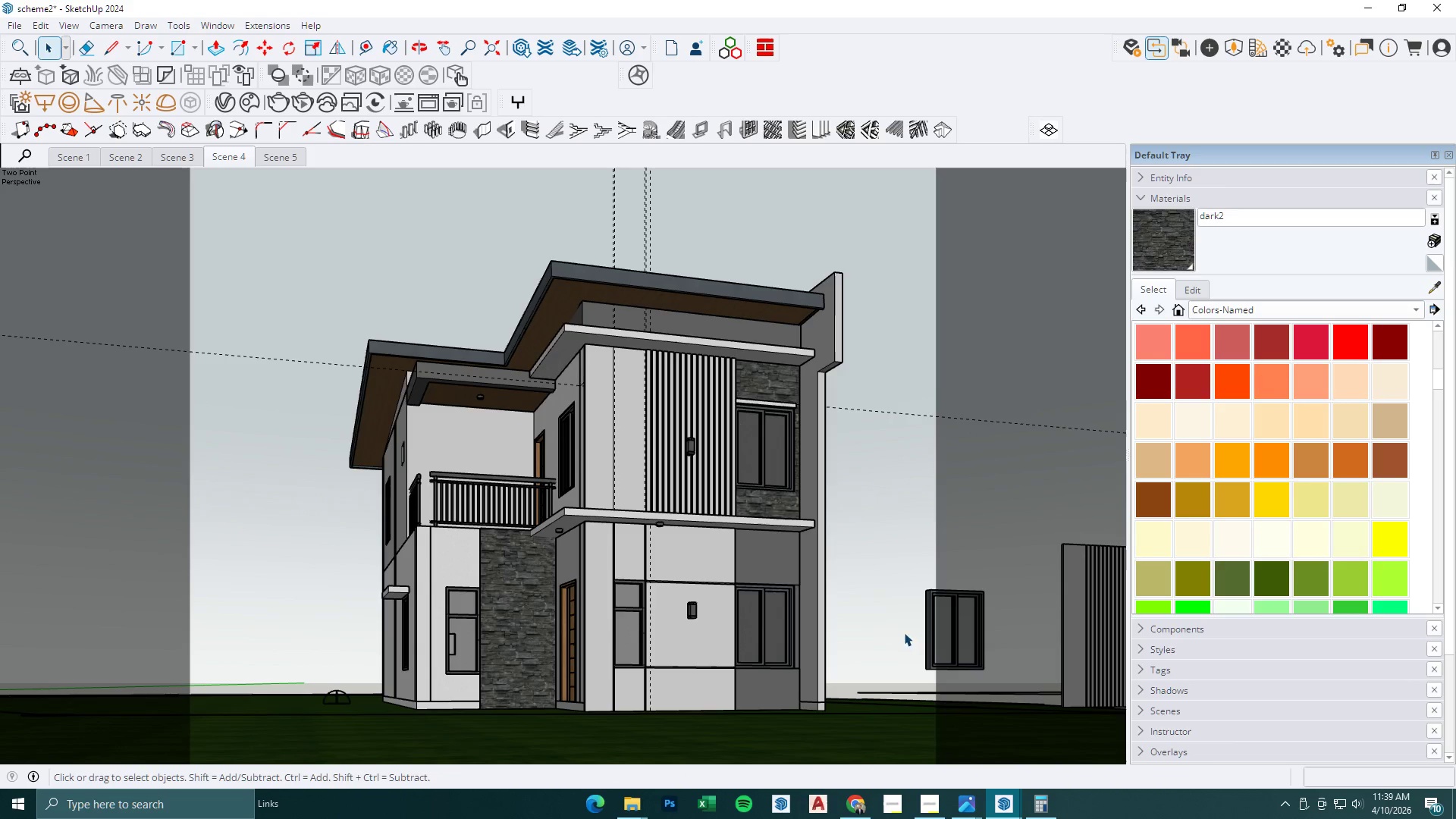 
key(Escape)
 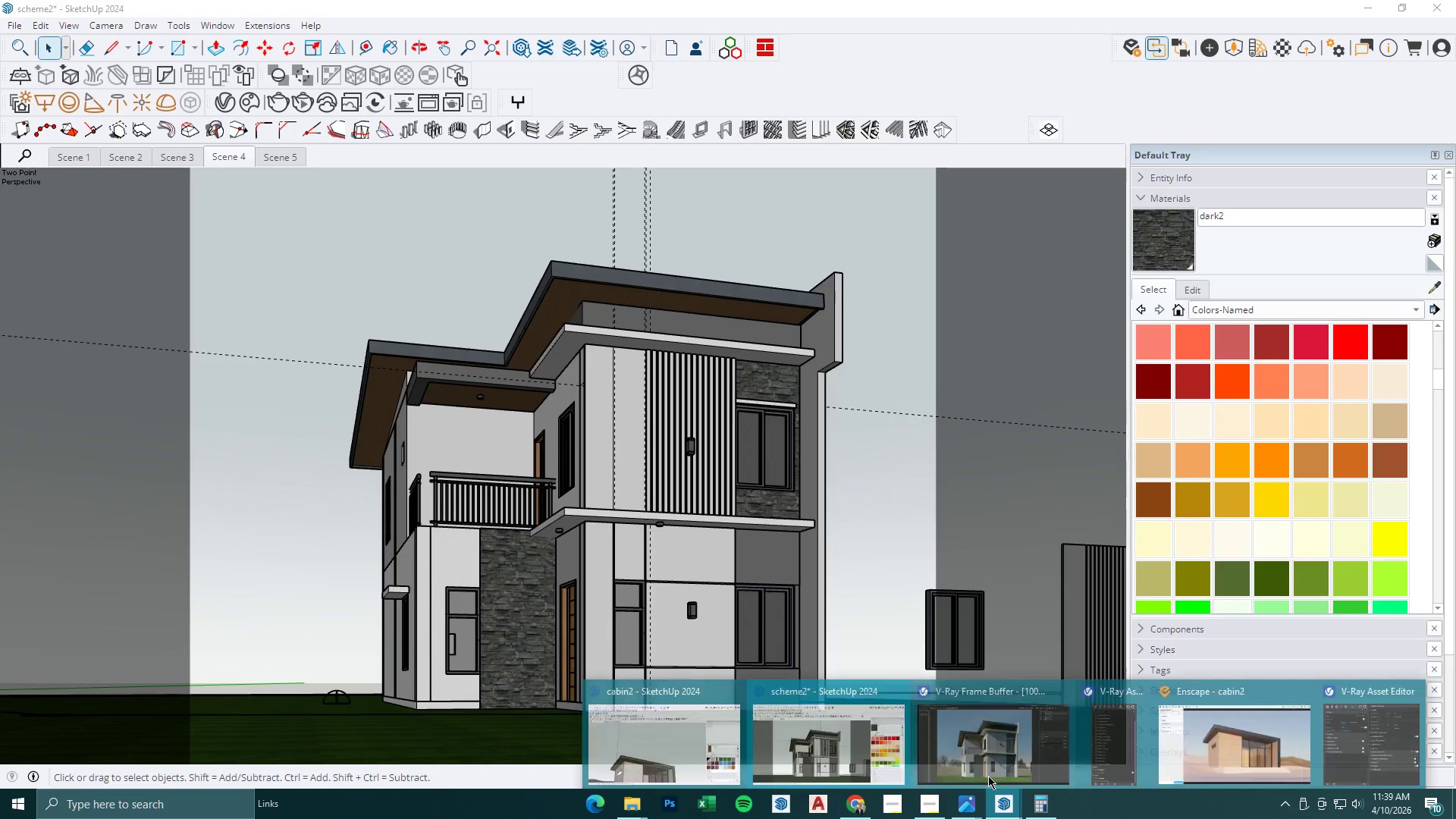 
double_click([960, 761])
 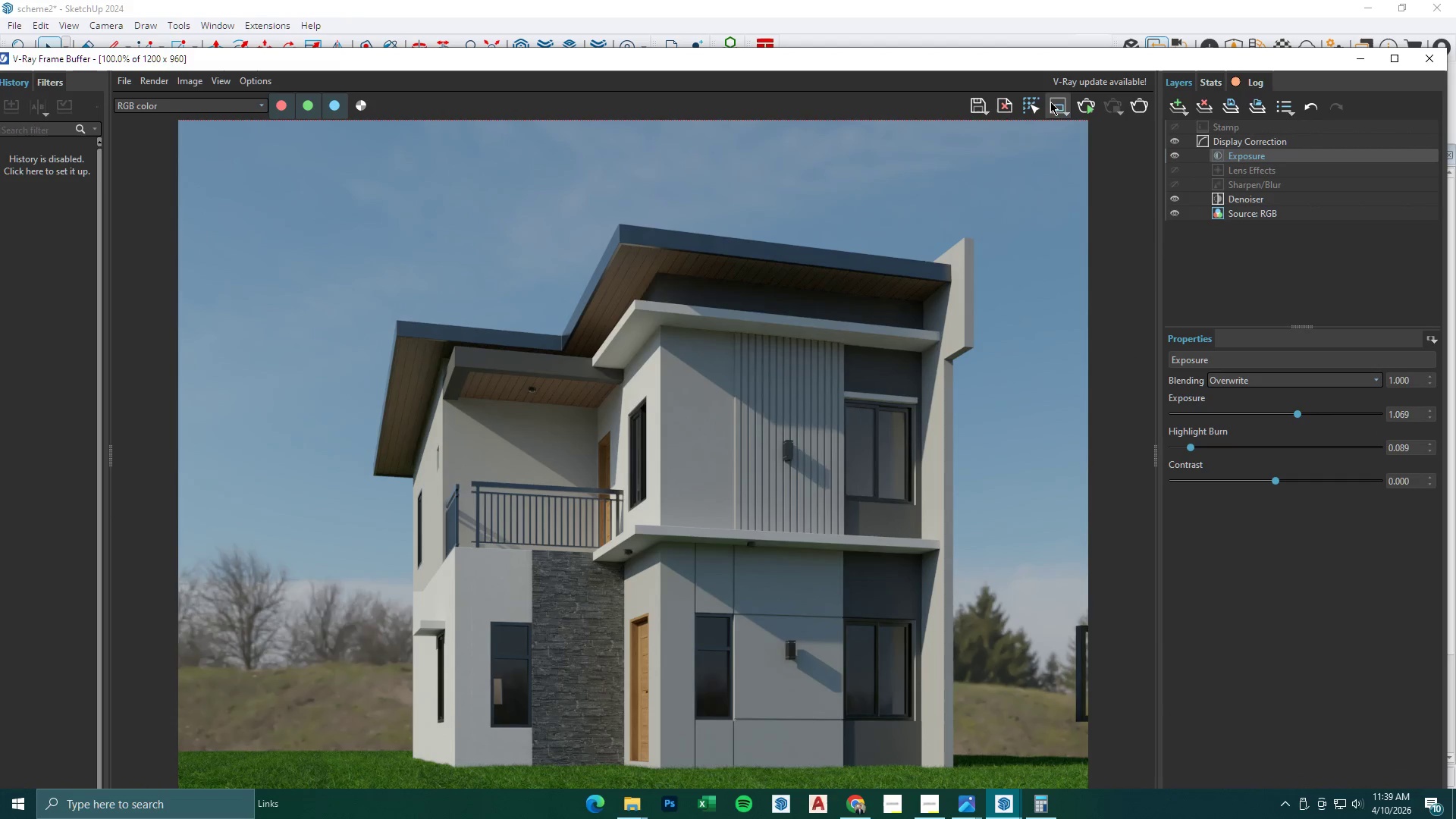 
left_click_drag(start_coordinate=[847, 318], to_coordinate=[908, 422])
 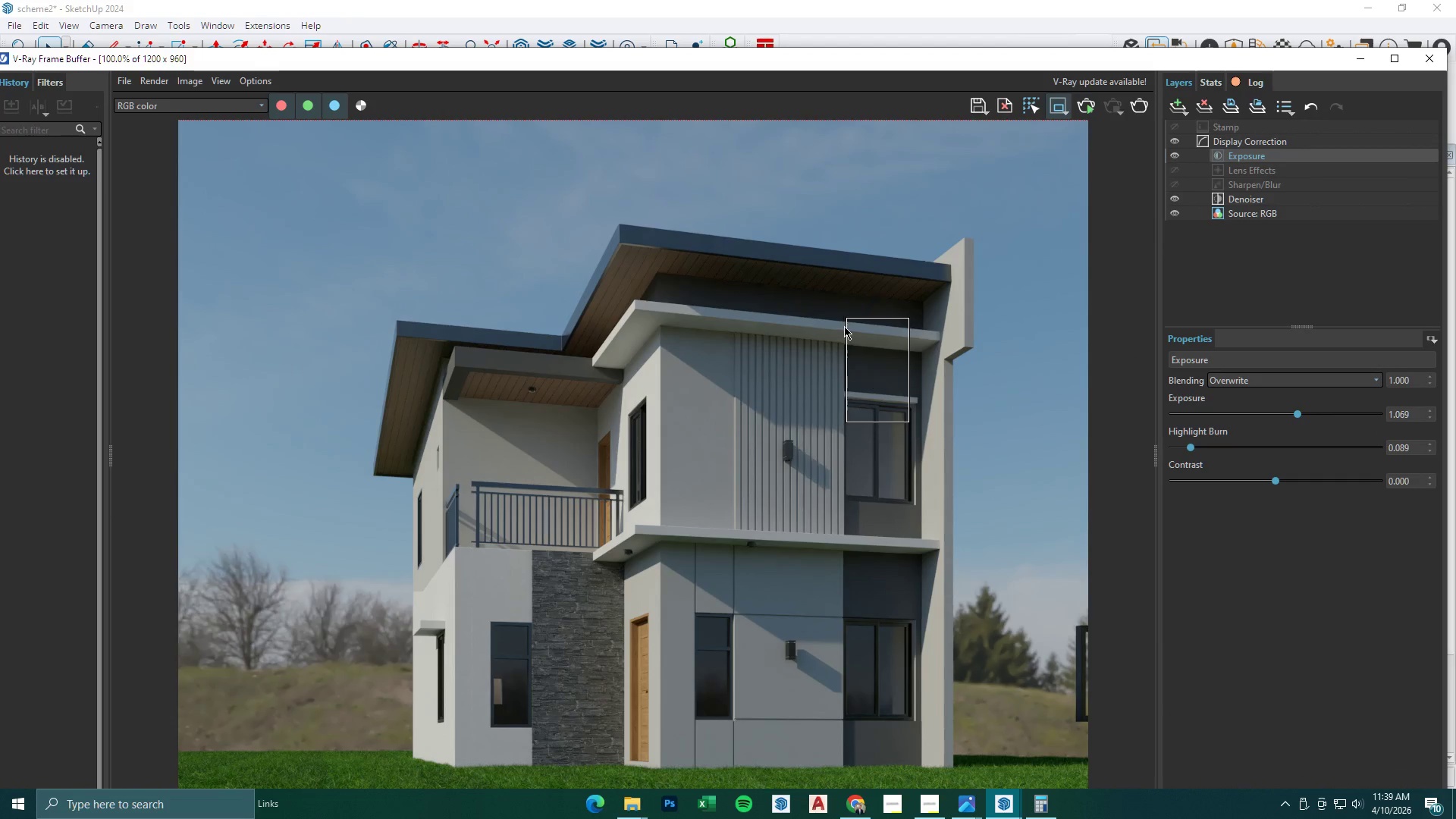 
left_click_drag(start_coordinate=[844, 325], to_coordinate=[852, 337])
 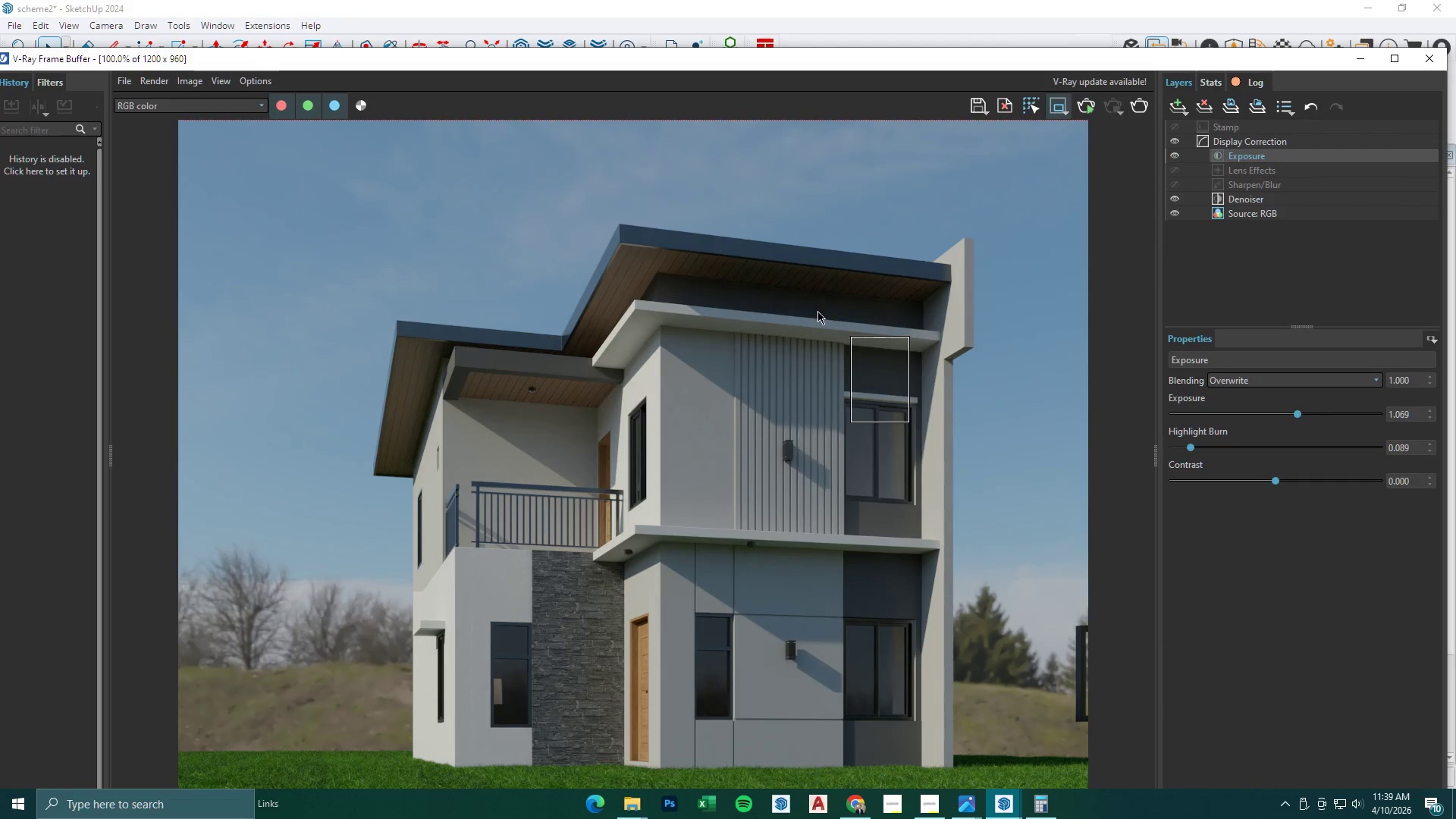 
left_click_drag(start_coordinate=[817, 311], to_coordinate=[949, 560])
 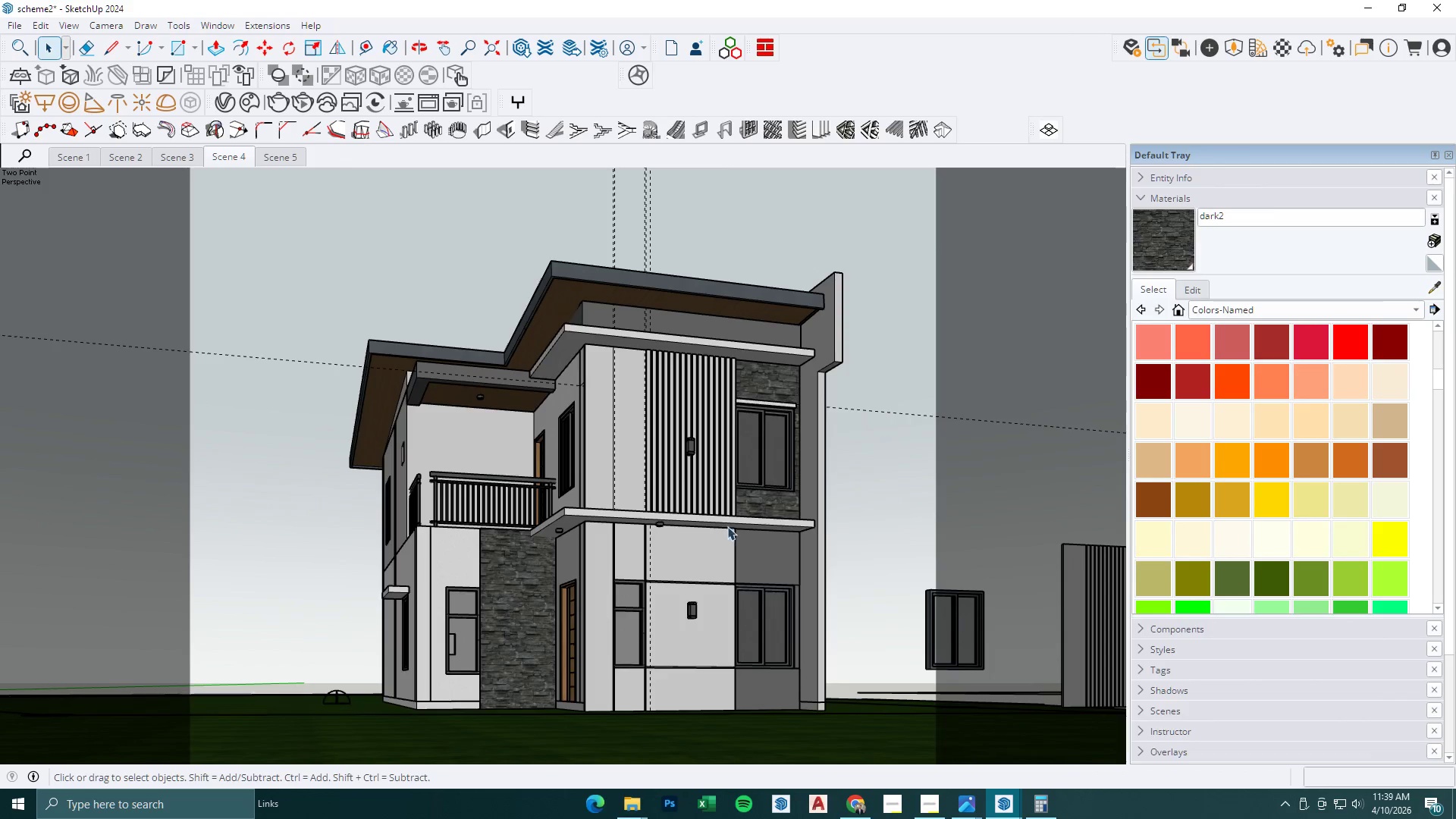 
left_click([776, 405])
 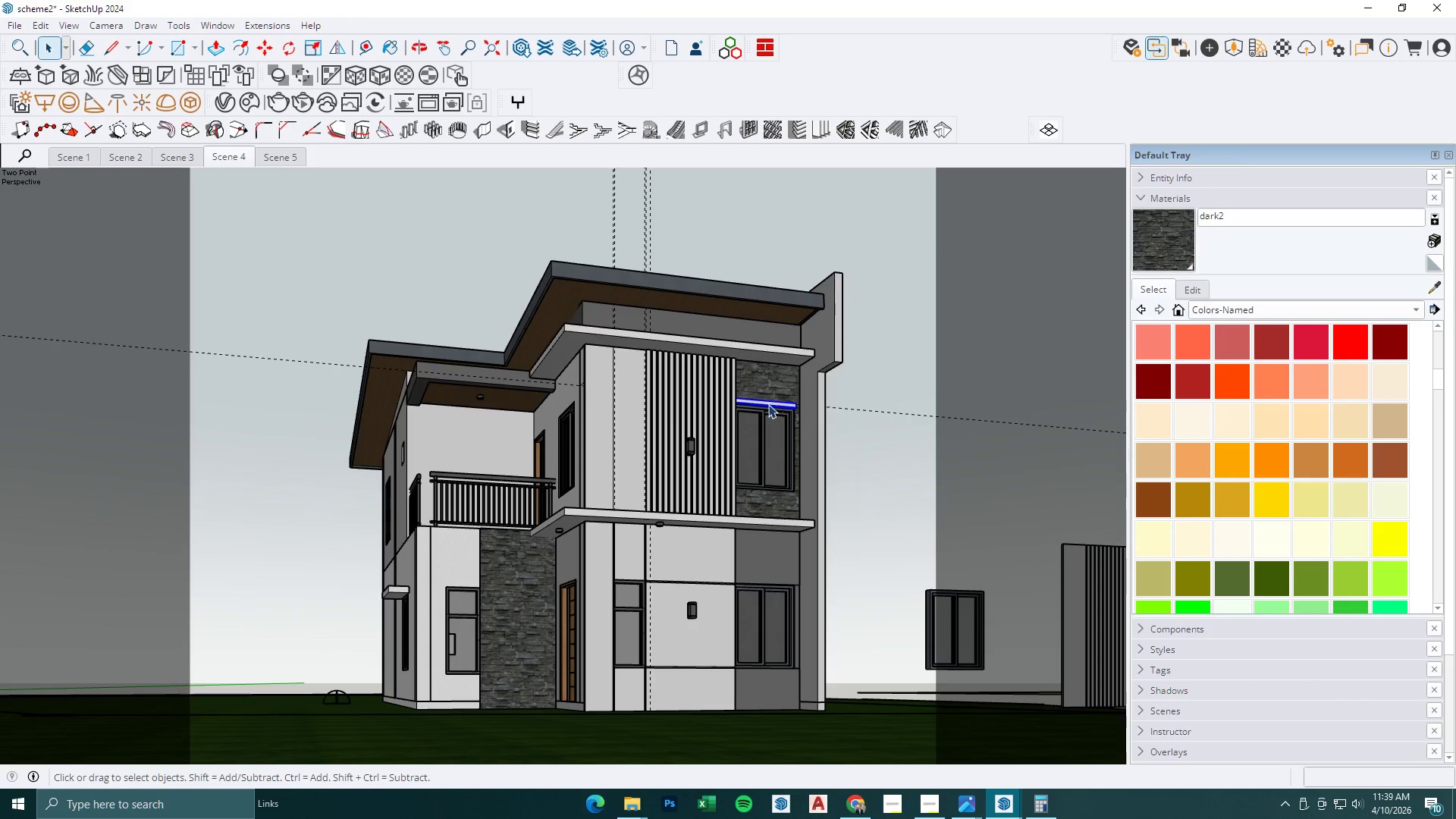 
key(M)
 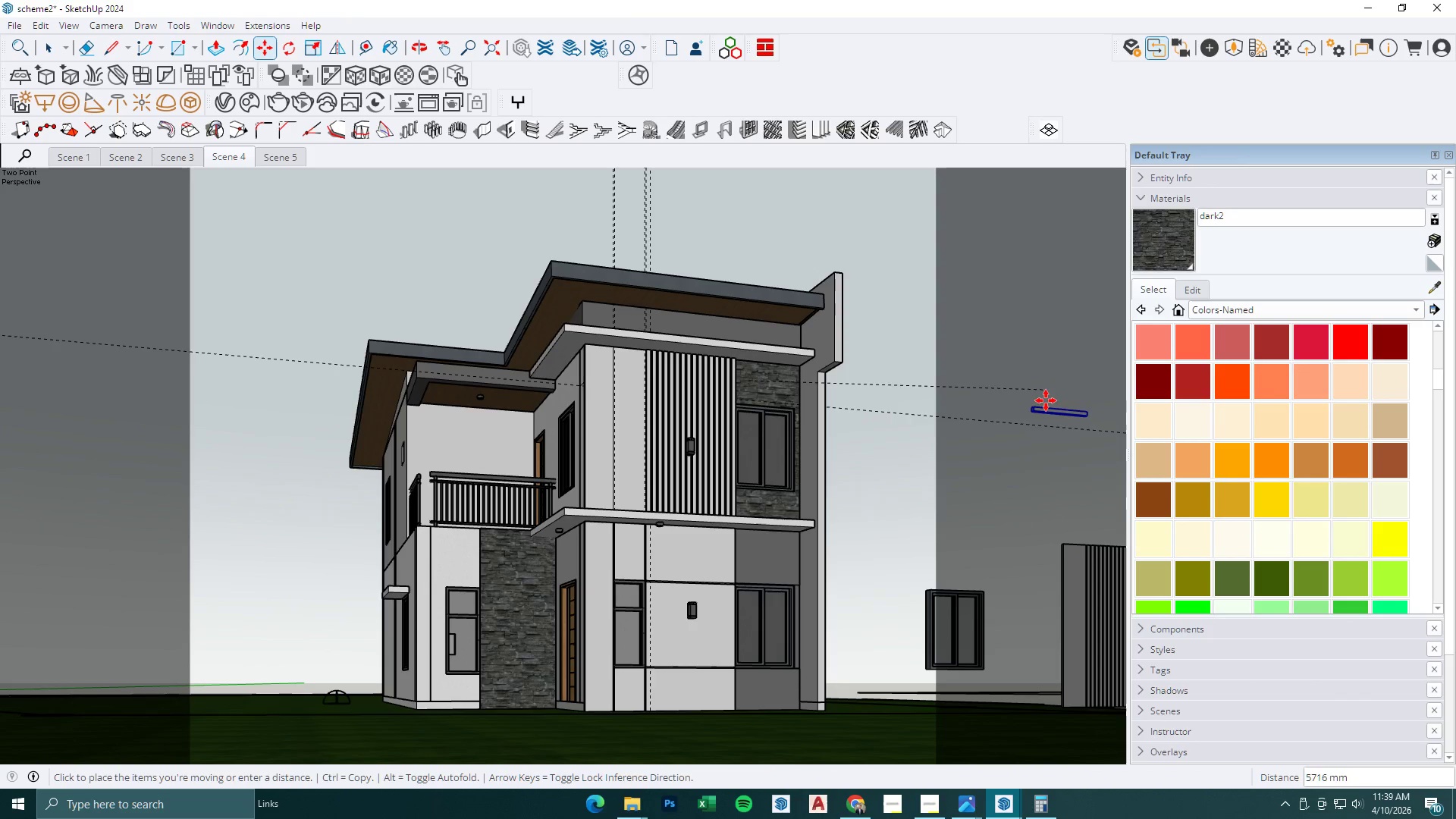 
left_click([1047, 407])
 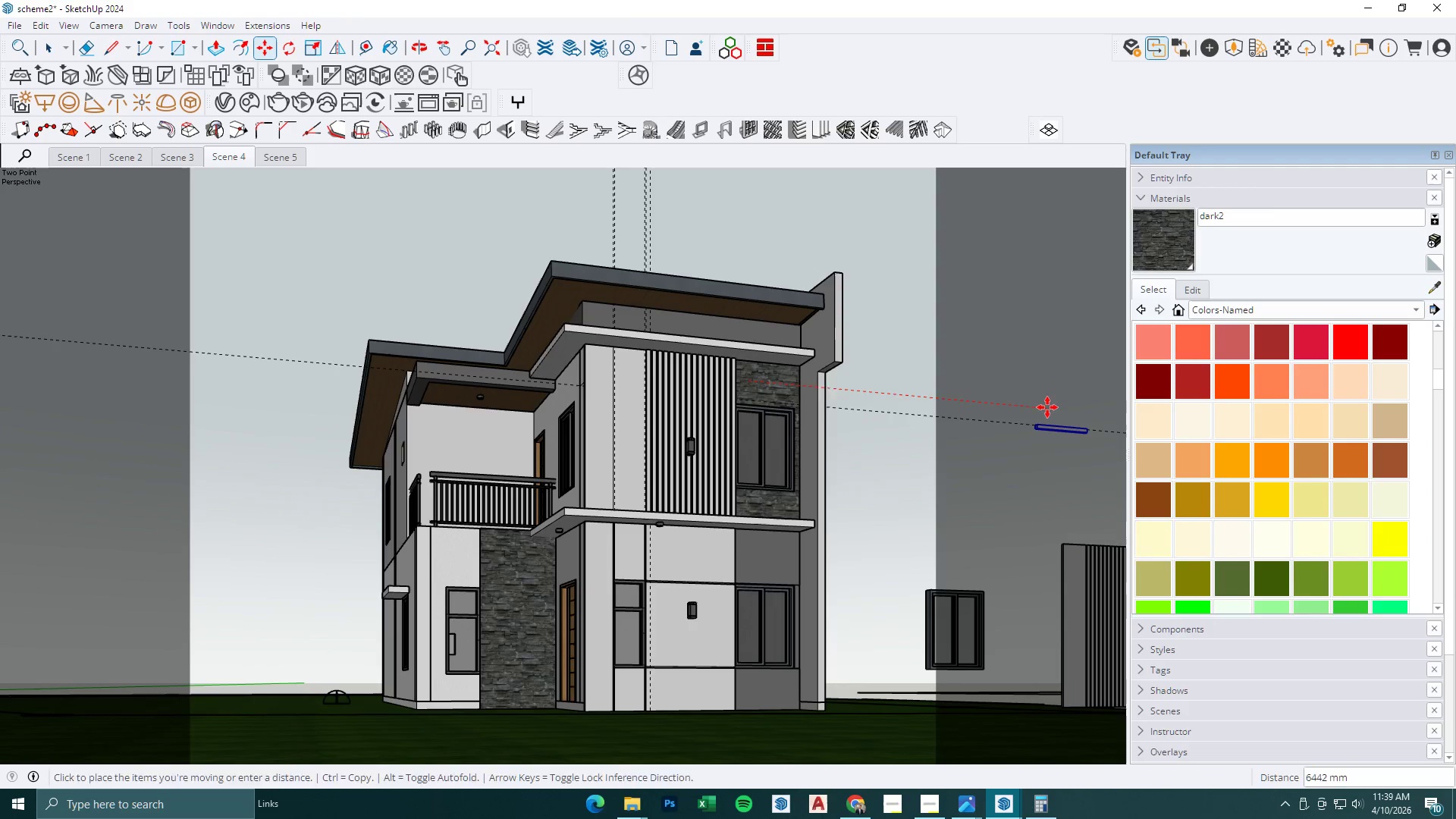 
key(Space)
 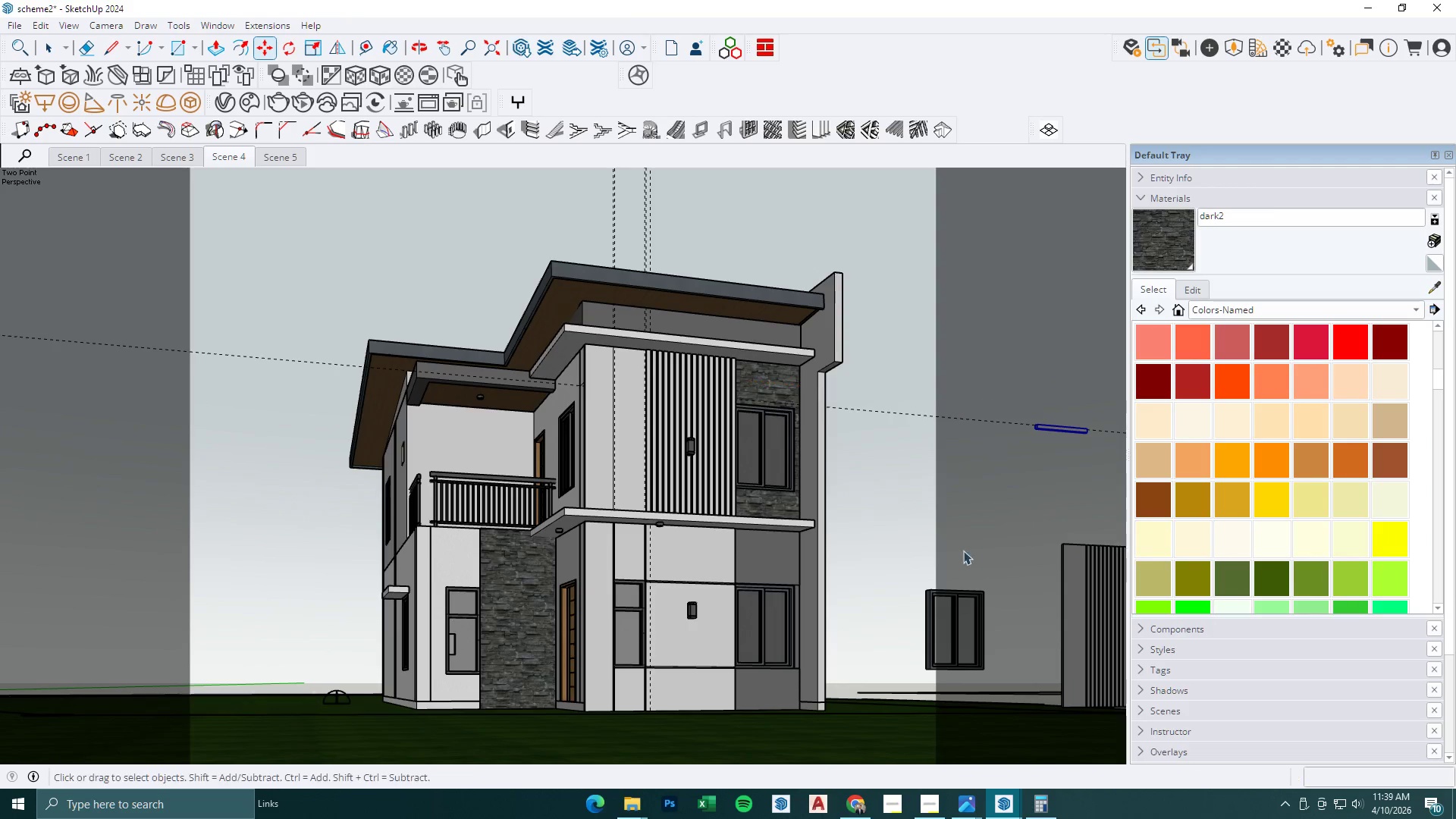 
key(Escape)
 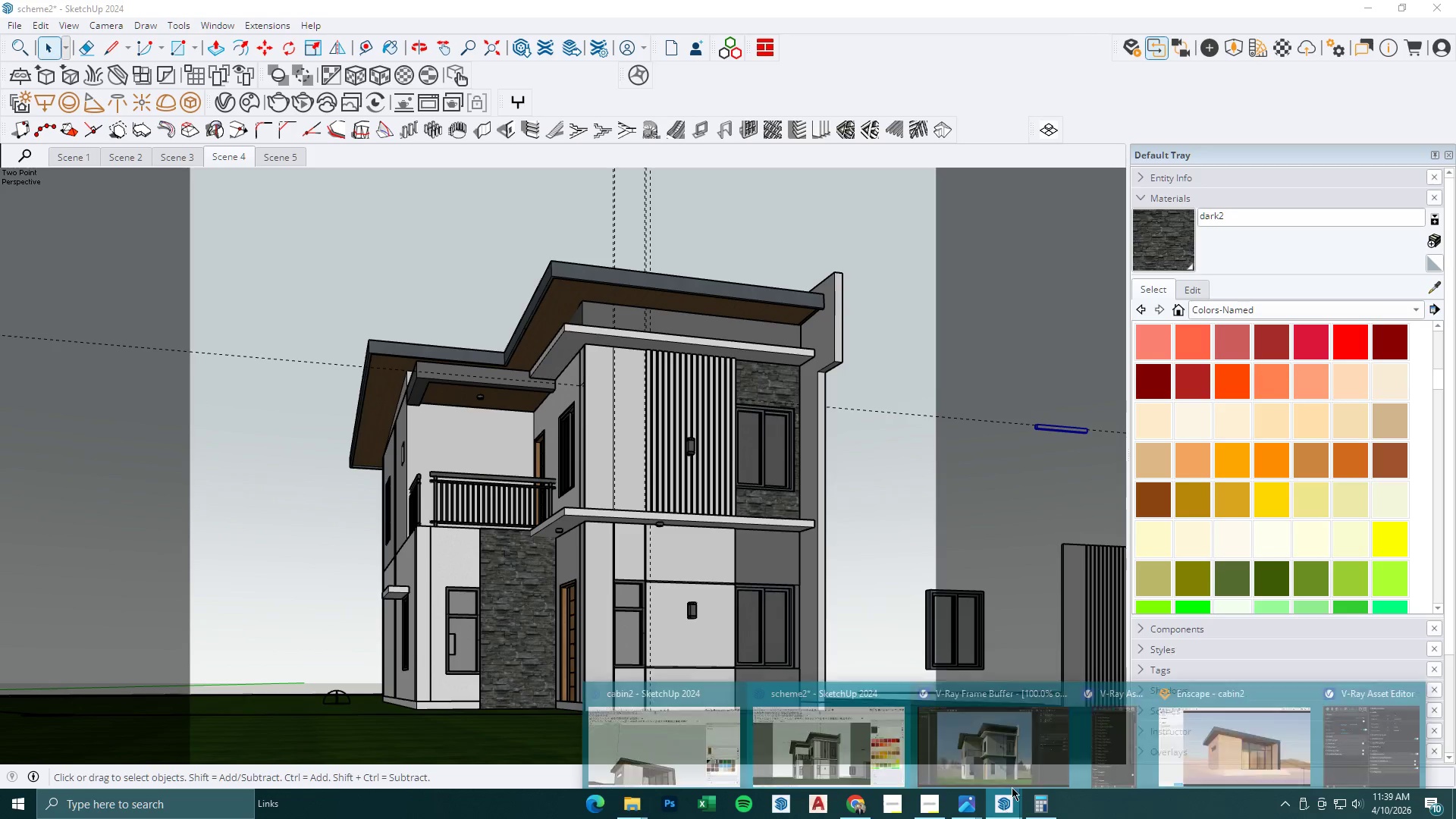 
double_click([1001, 758])
 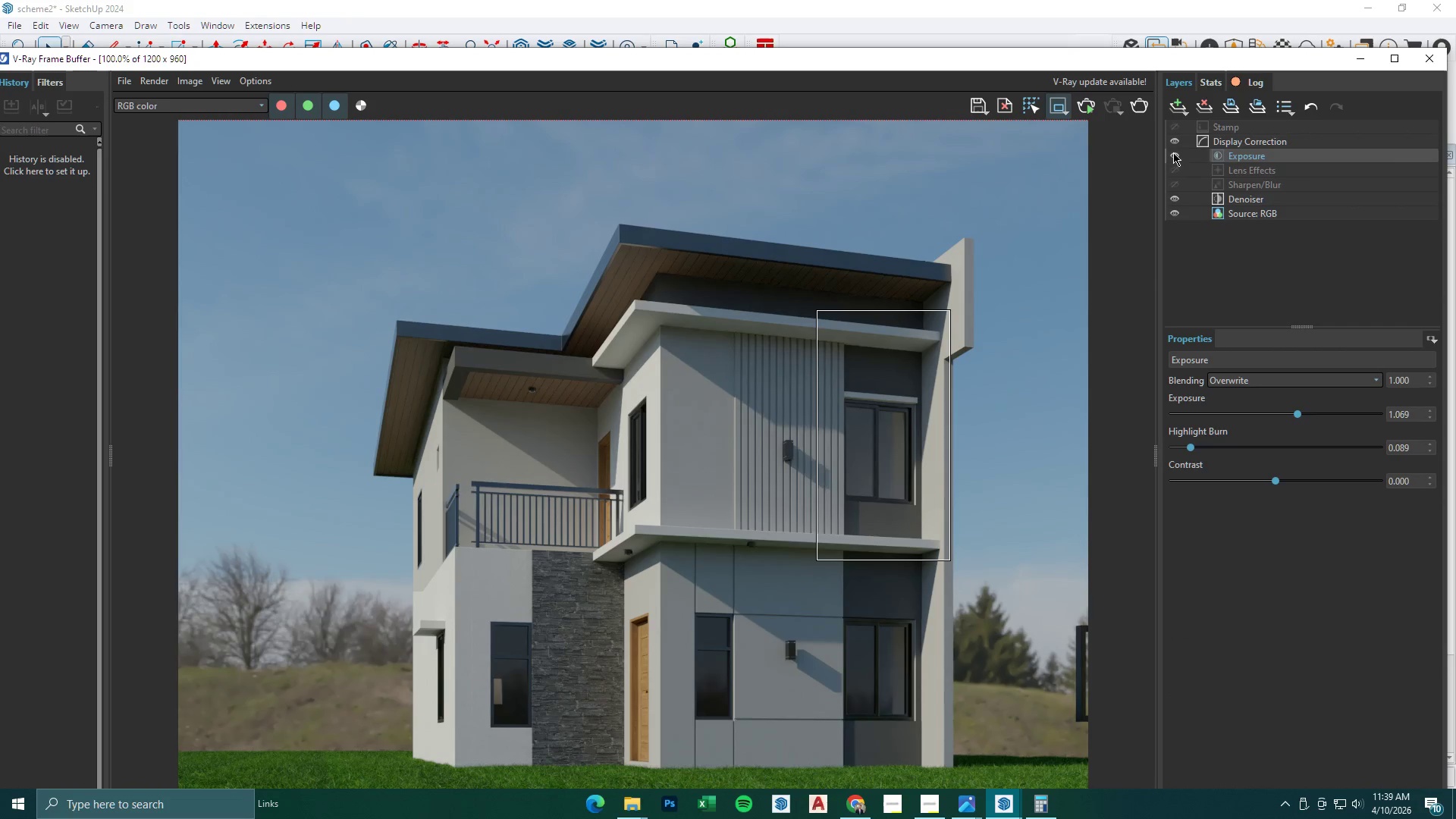 
left_click([1141, 112])
 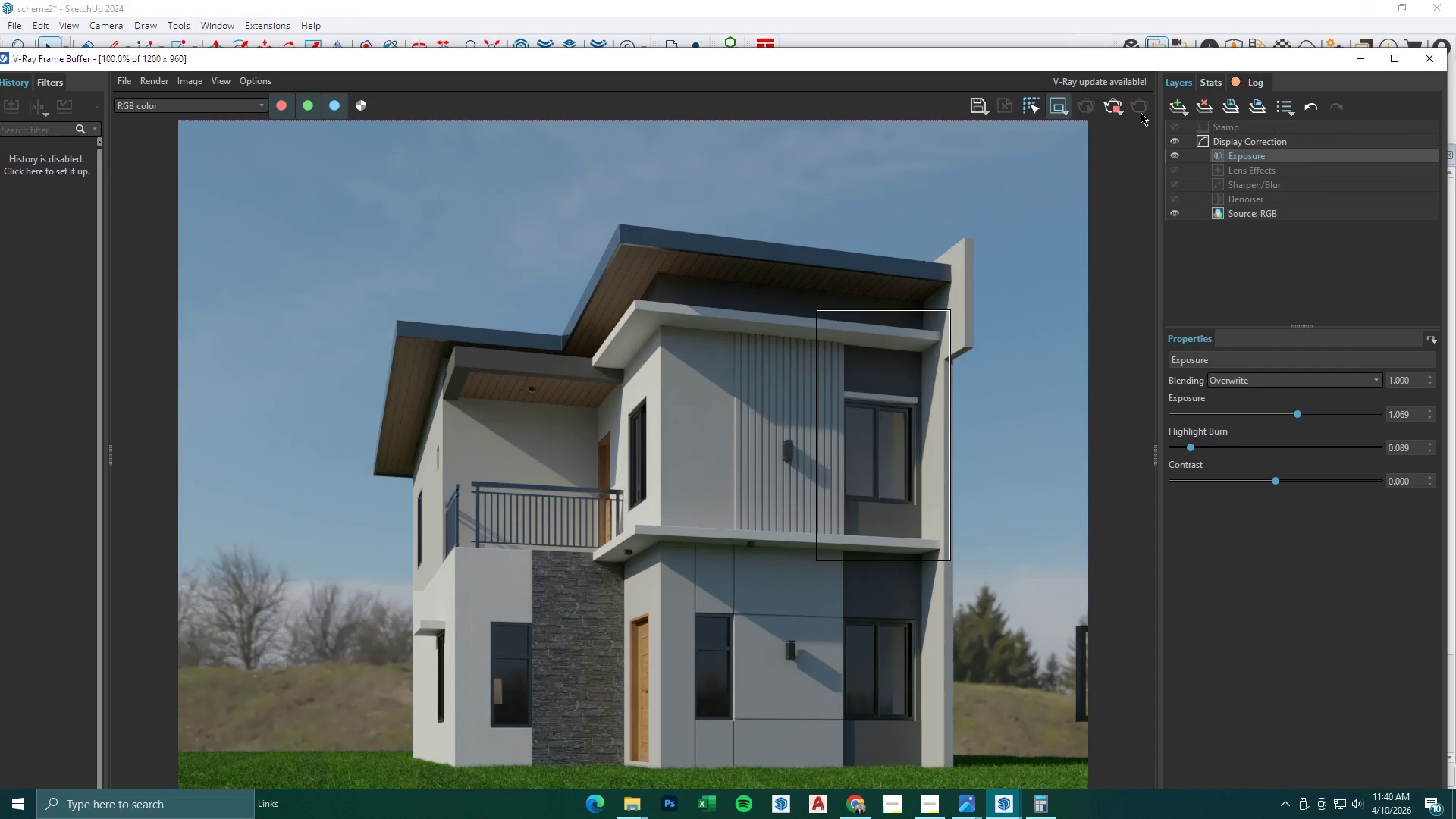 
wait(13.78)
 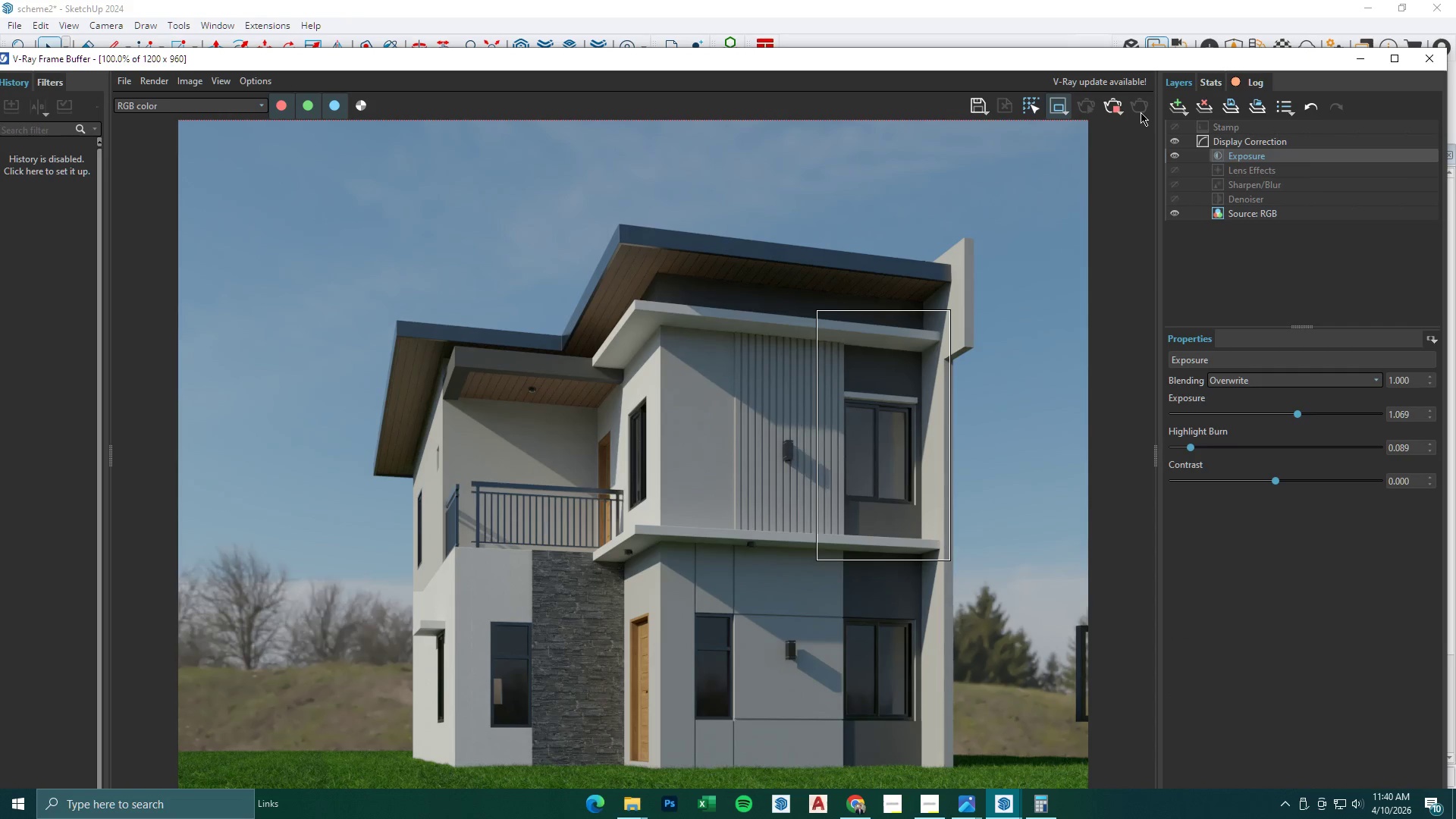 
left_click([623, 798])
 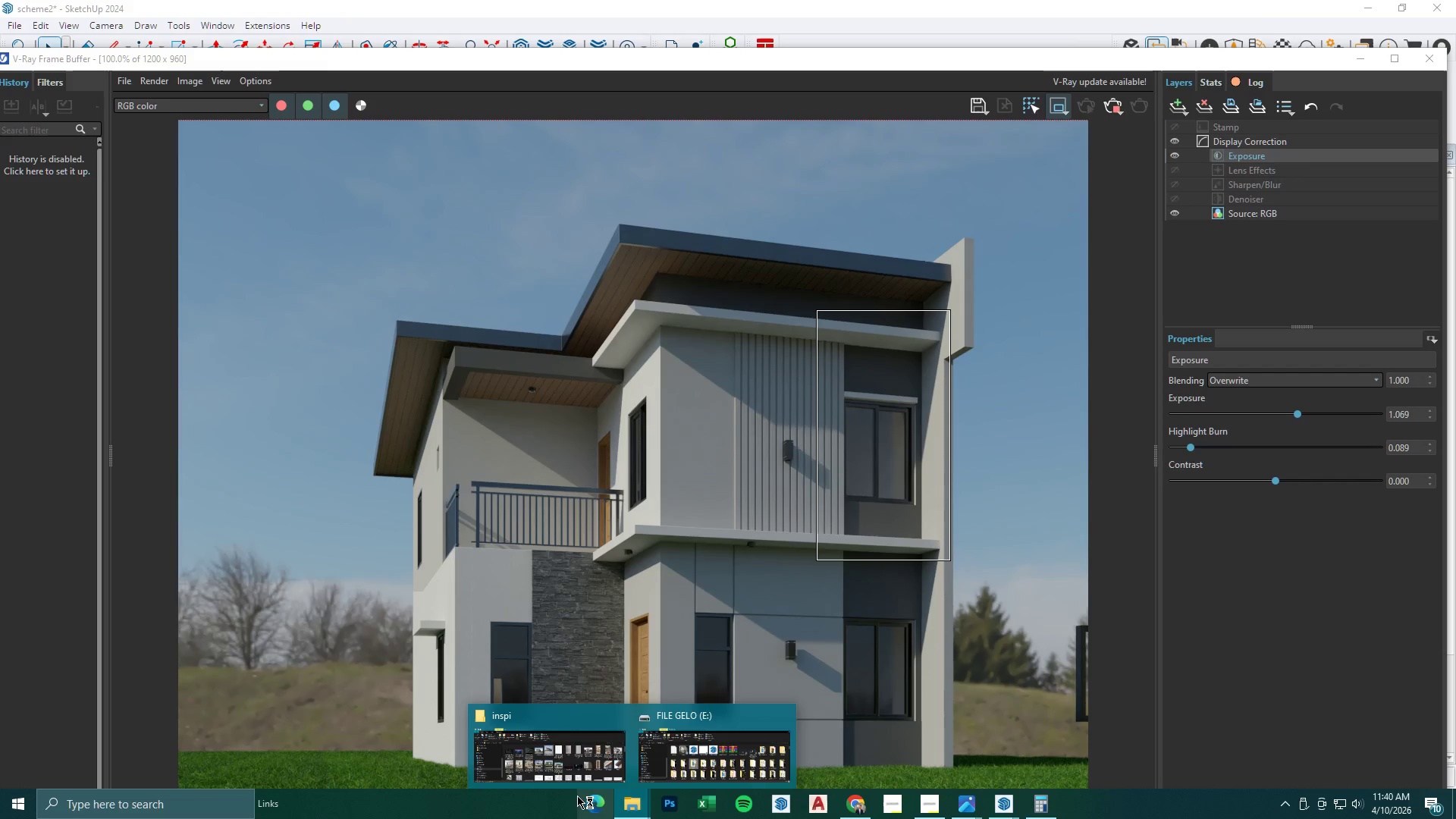 
double_click([531, 742])
 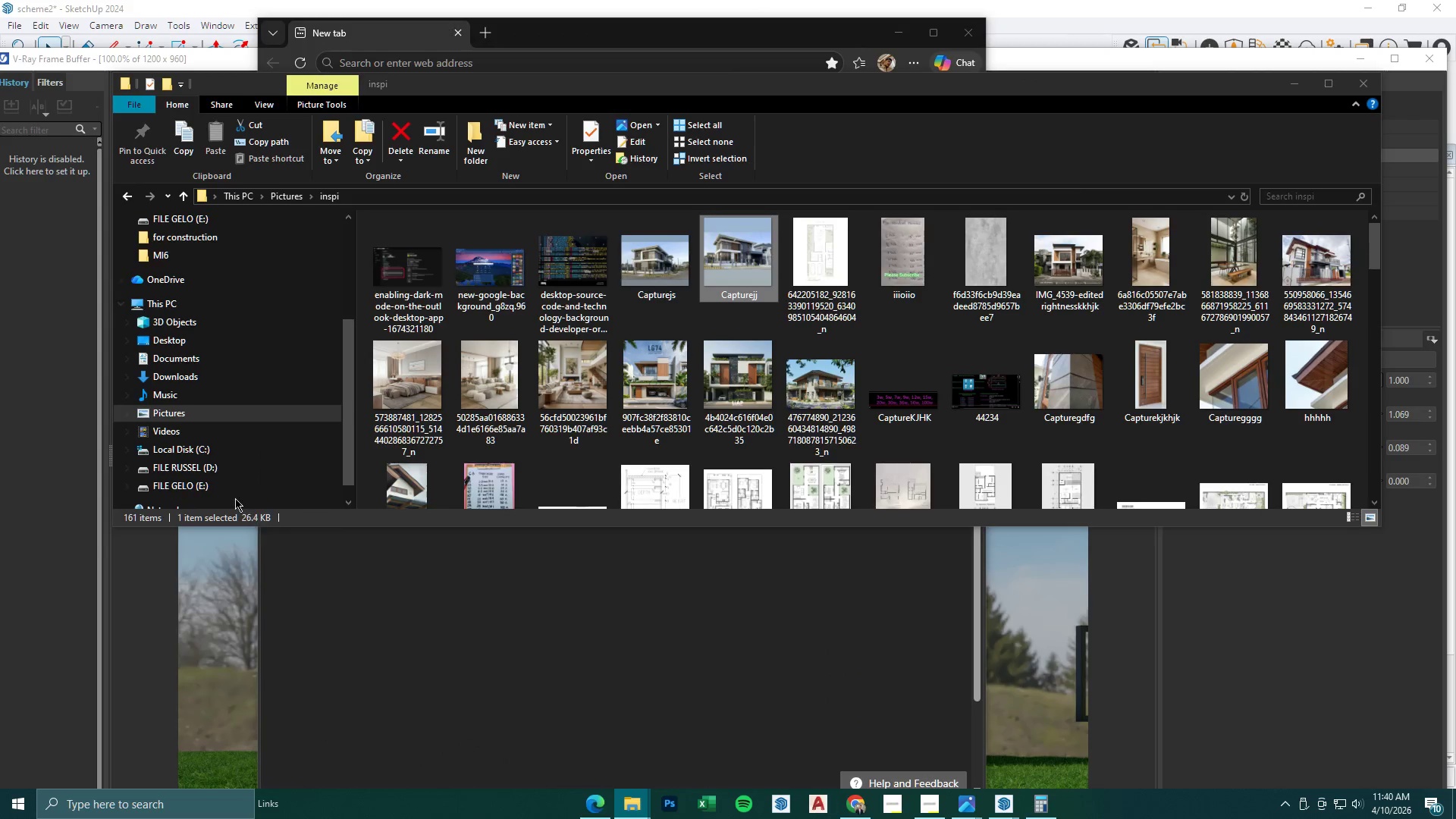 
scroll: coordinate [650, 327], scroll_direction: down, amount: 5.0
 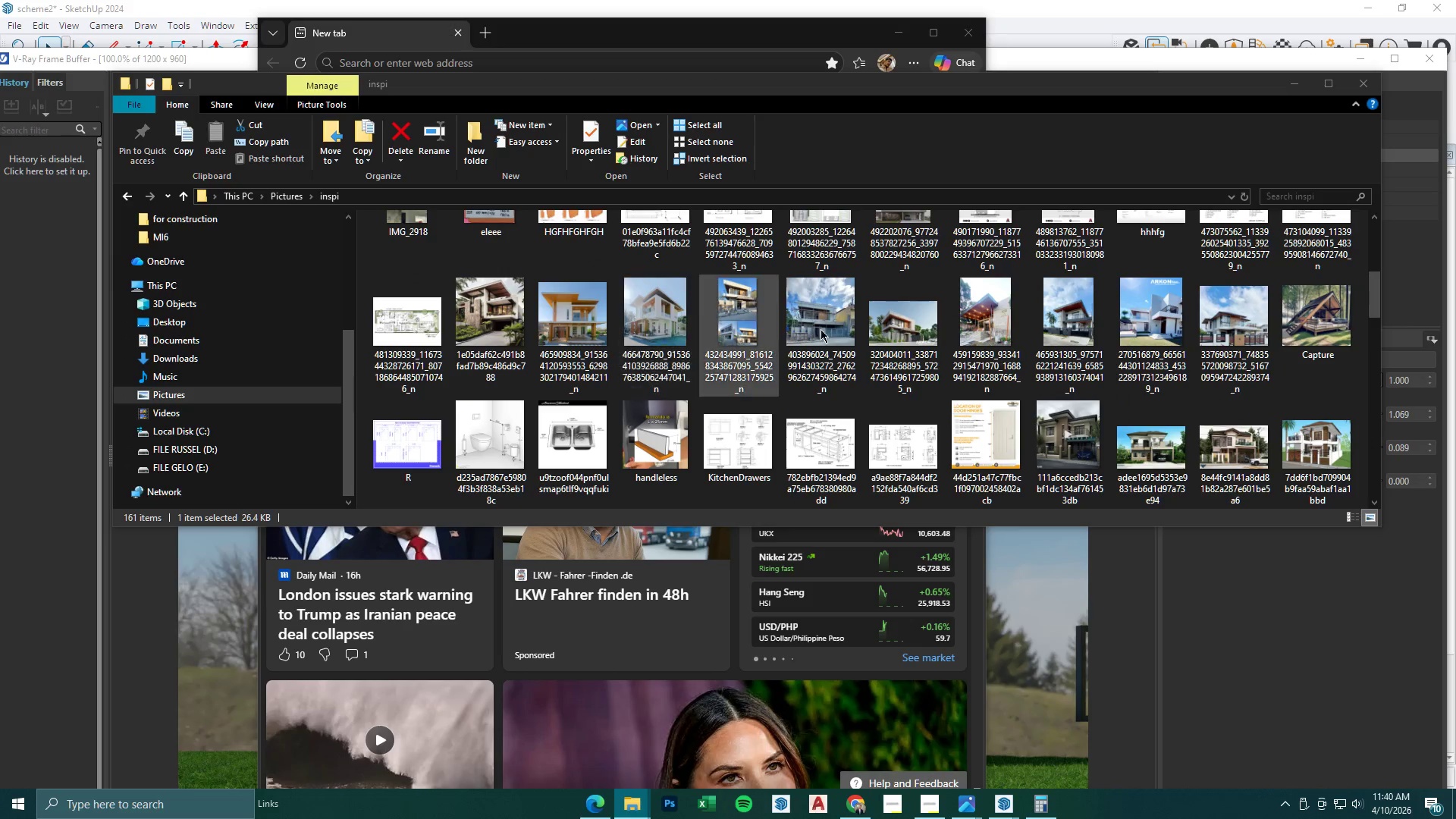 
left_click([1251, 332])
 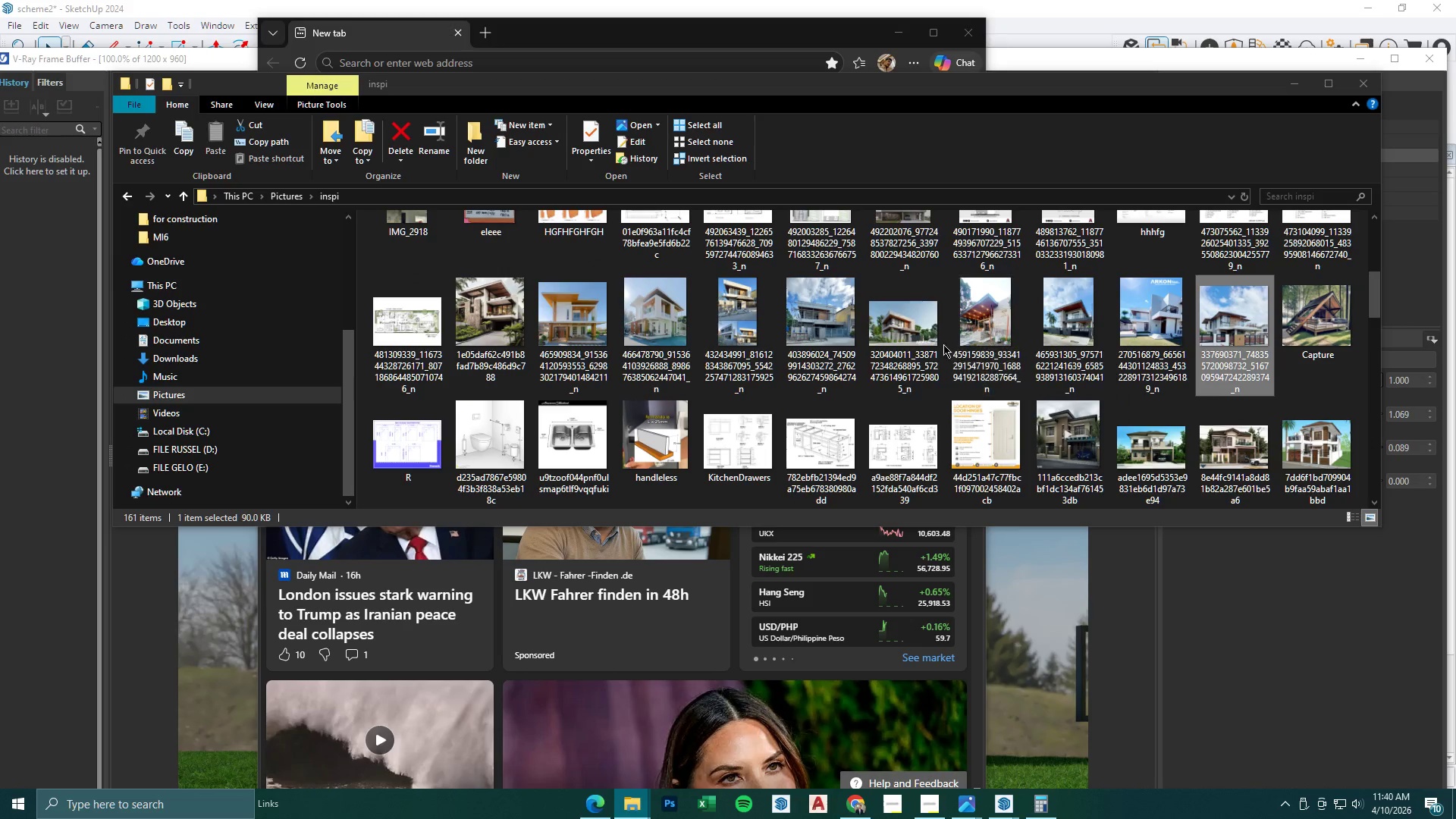 
scroll: coordinate [938, 347], scroll_direction: down, amount: 1.0
 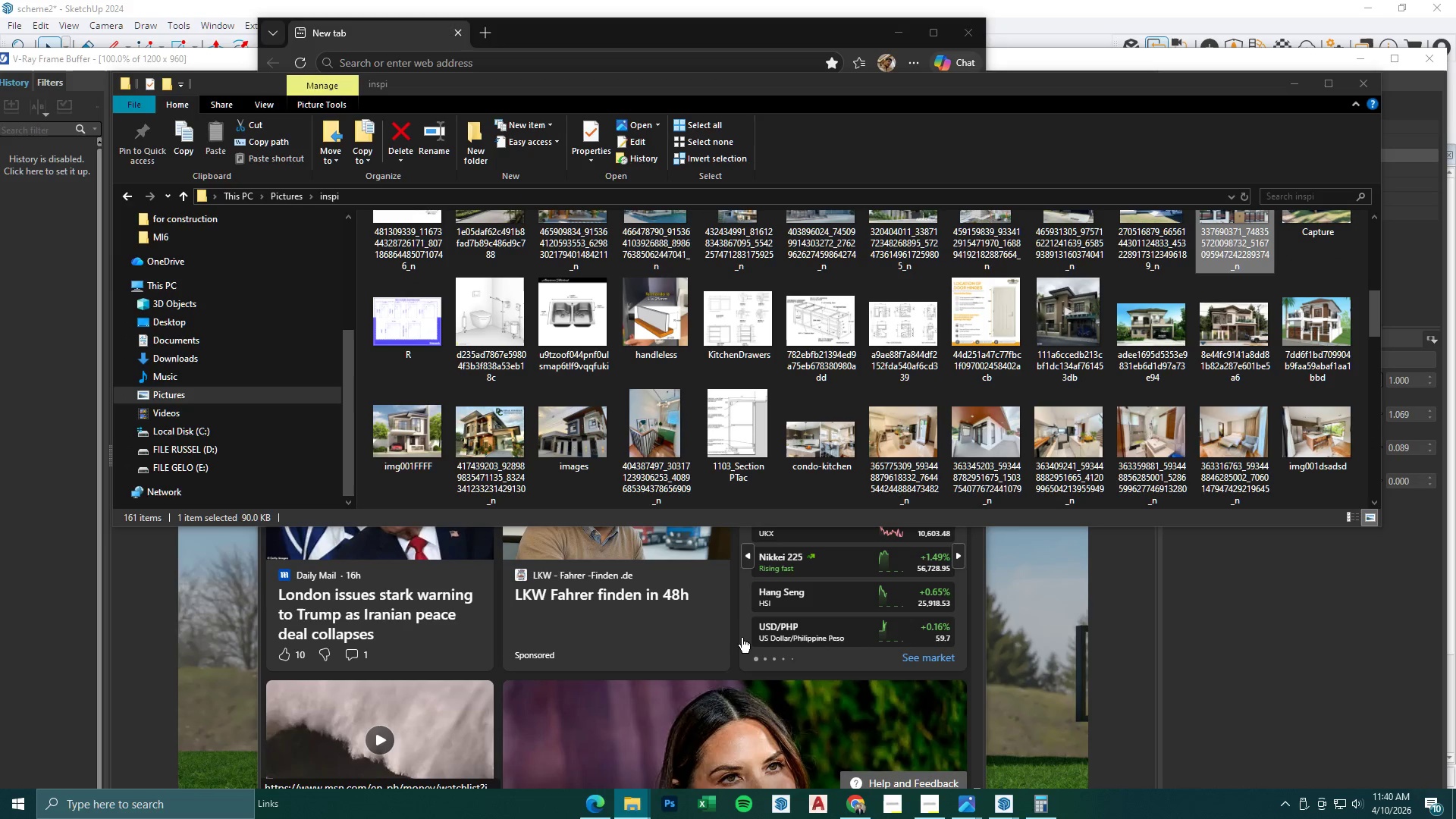 
mouse_move([521, 449])
 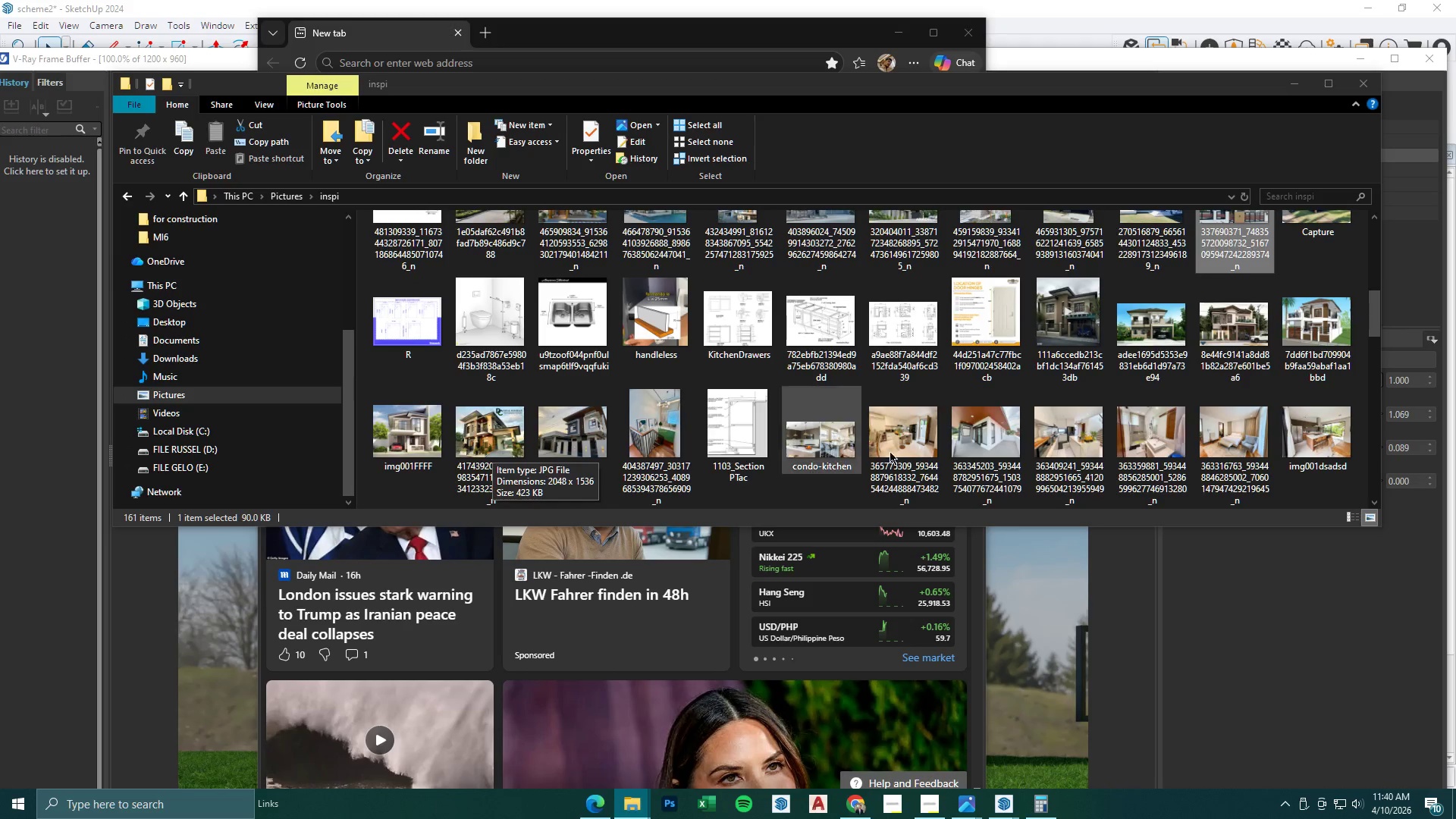 
scroll: coordinate [897, 454], scroll_direction: down, amount: 2.0
 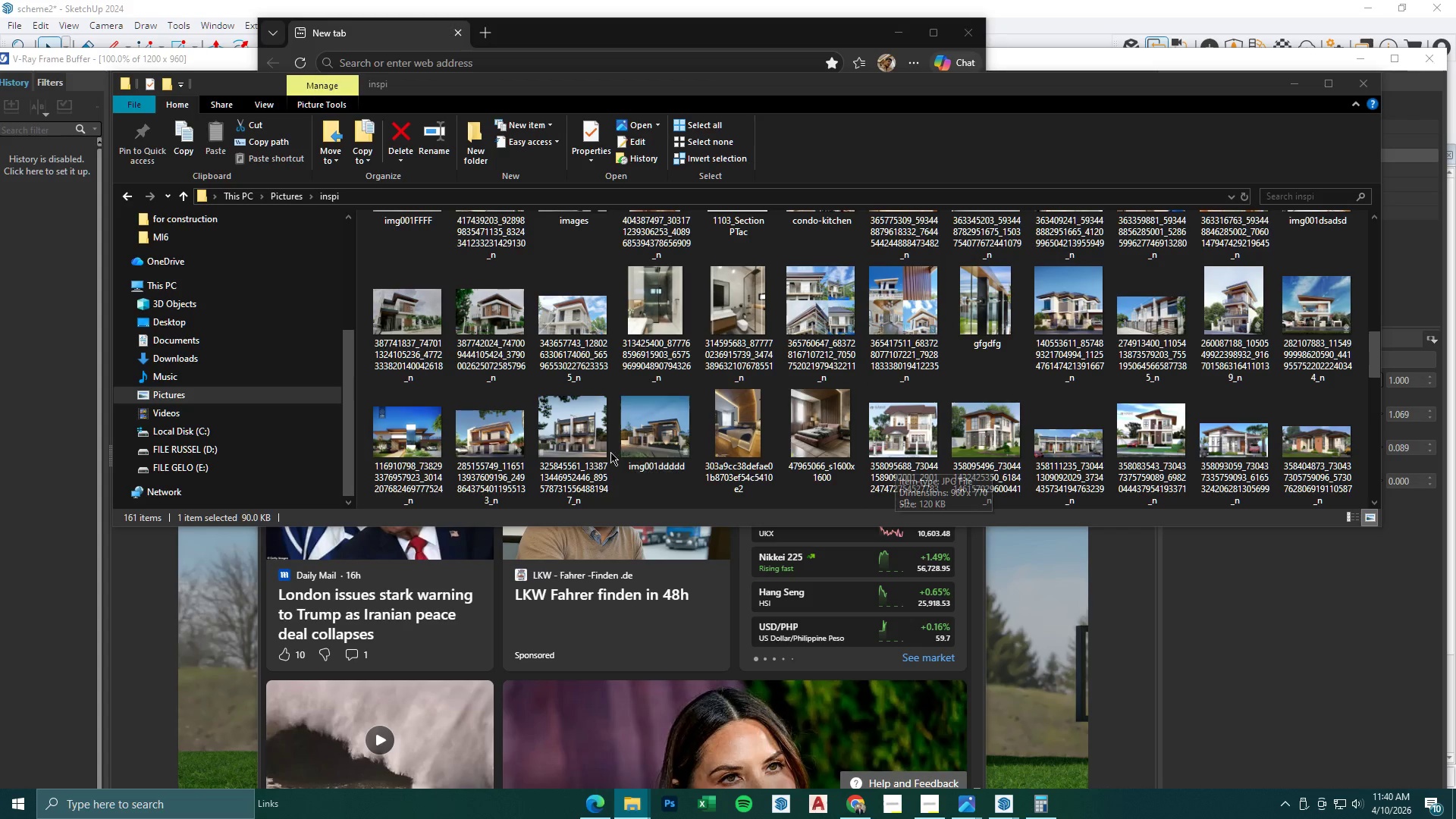 
double_click([508, 425])
 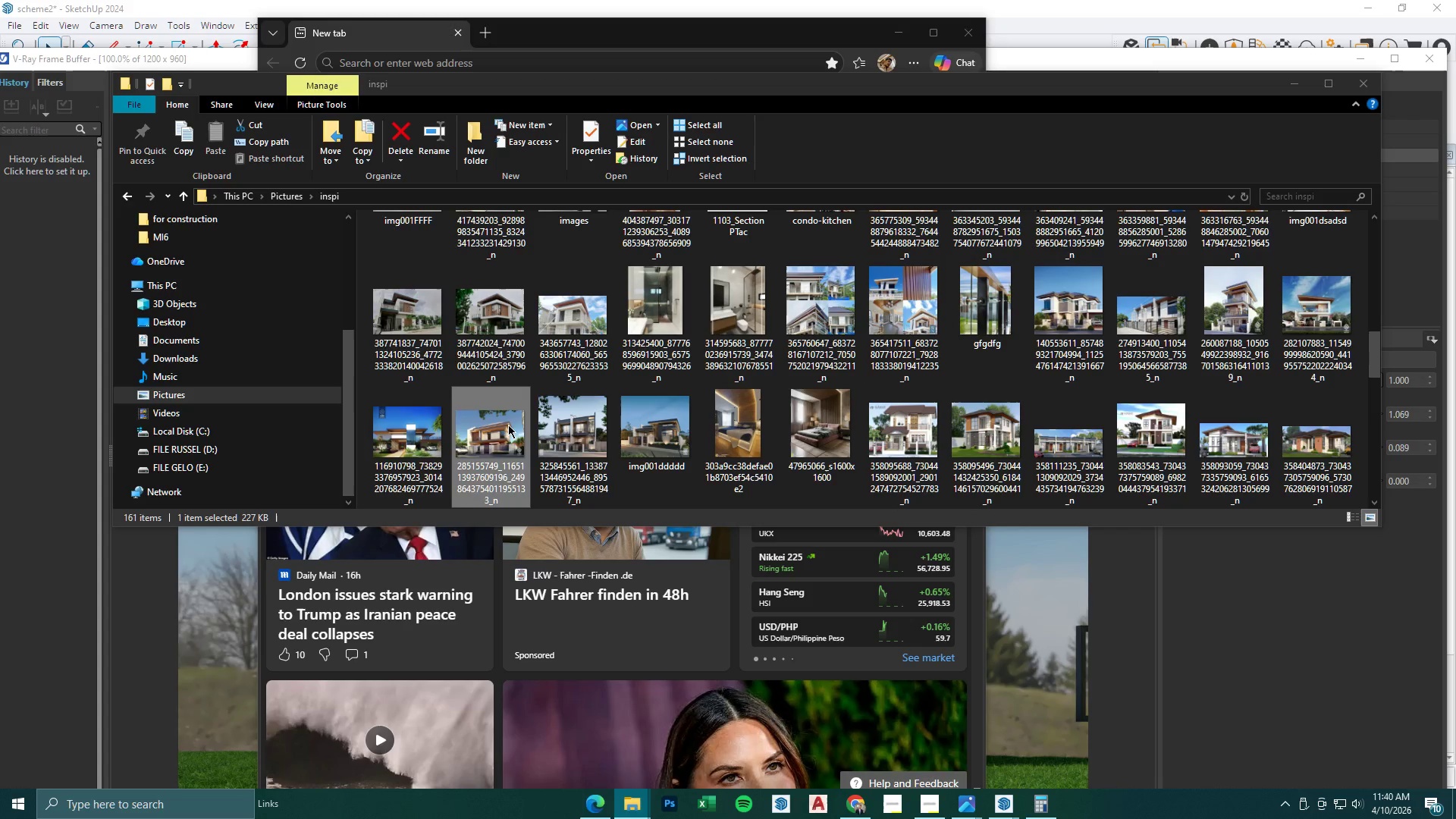 
left_click([582, 425])
 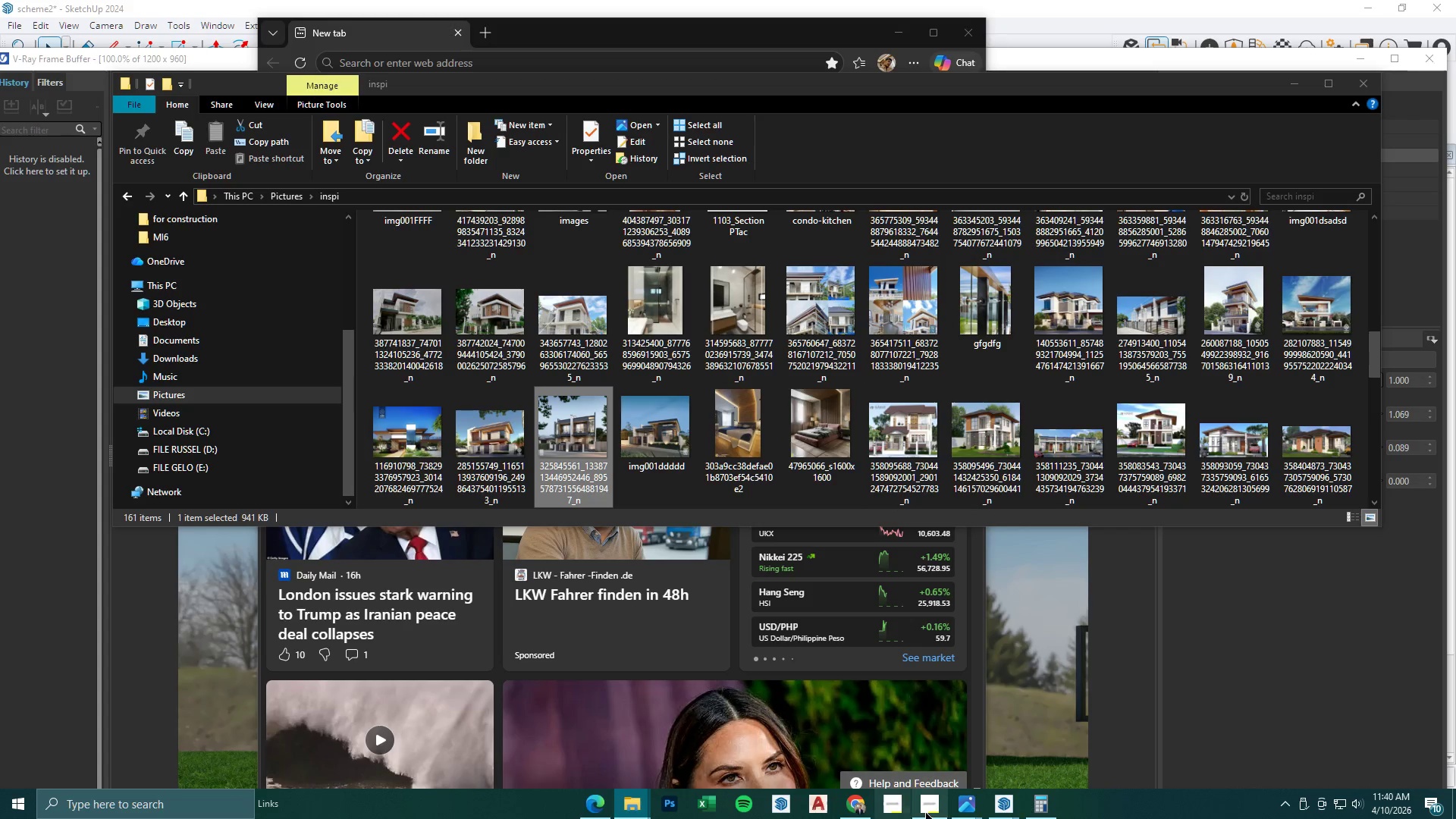 
left_click([856, 797])
 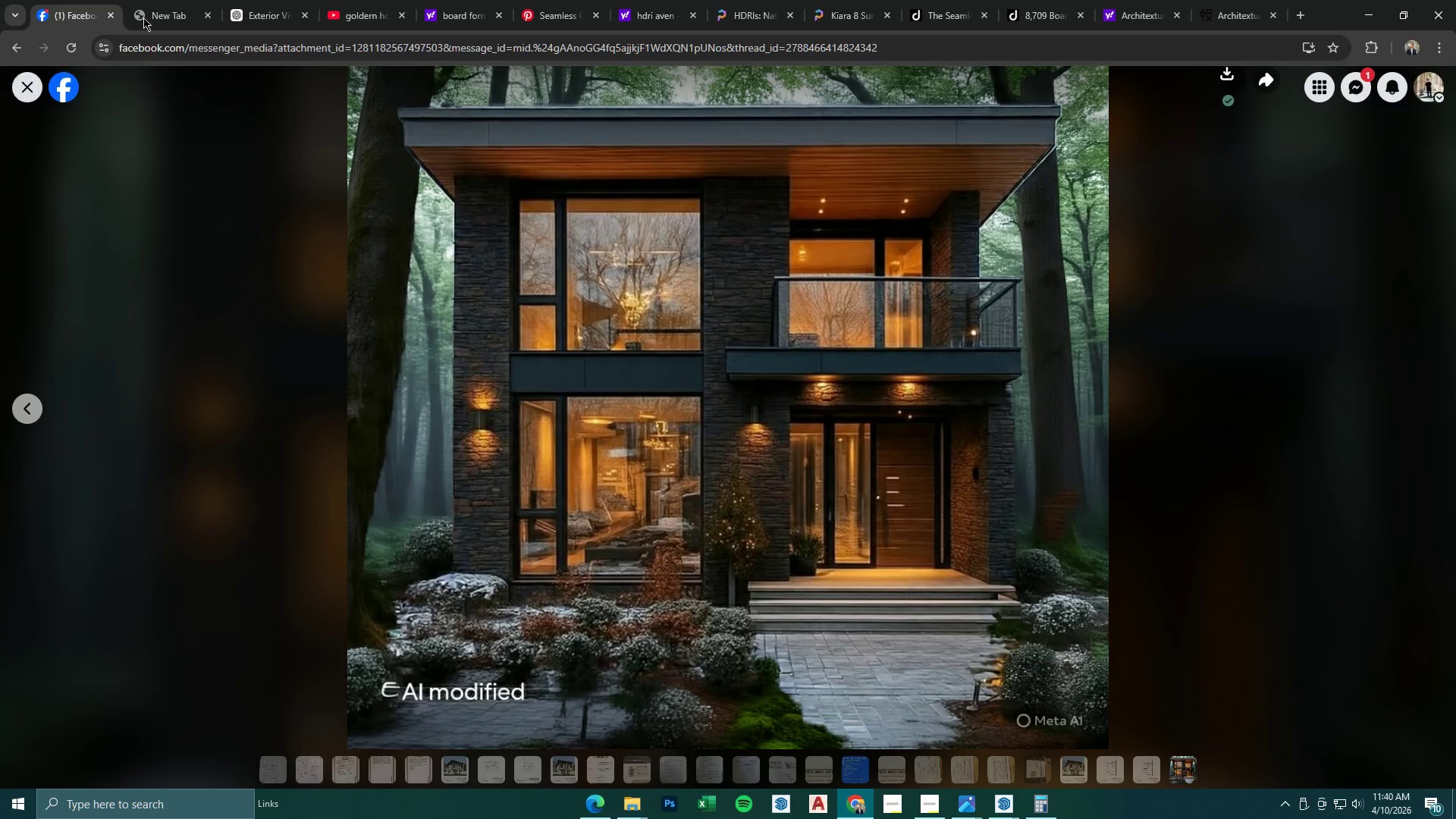 
left_click([86, 2])
 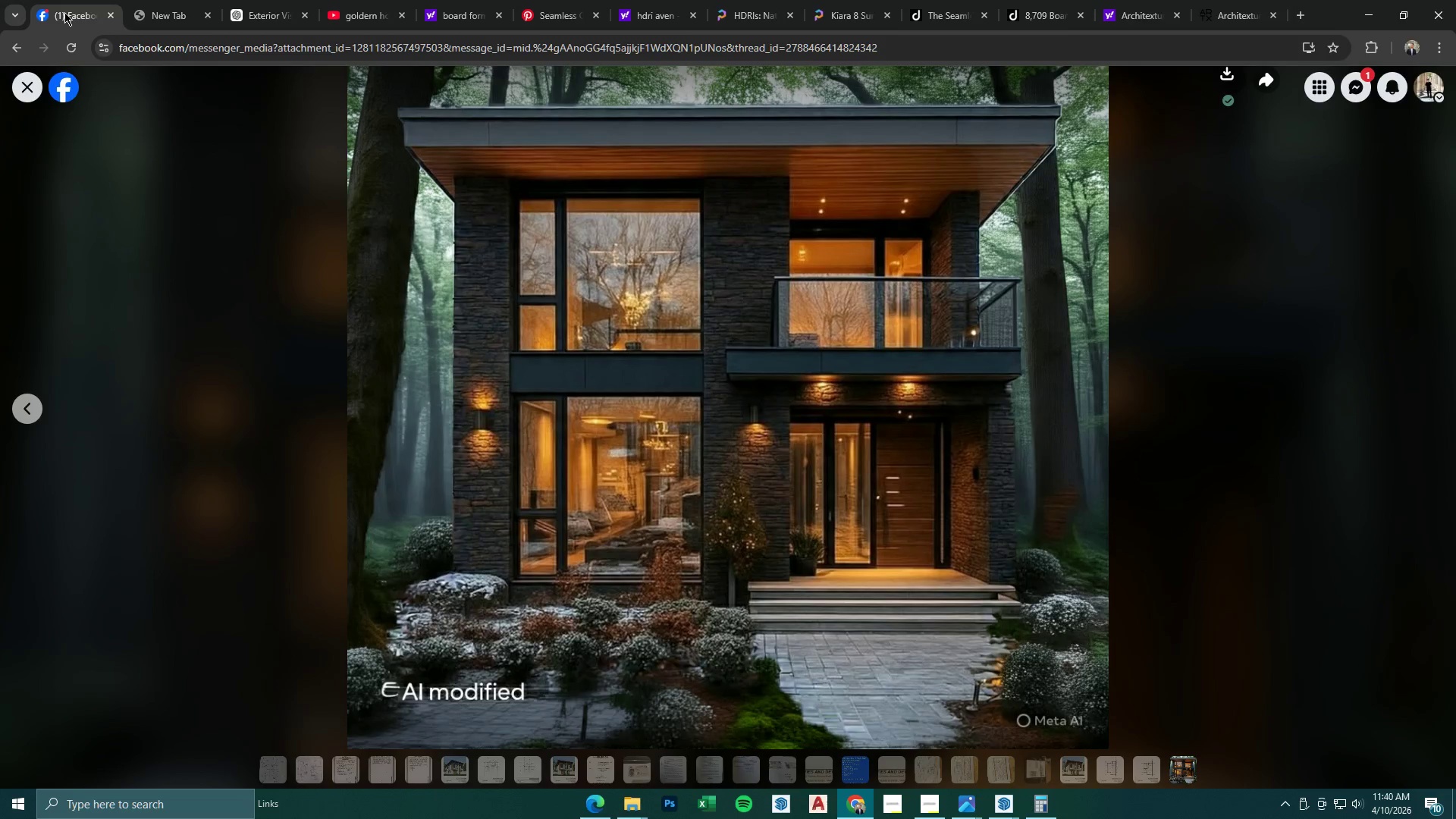 
double_click([0, 72])
 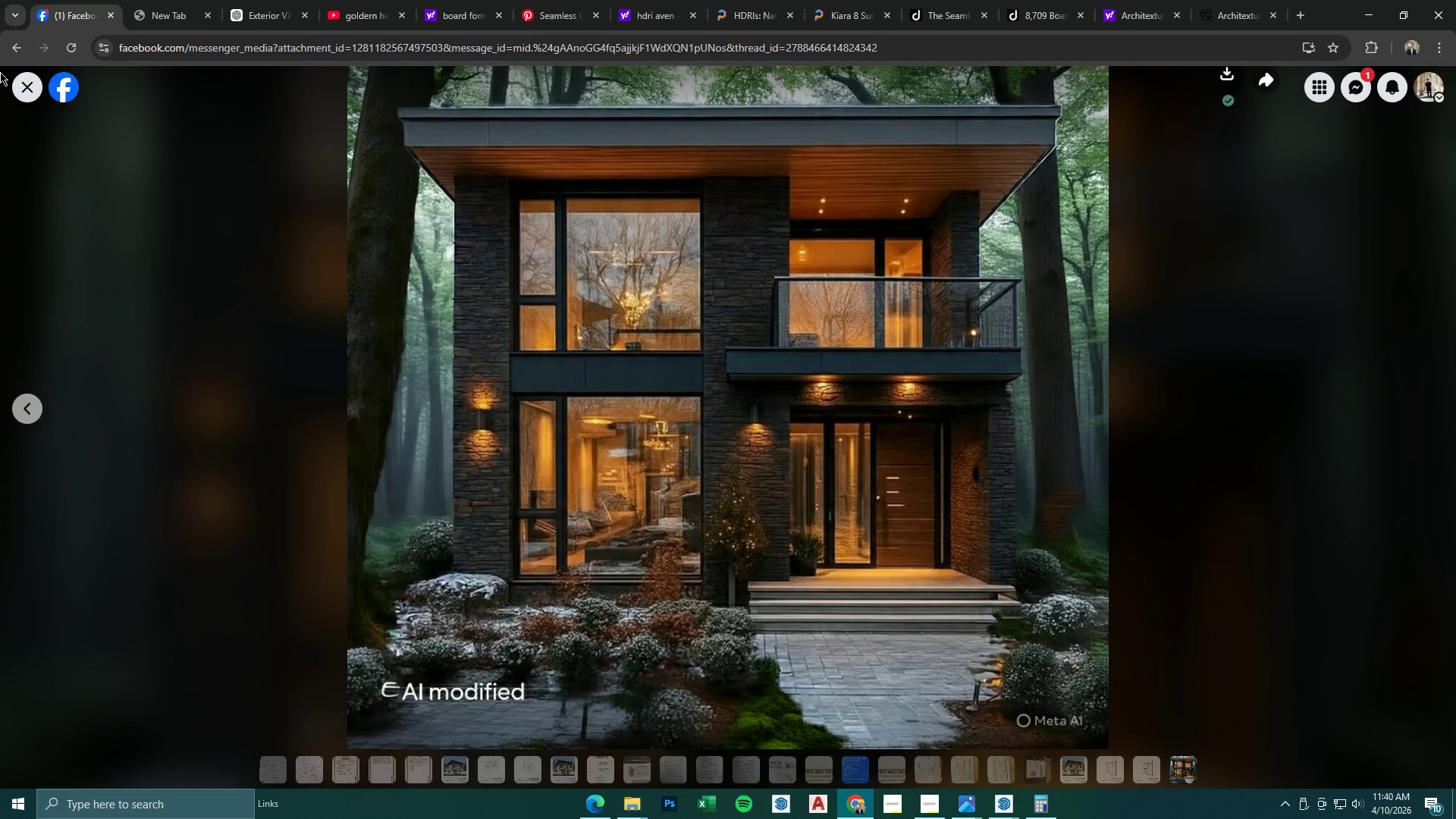 
triple_click([14, 77])
 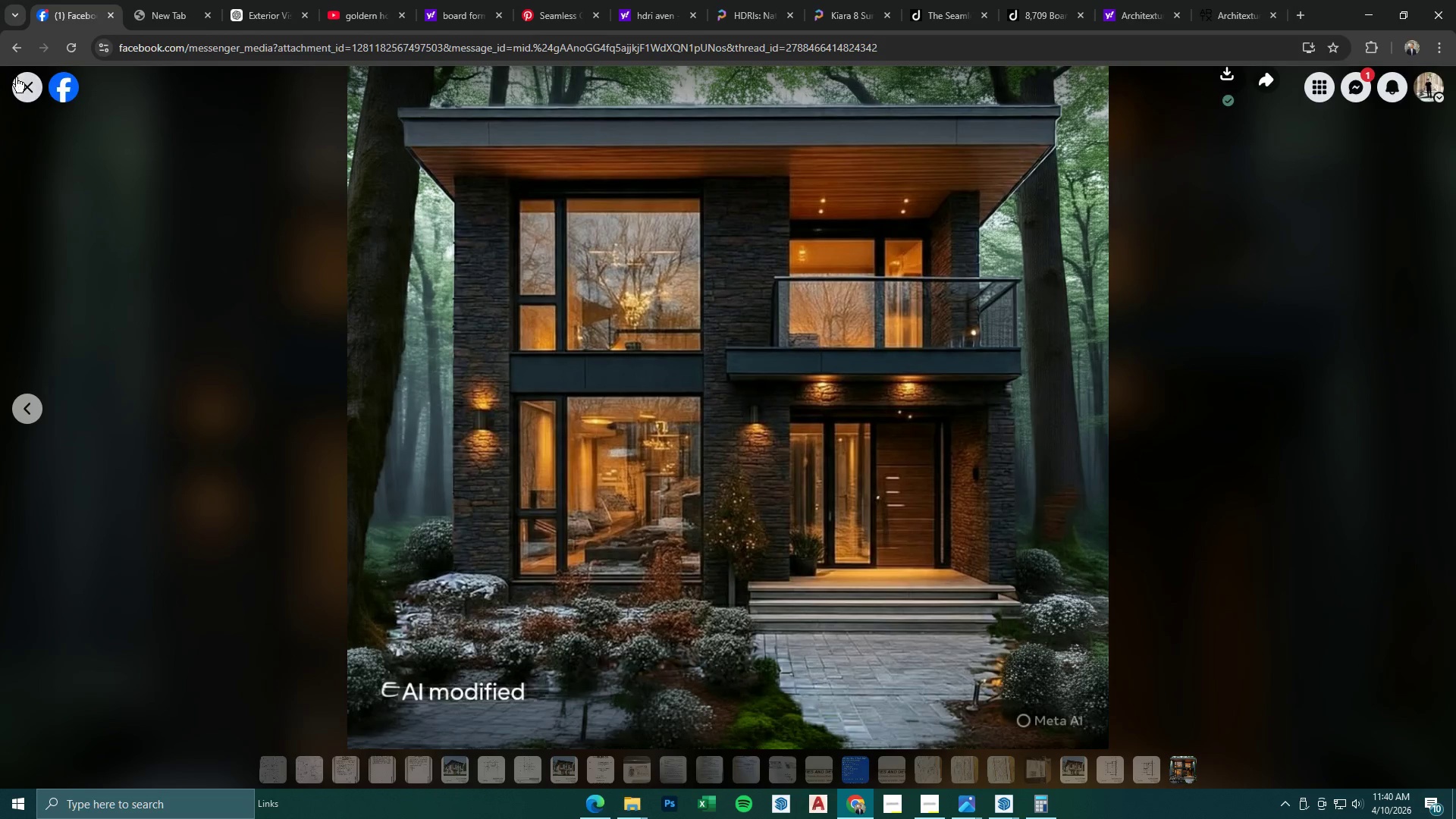 
triple_click([20, 79])
 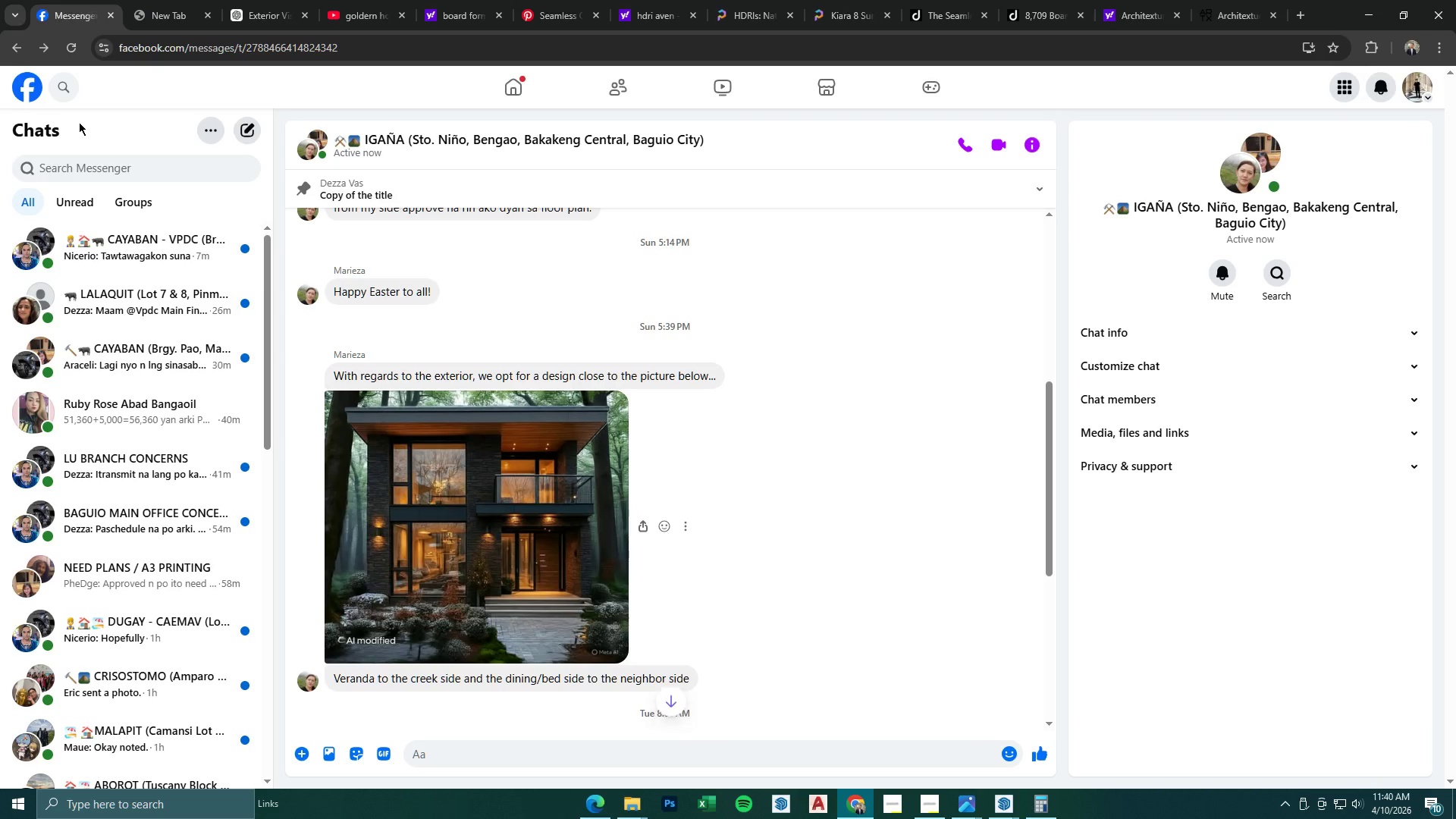 
left_click([115, 169])
 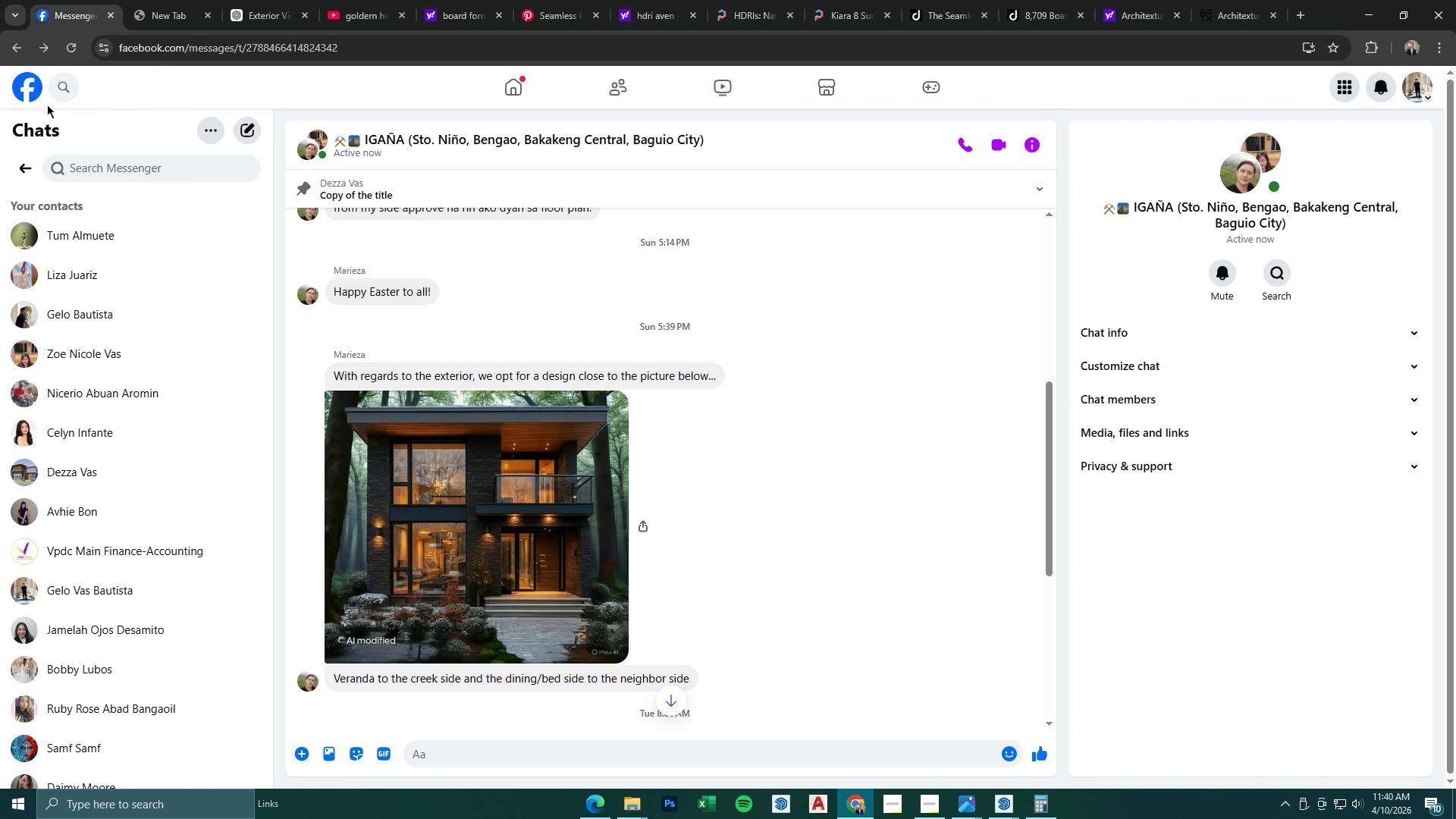 
left_click([36, 91])
 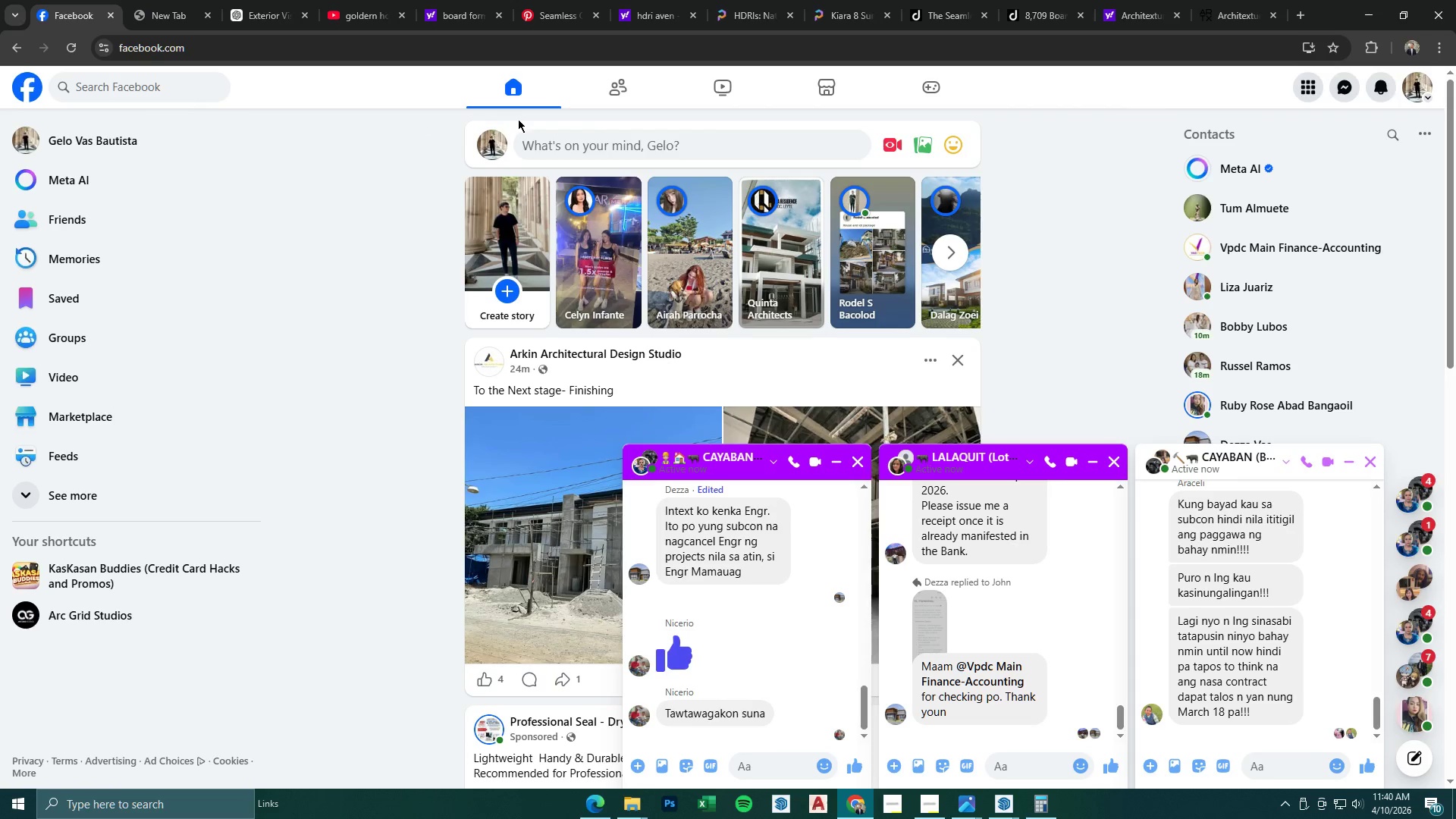 
left_click([98, 80])
 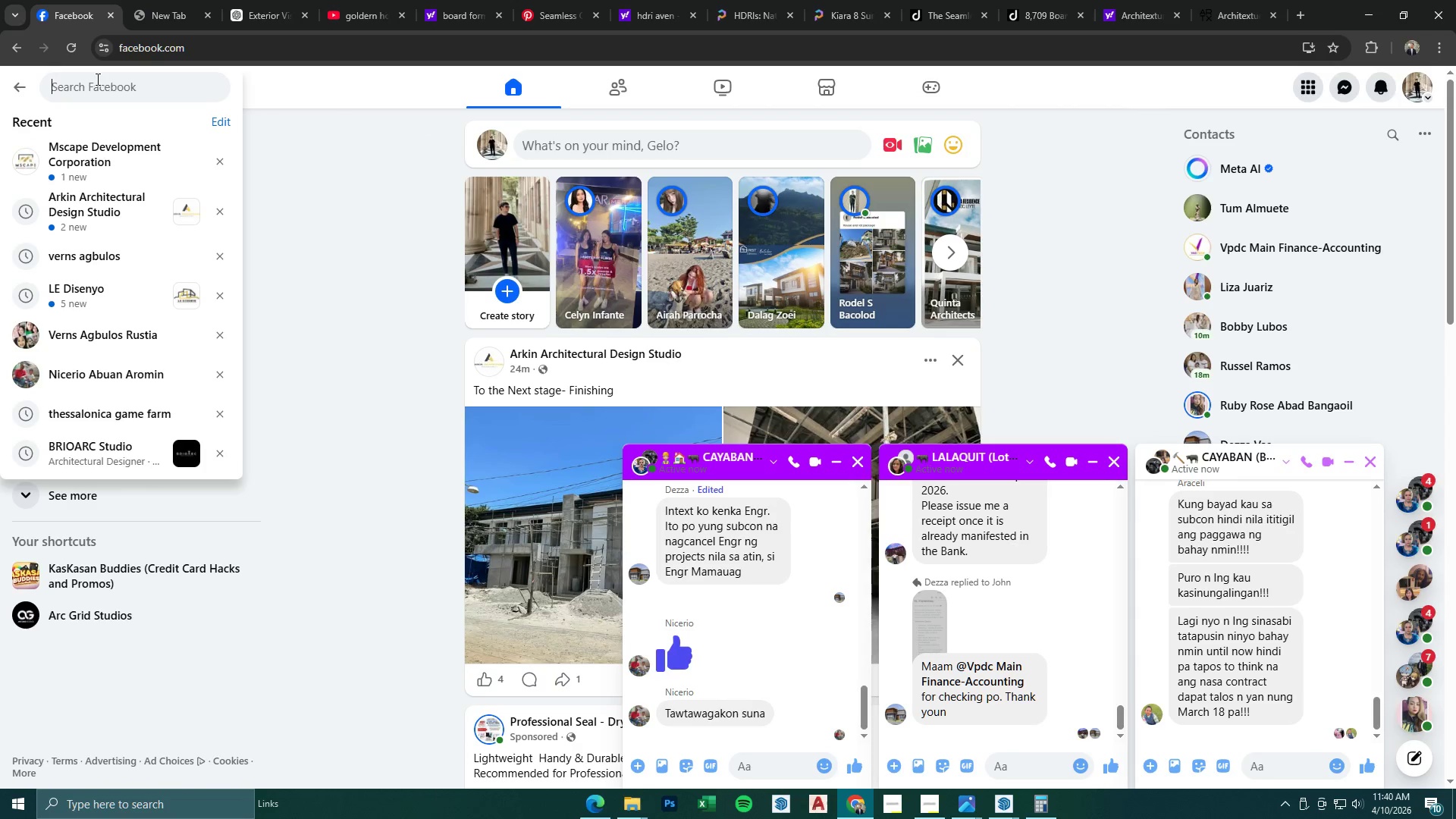 
type(tier )
 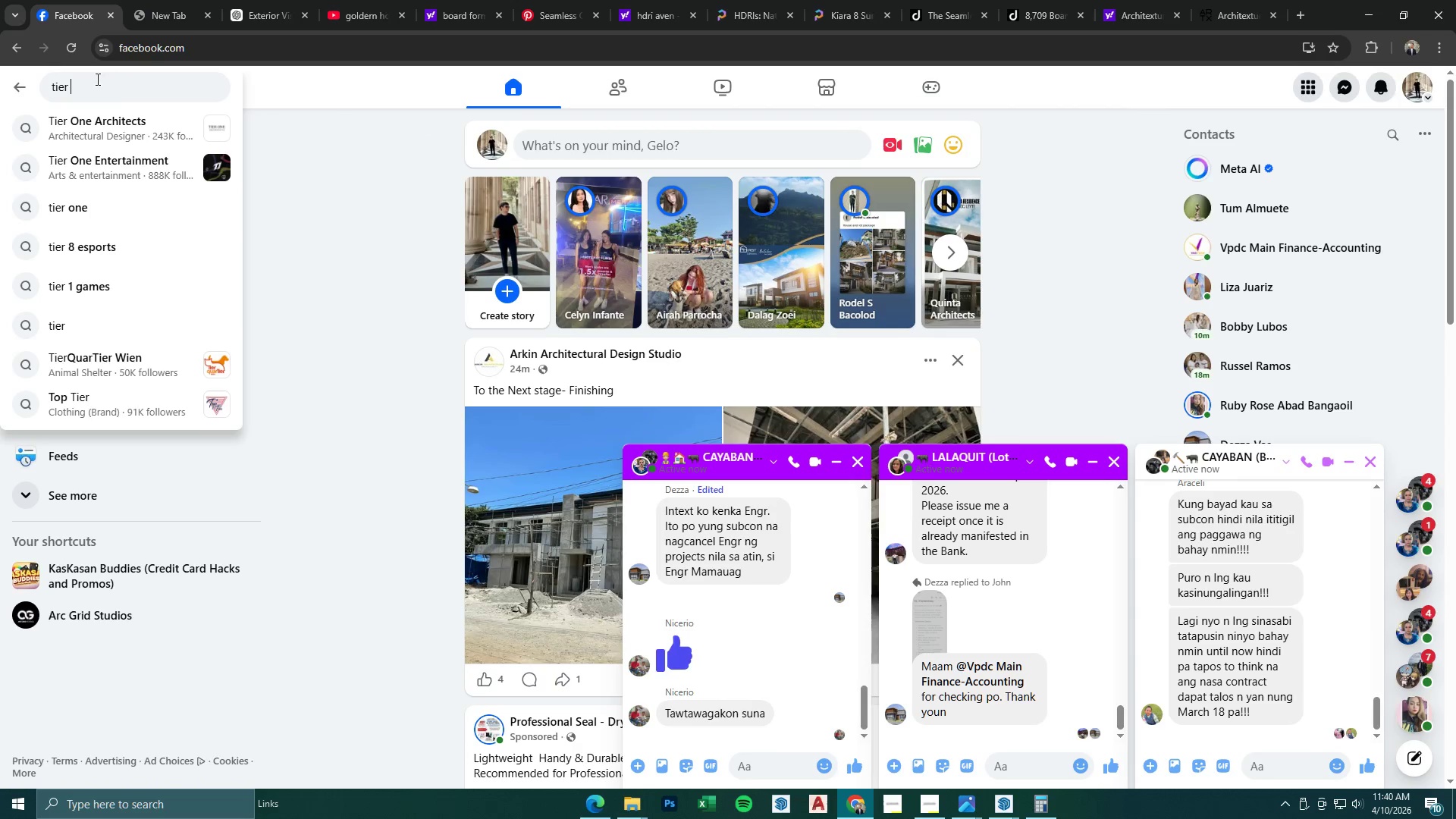 
left_click([127, 122])
 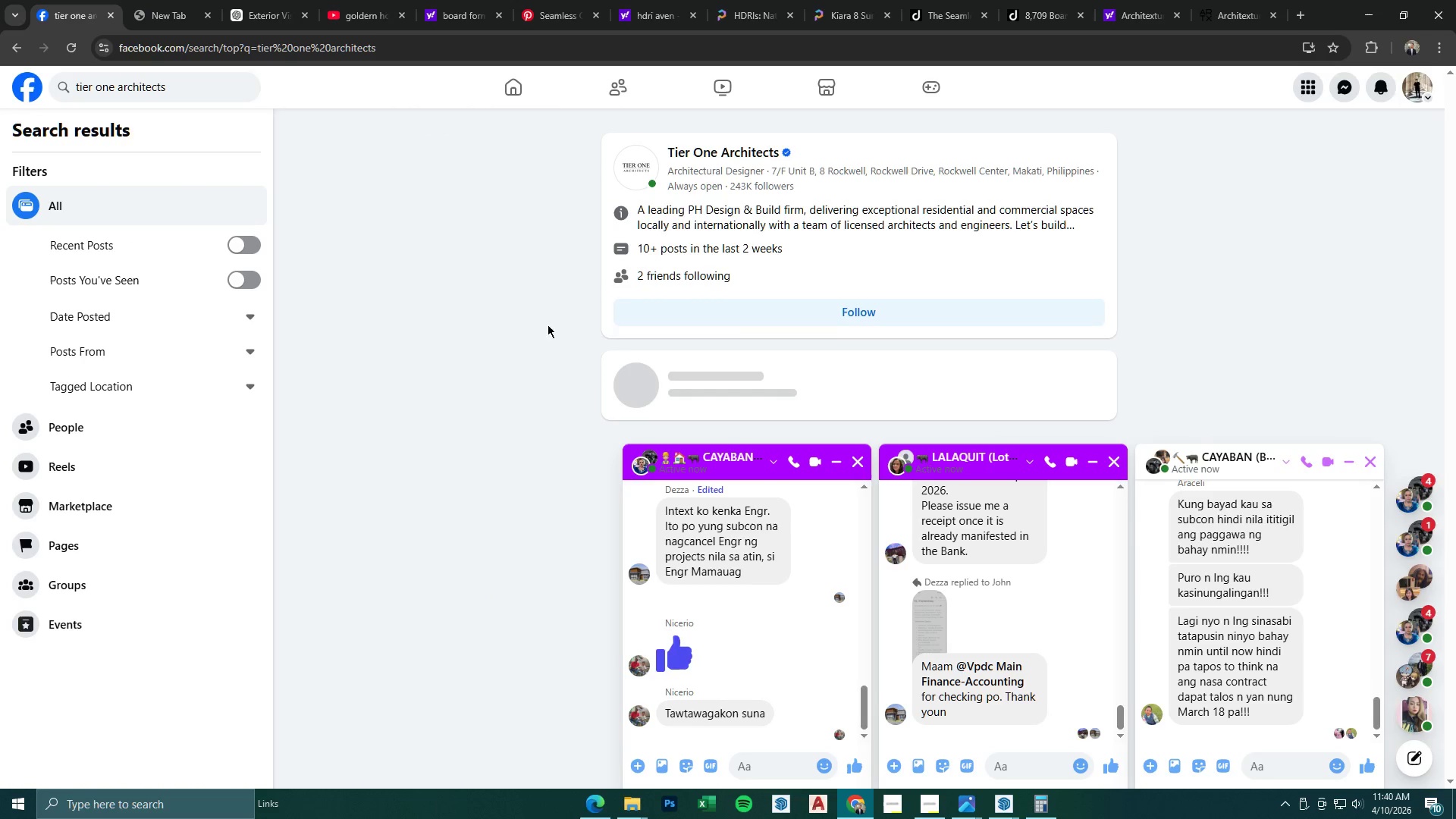 
left_click([752, 157])
 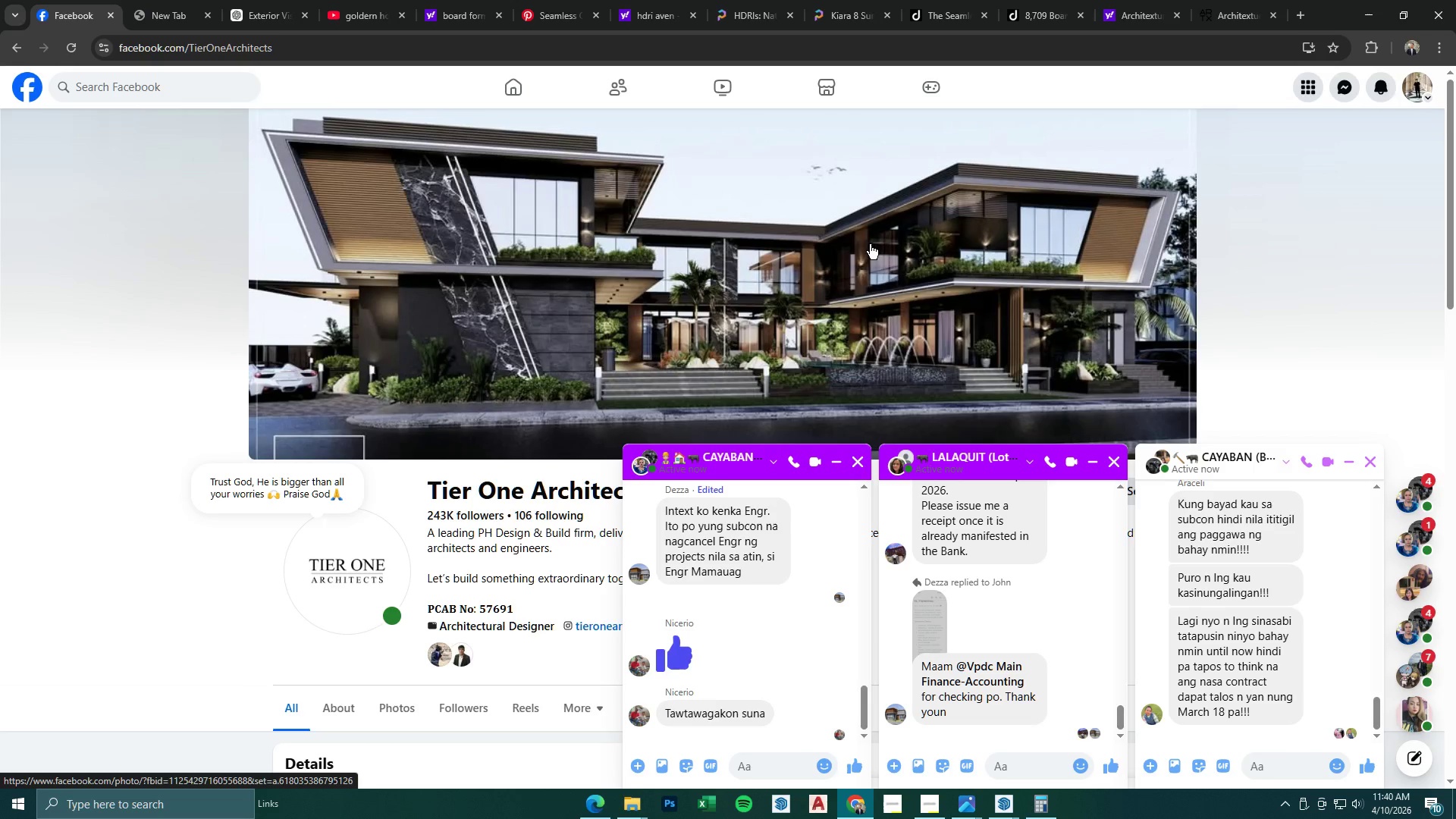 
scroll: coordinate [866, 253], scroll_direction: down, amount: 11.0
 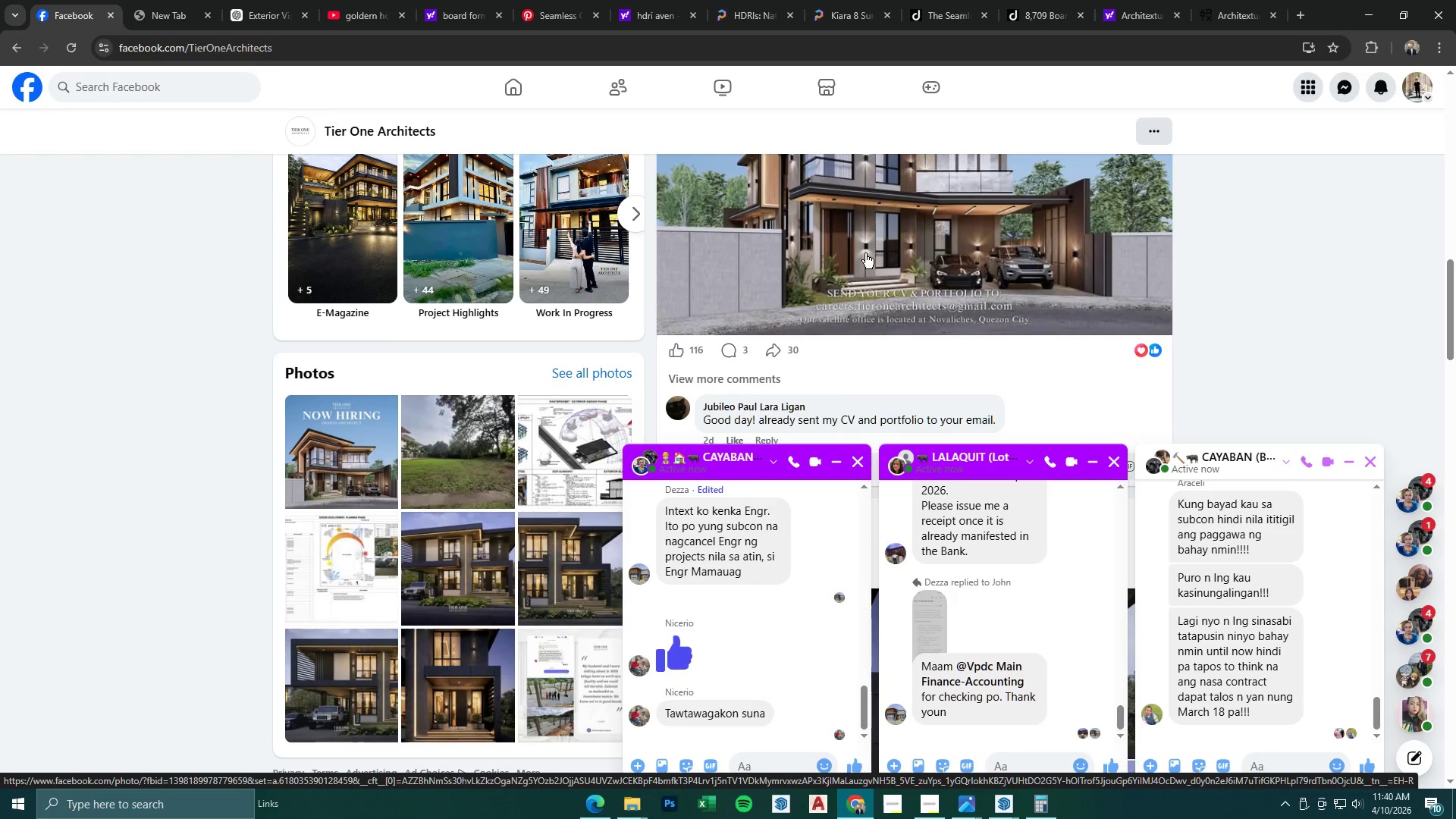 
scroll: coordinate [865, 253], scroll_direction: up, amount: 2.0
 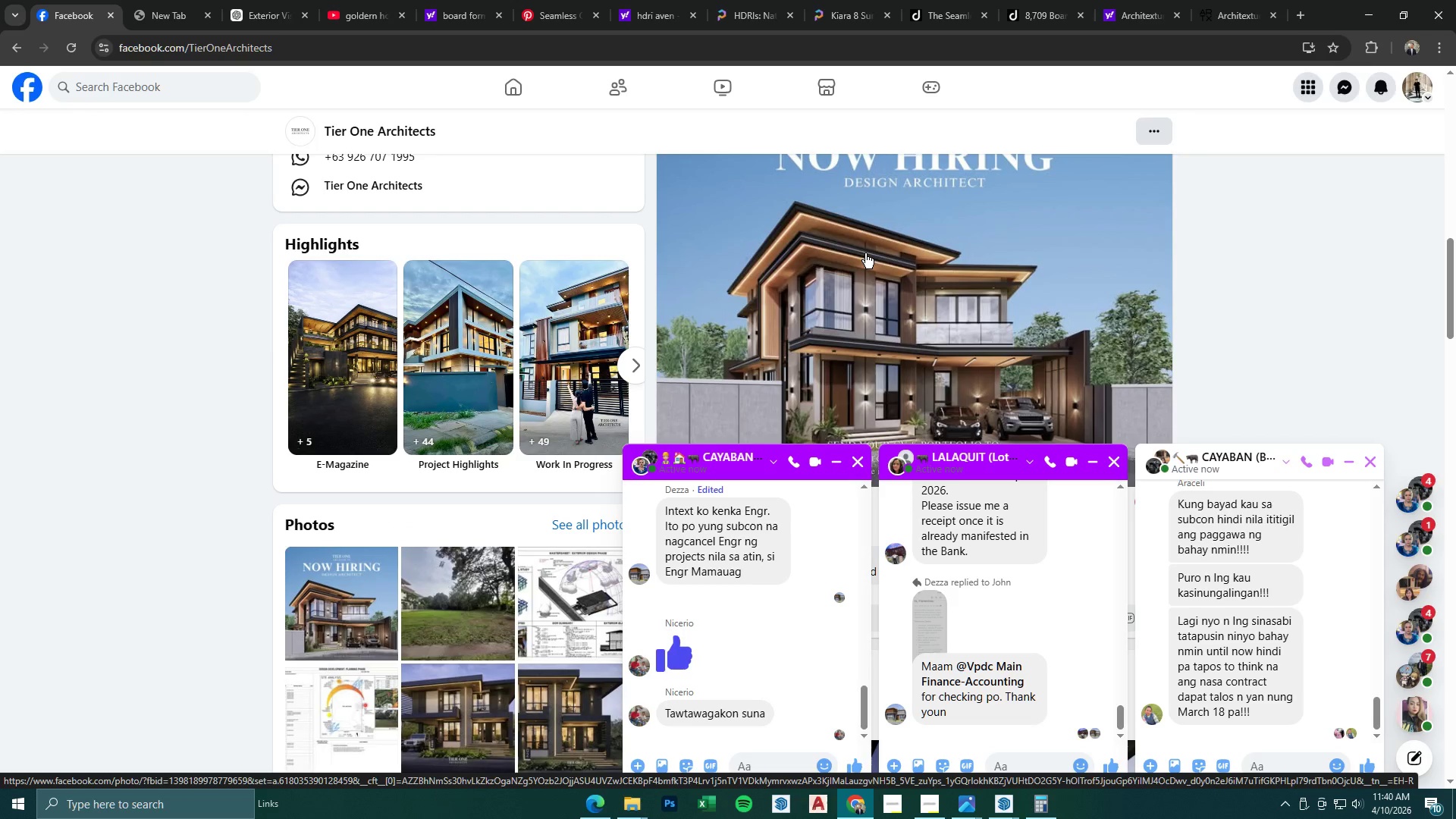 
scroll: coordinate [861, 255], scroll_direction: down, amount: 16.0
 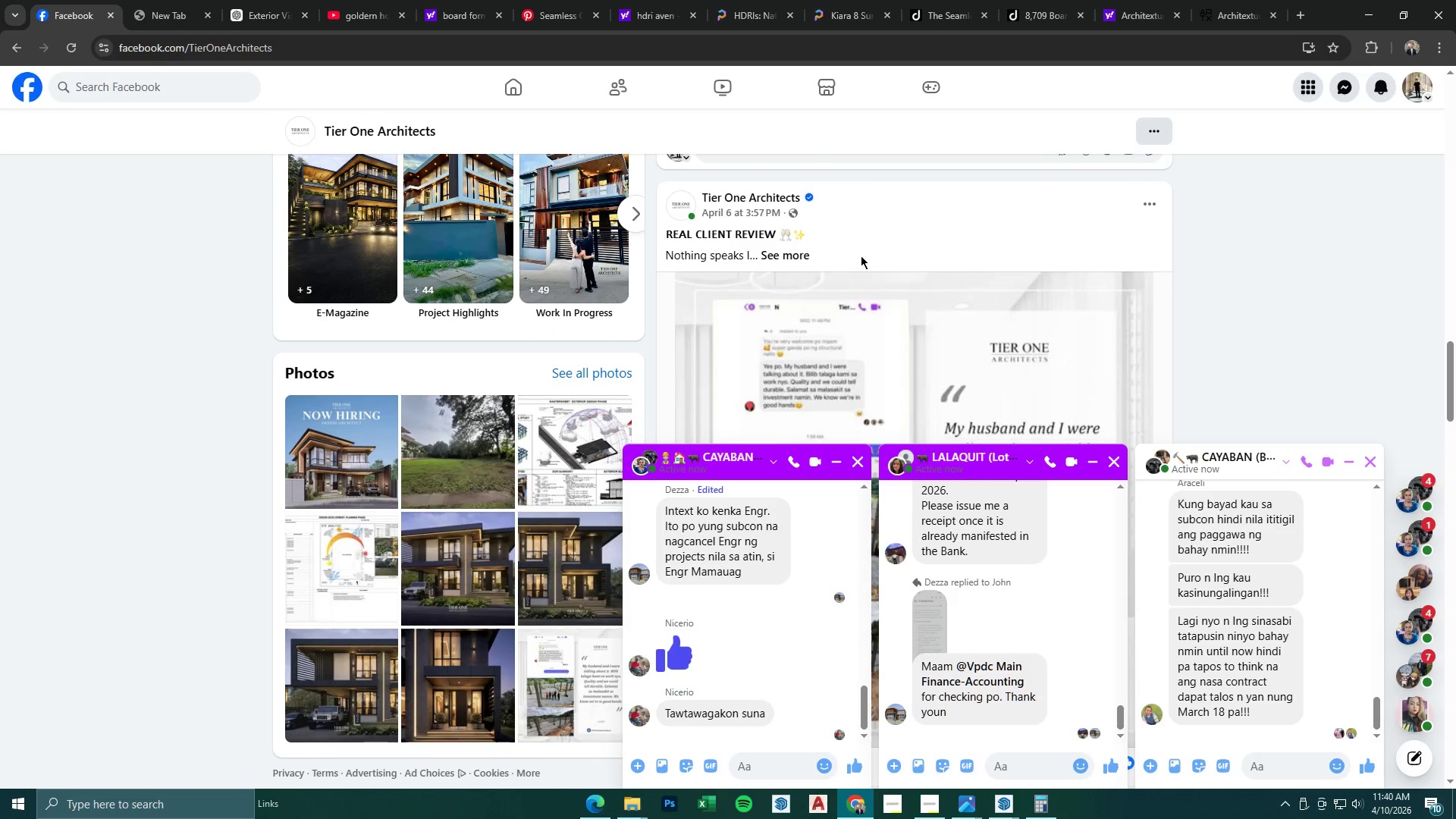 
scroll: coordinate [861, 256], scroll_direction: up, amount: 6.0
 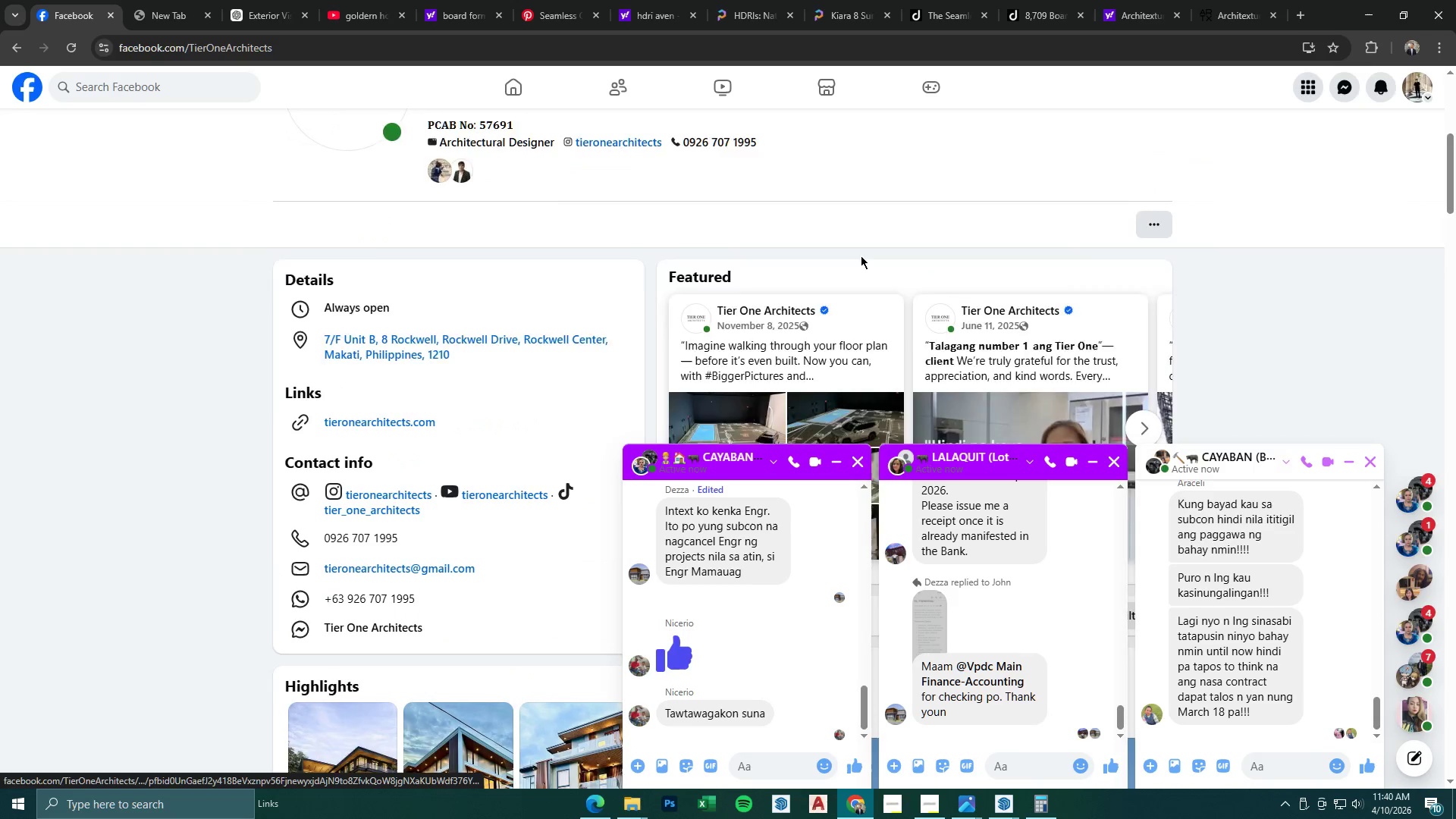 
scroll: coordinate [905, 293], scroll_direction: down, amount: 2.0
 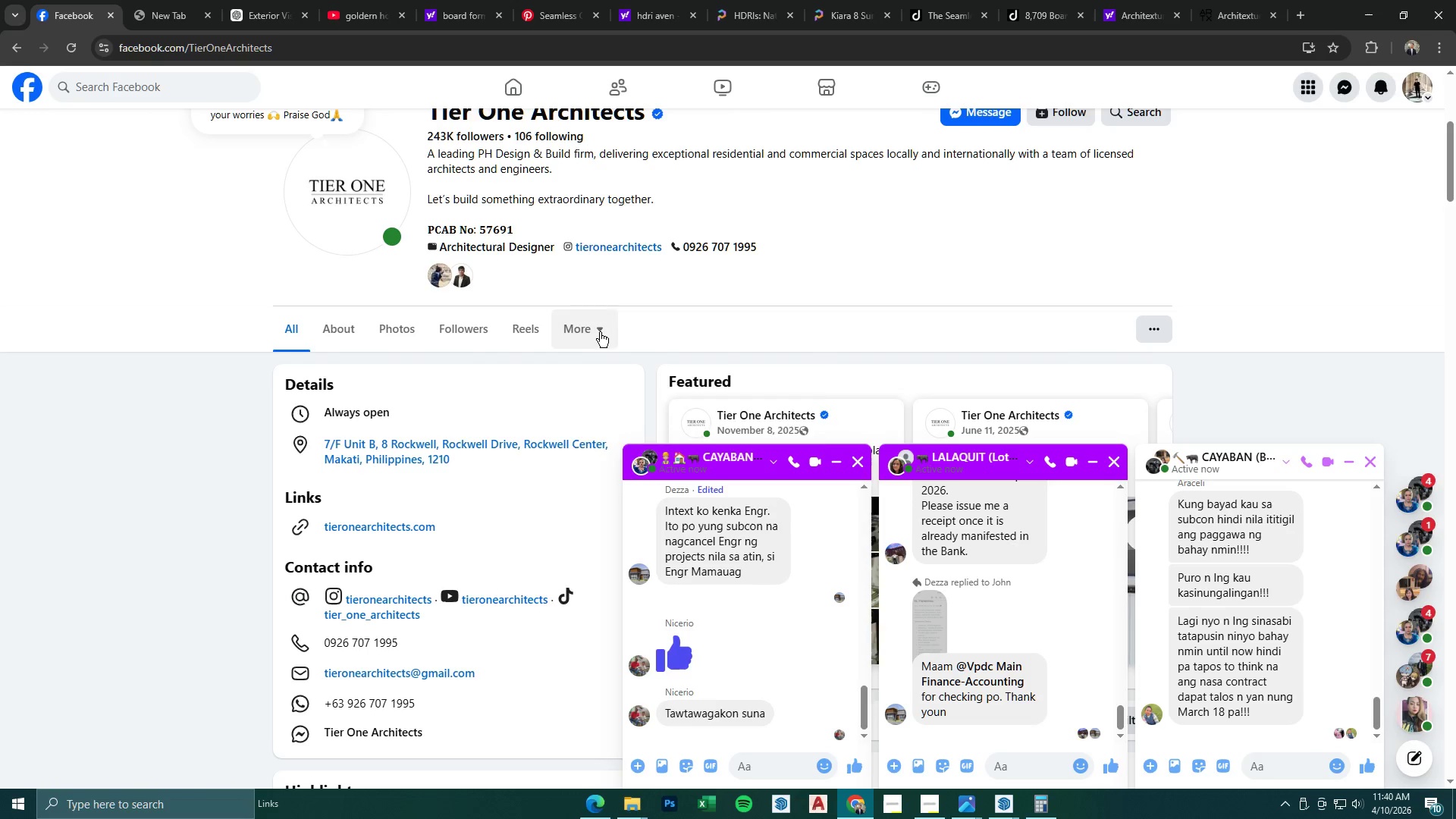 
double_click([393, 331])
 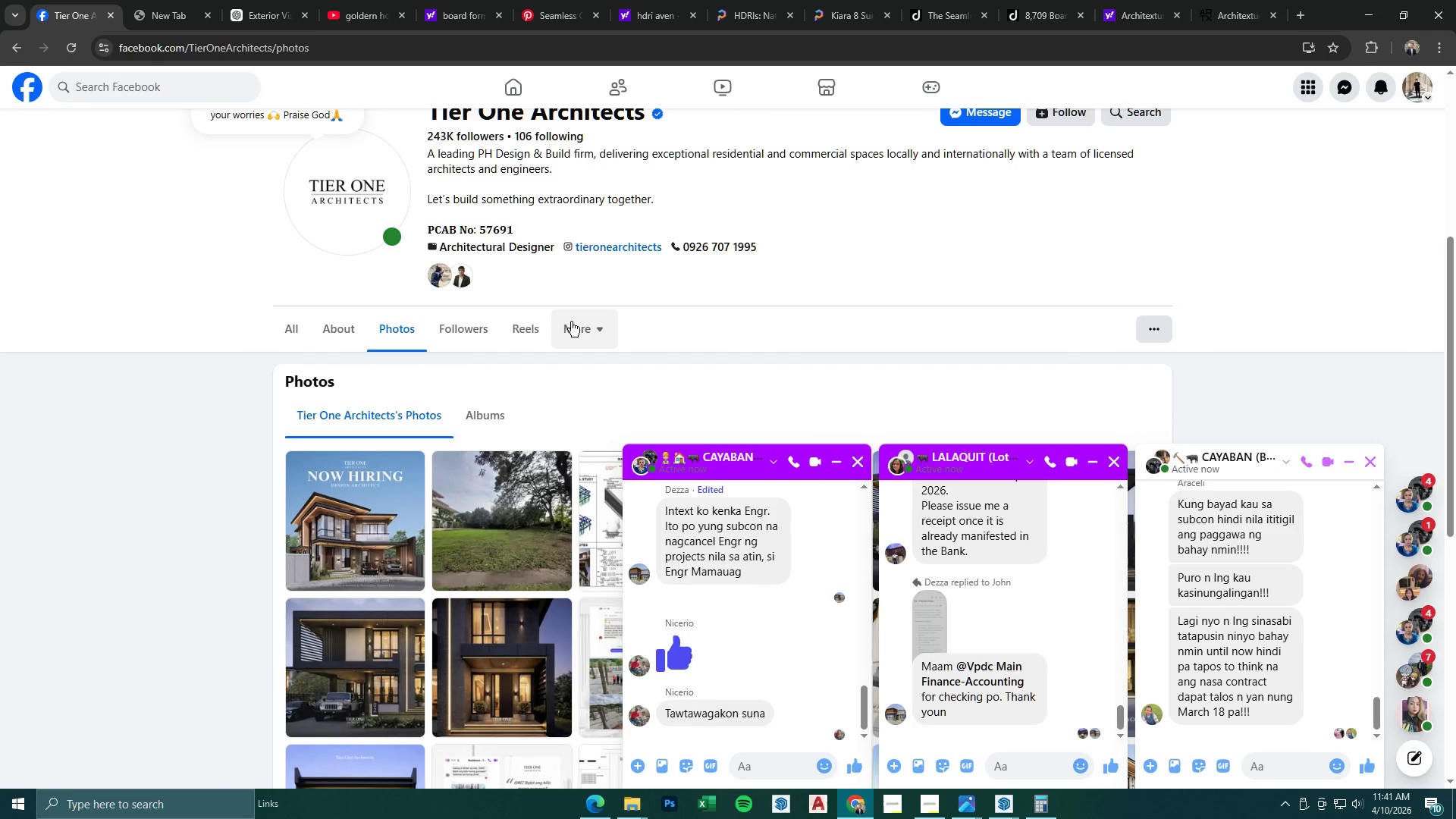 
scroll: coordinate [704, 311], scroll_direction: down, amount: 5.0
 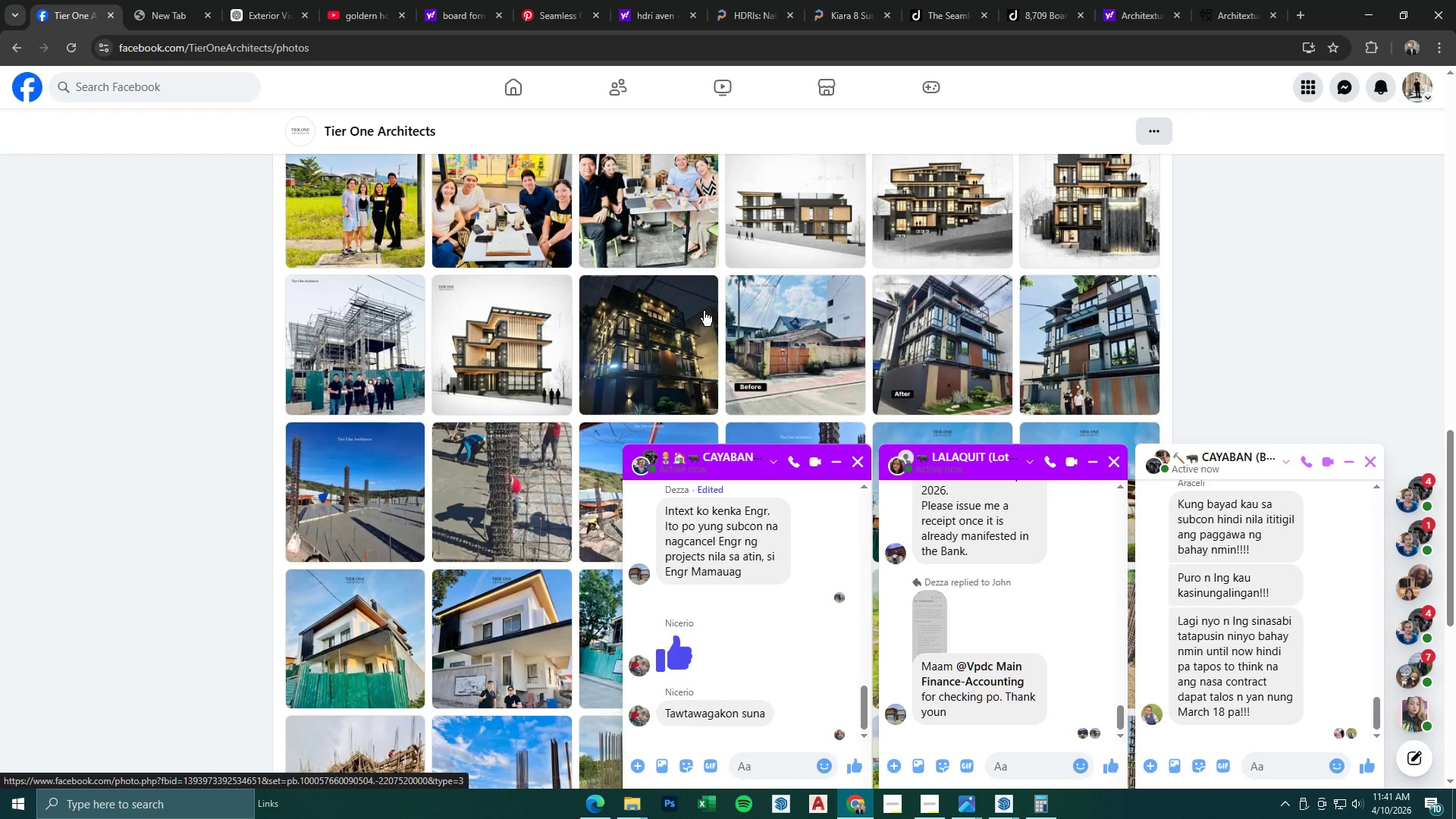 
left_click([851, 453])
 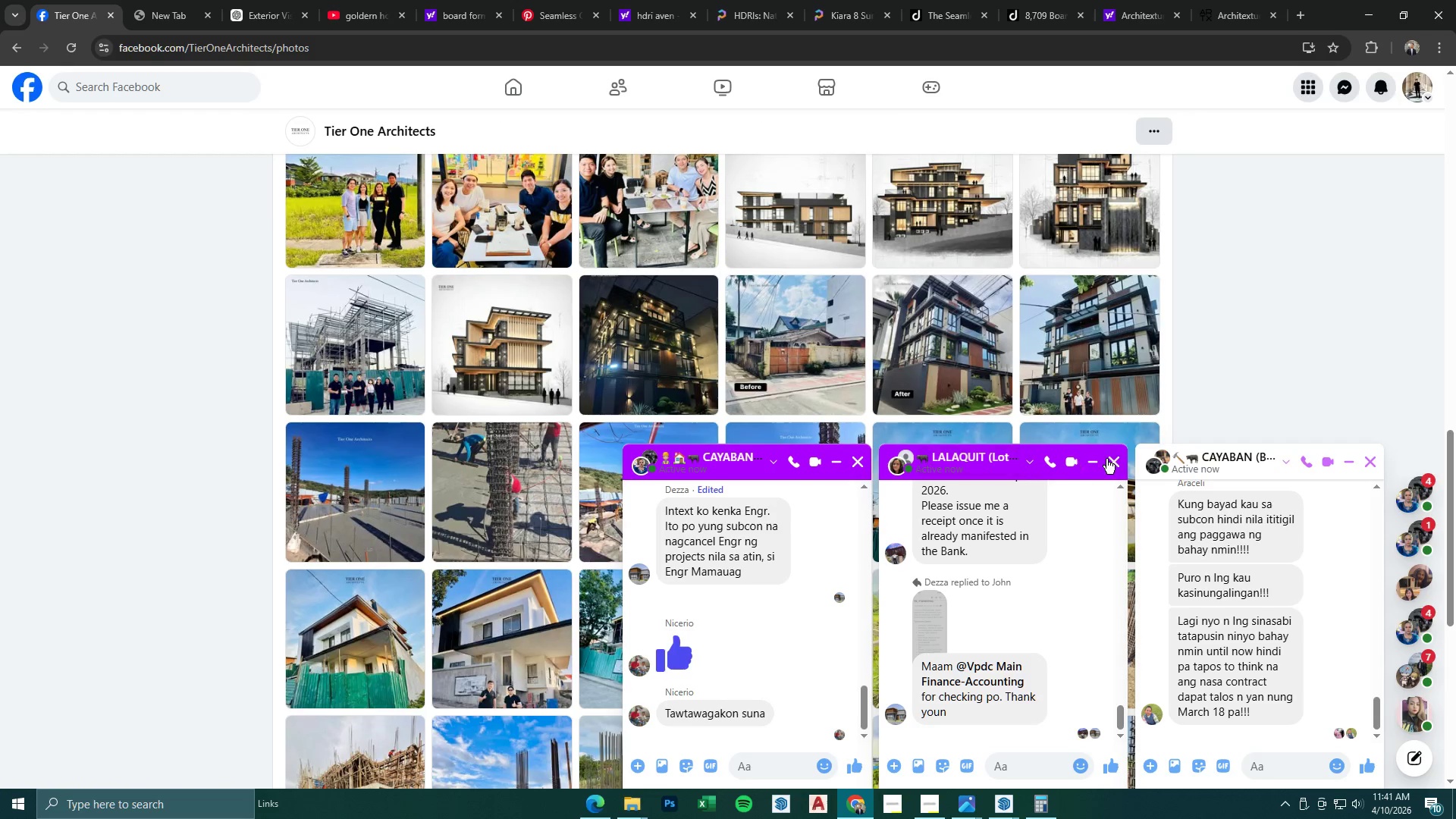 
left_click([1109, 457])
 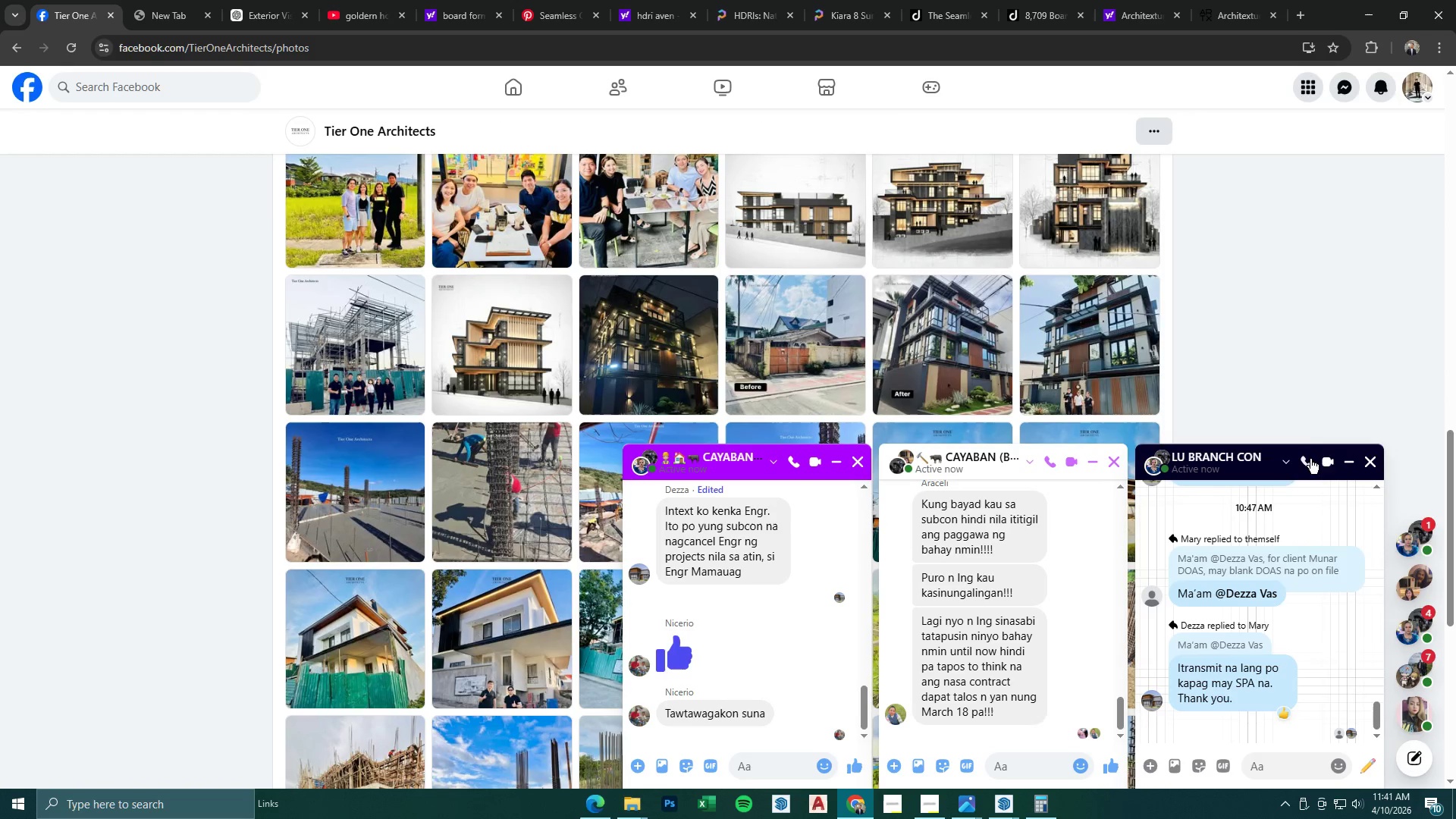 
left_click([1363, 459])
 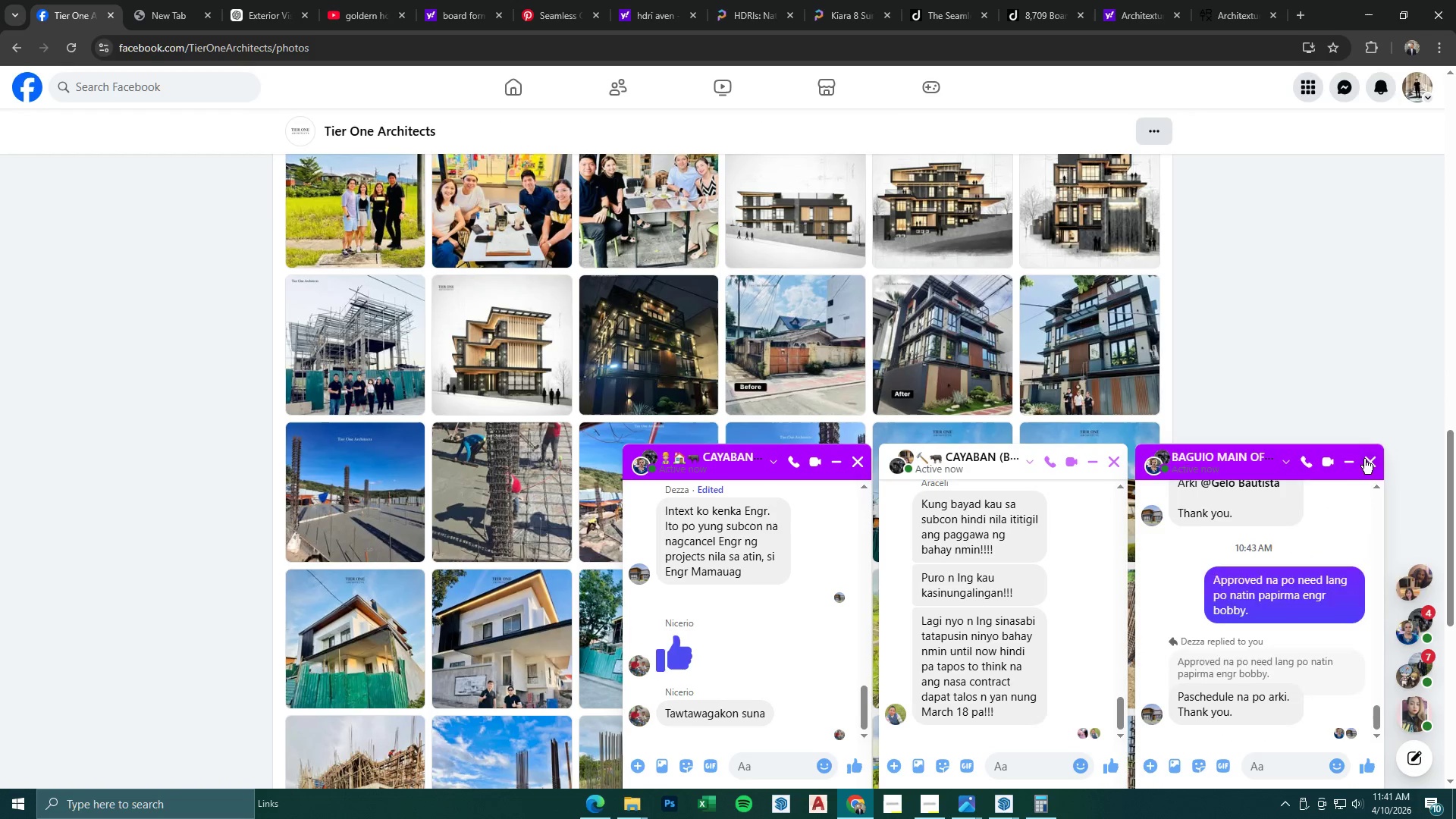 
triple_click([1365, 459])
 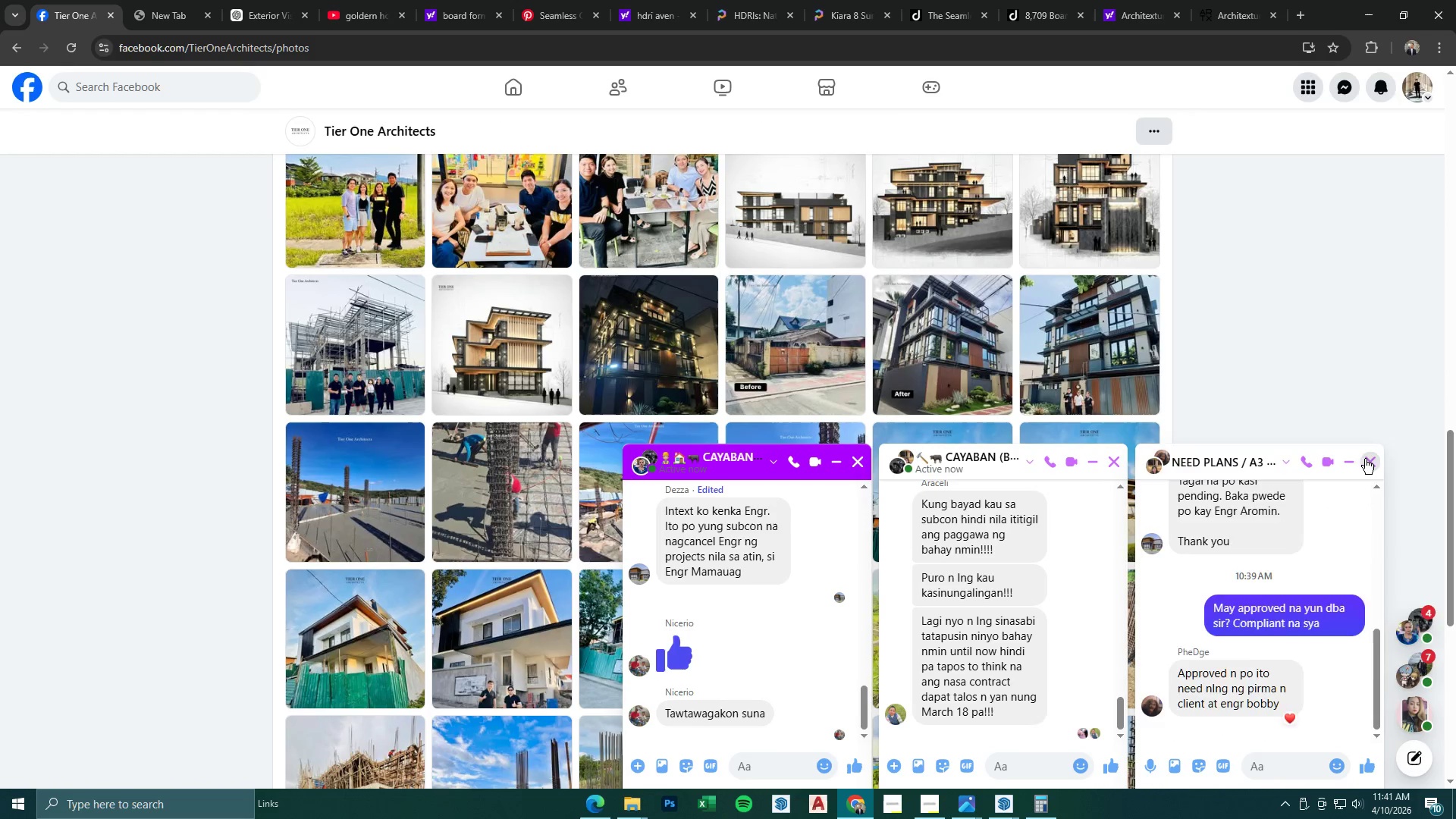 
triple_click([1365, 459])
 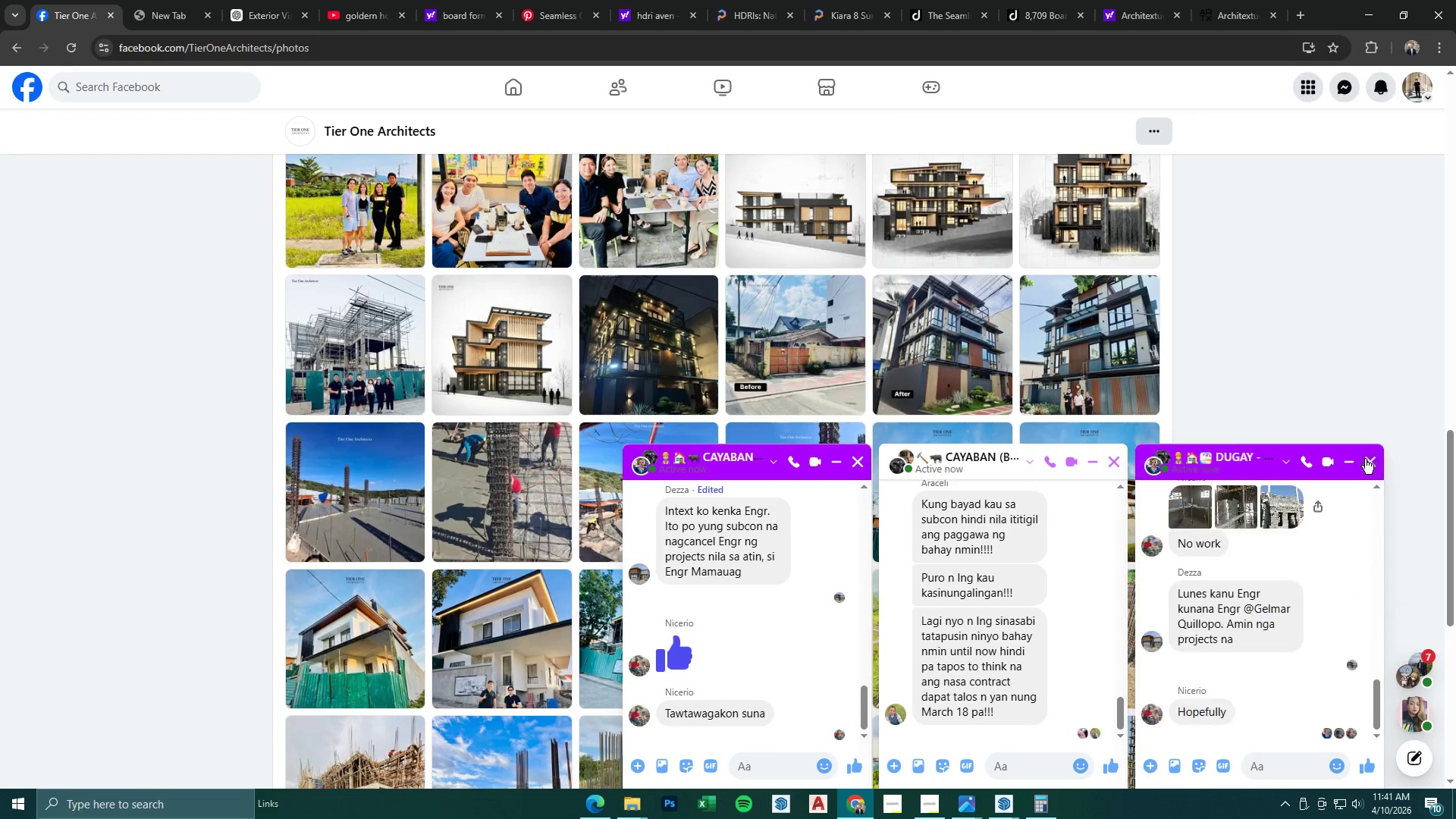 
triple_click([1365, 459])
 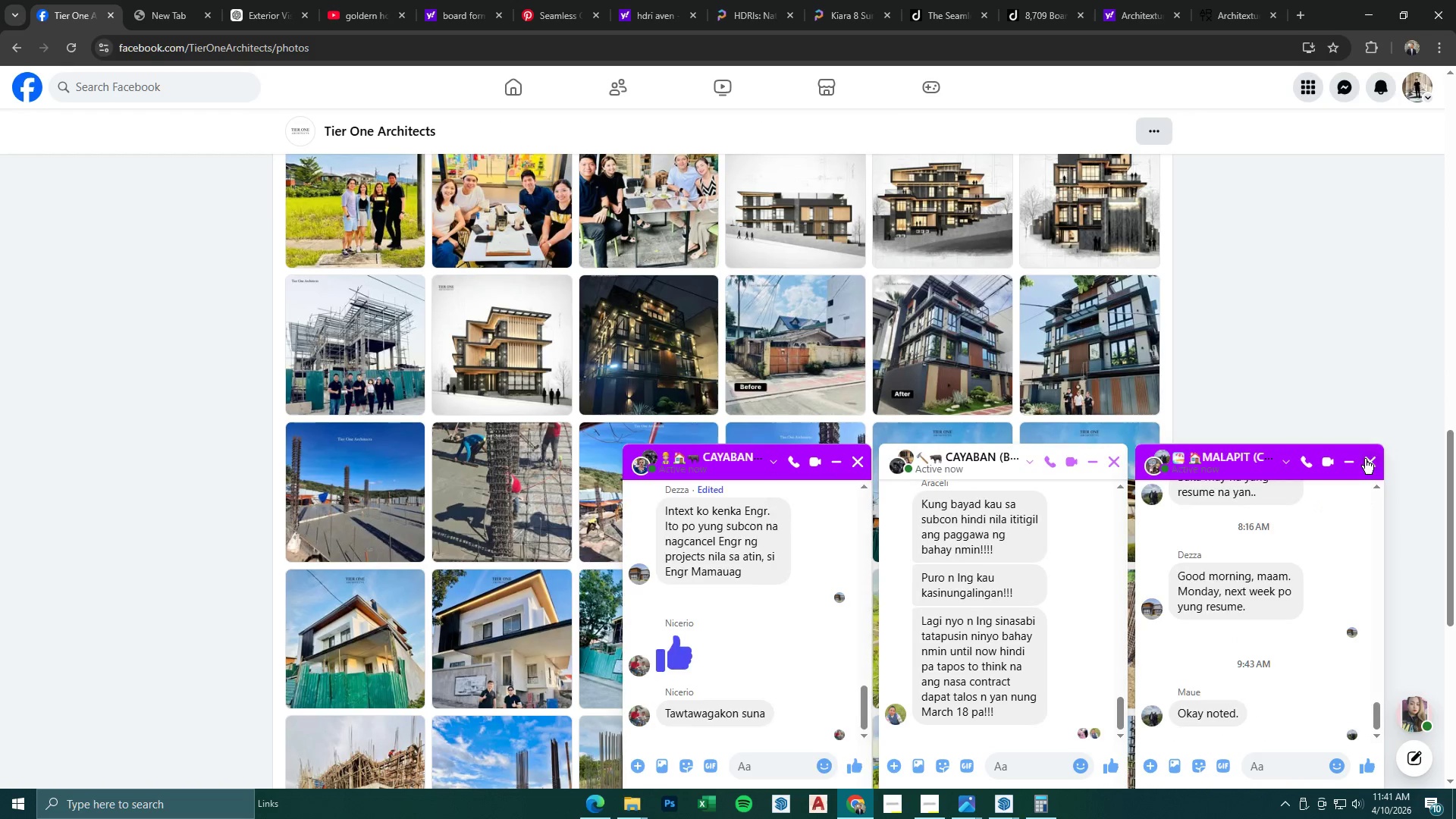 
triple_click([1365, 459])
 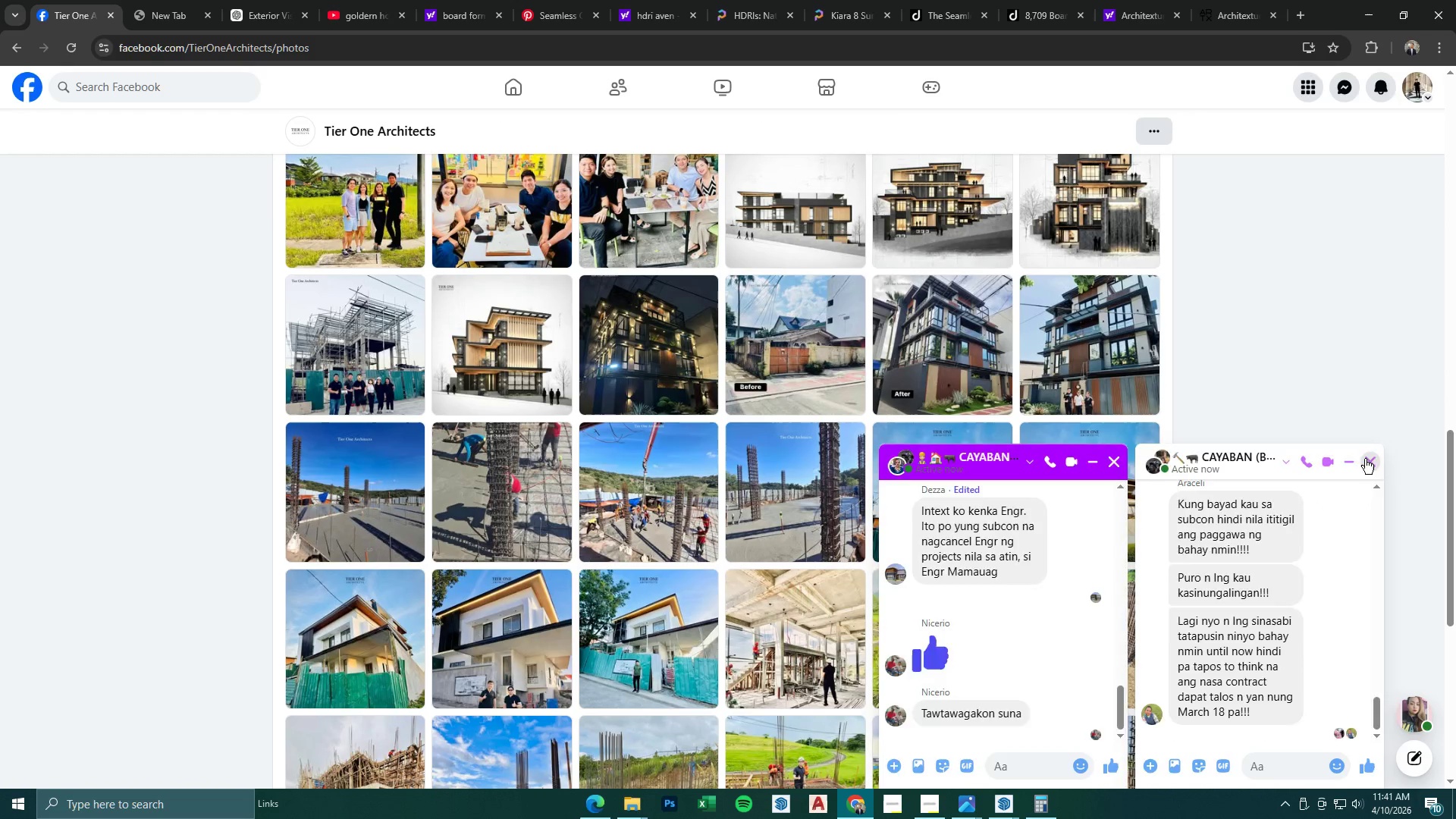 
triple_click([1365, 459])
 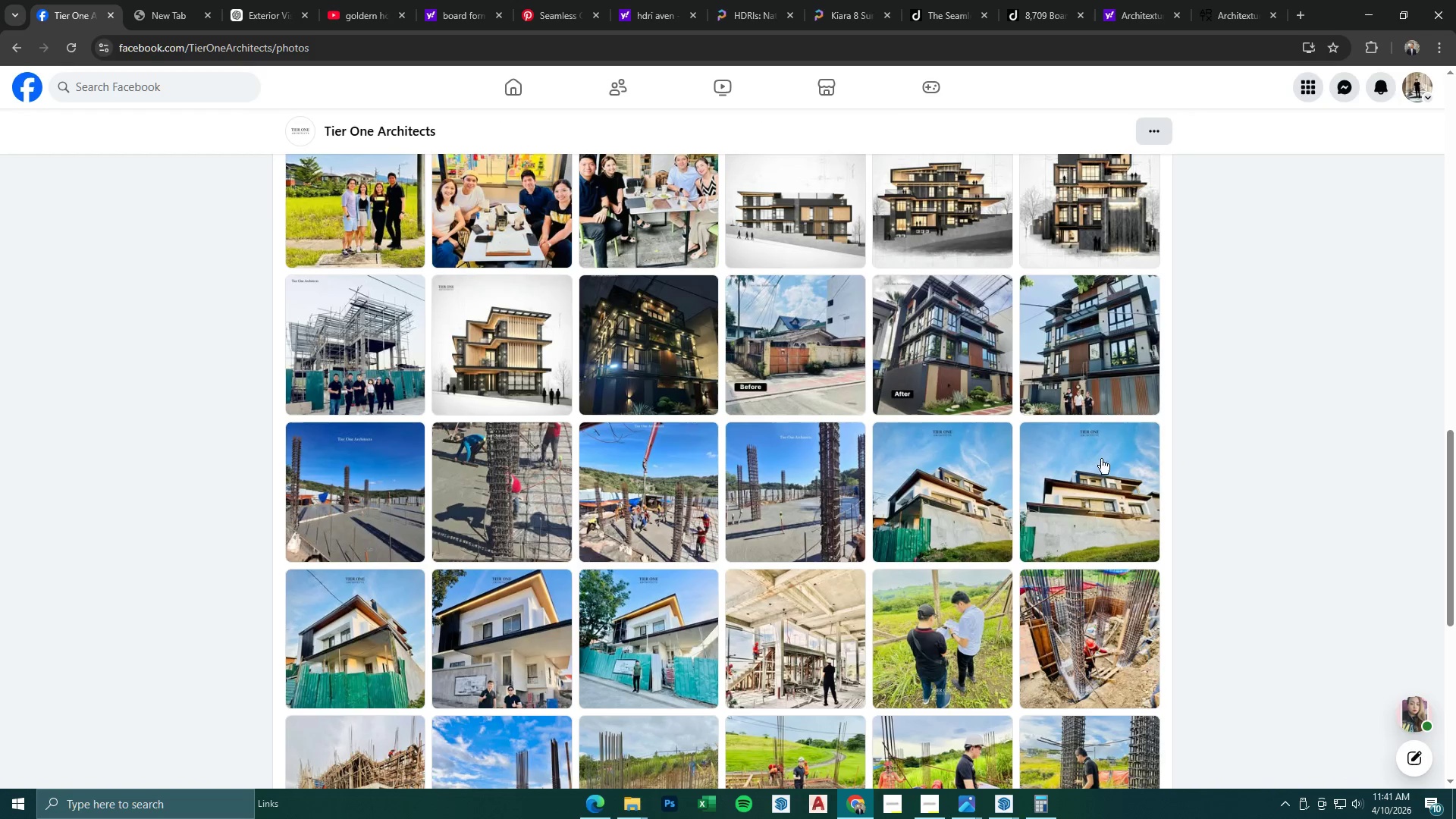 
scroll: coordinate [981, 455], scroll_direction: down, amount: 4.0
 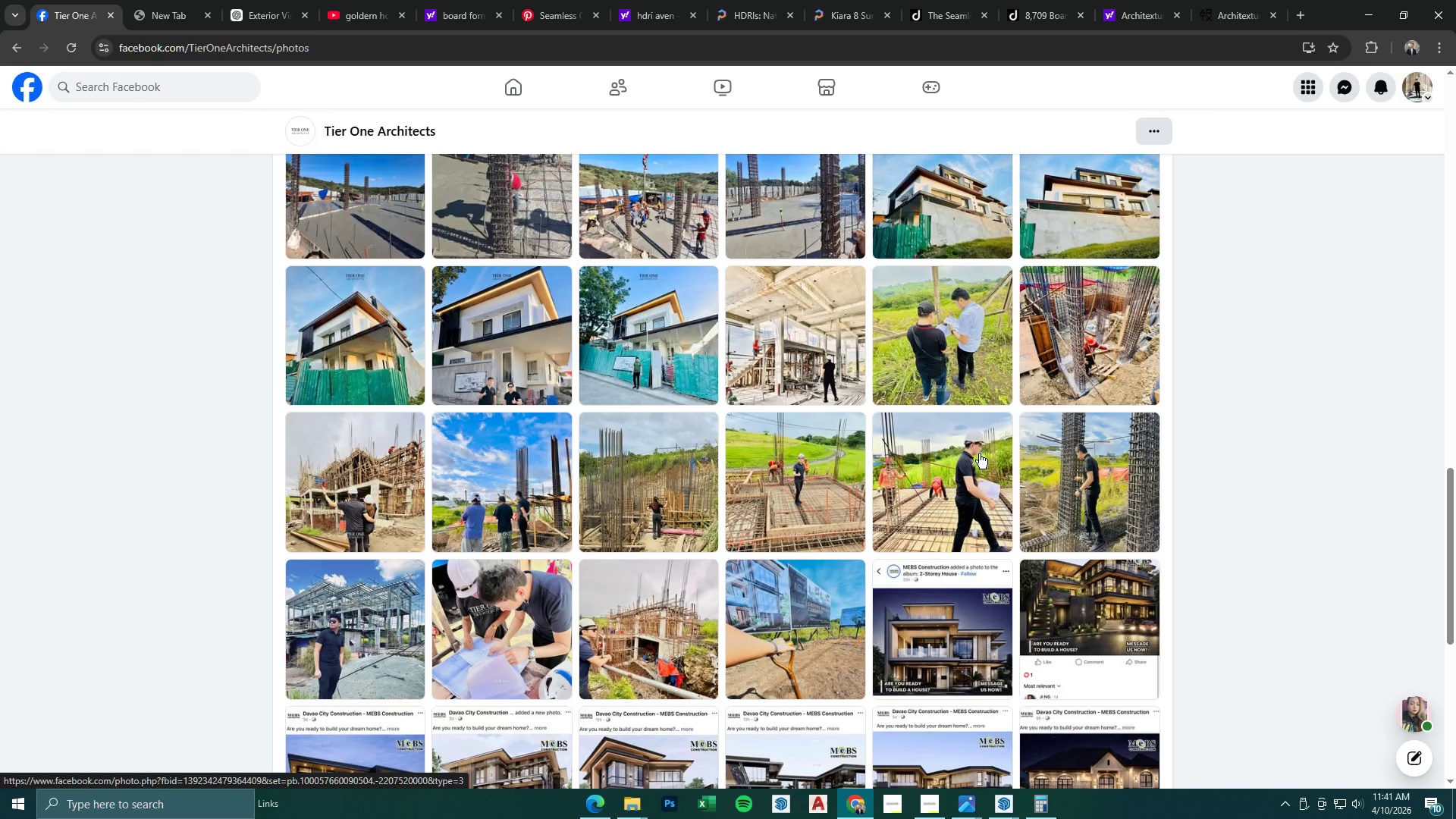 
left_click([543, 328])
 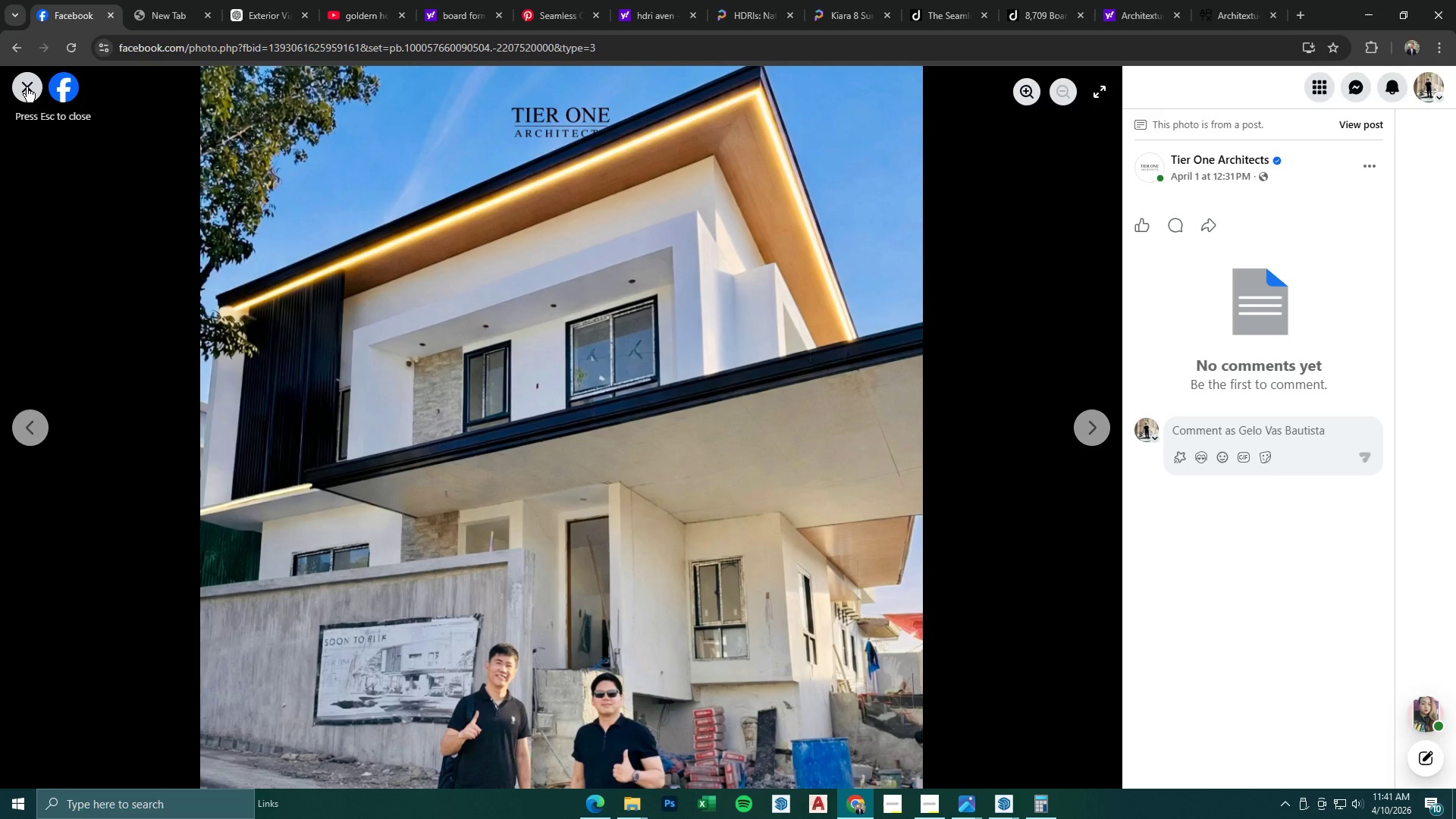 
left_click([27, 87])
 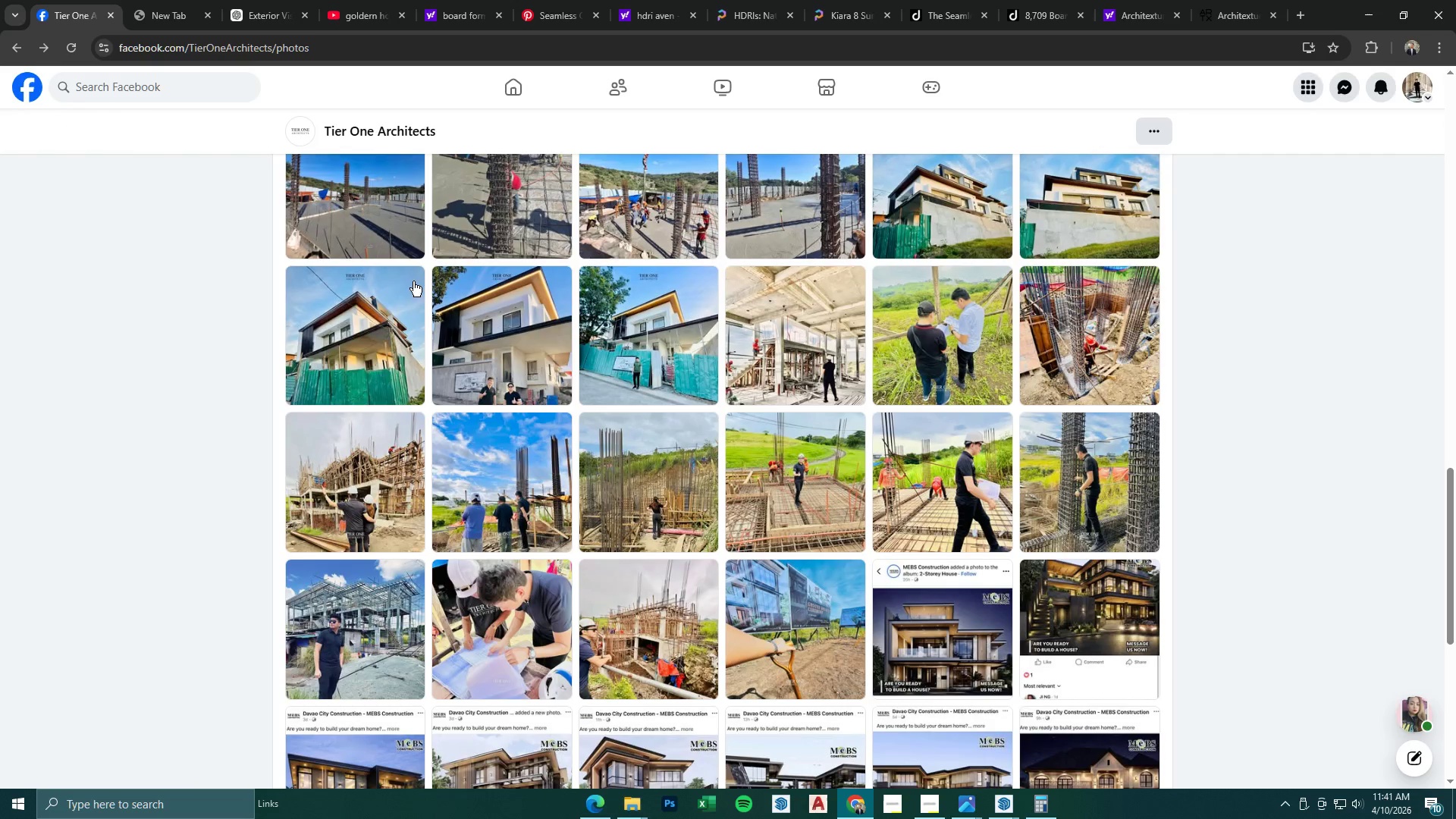 
scroll: coordinate [623, 395], scroll_direction: down, amount: 19.0
 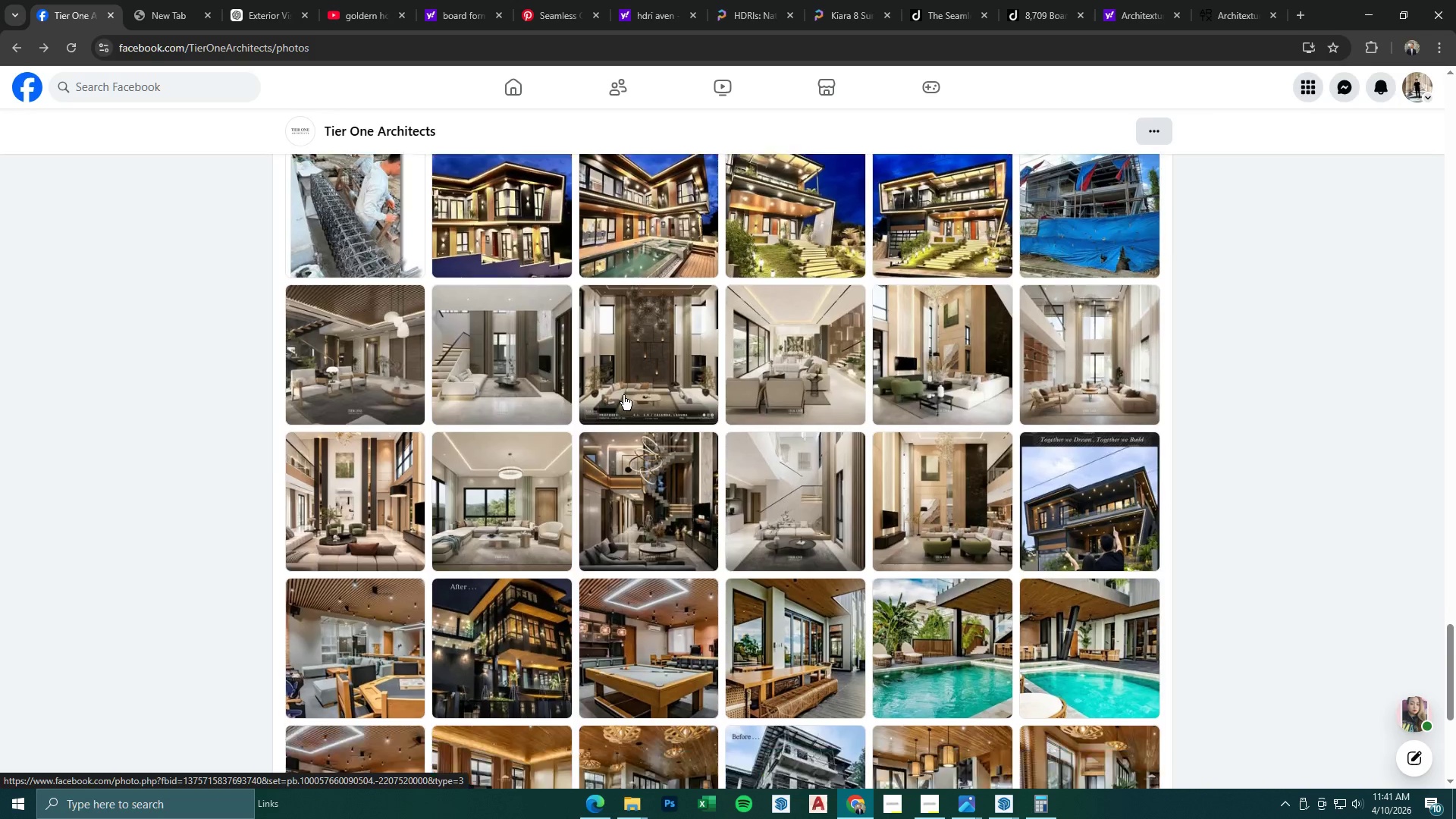 
scroll: coordinate [623, 395], scroll_direction: down, amount: 14.0
 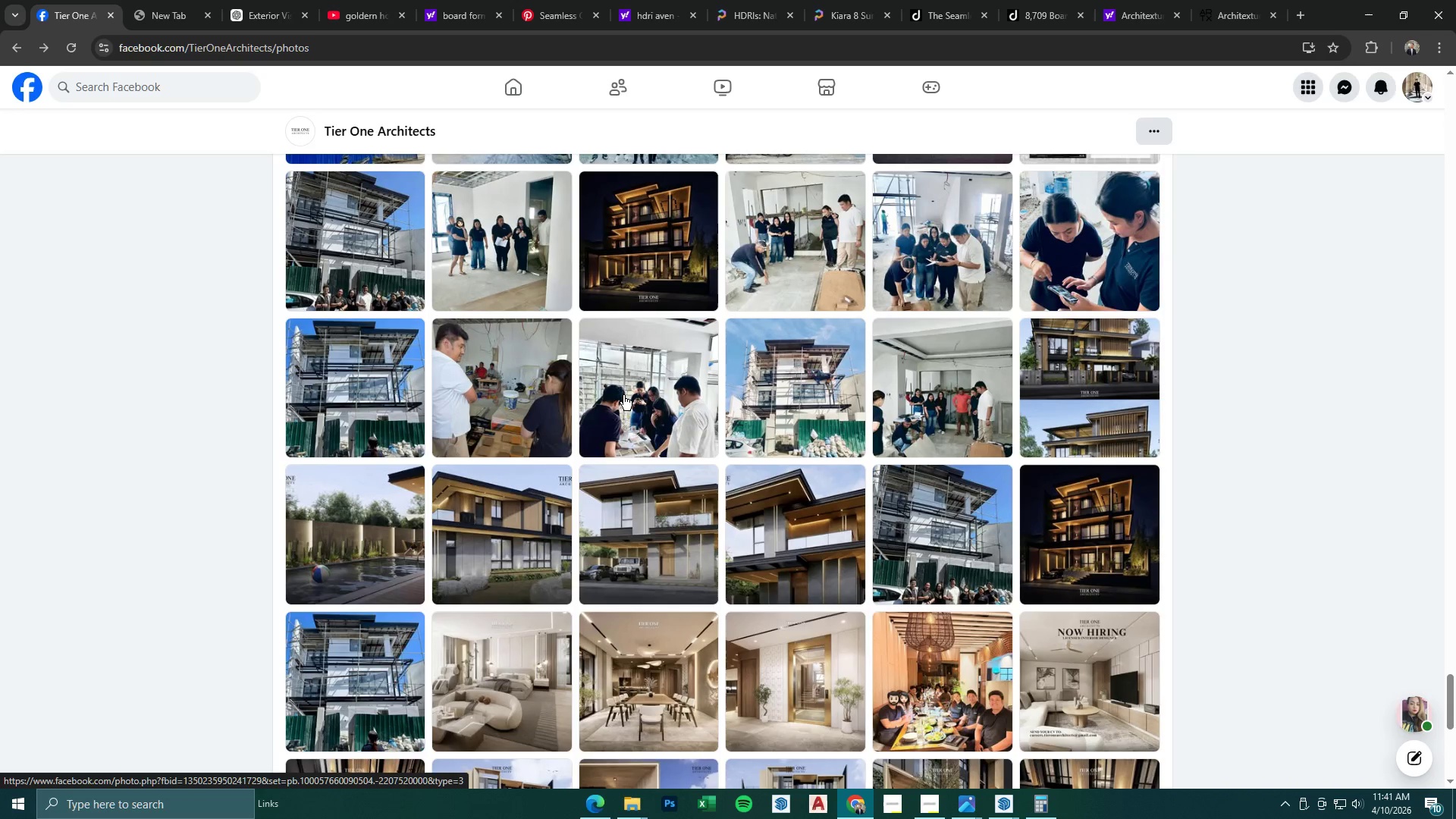 
wait(5.38)
 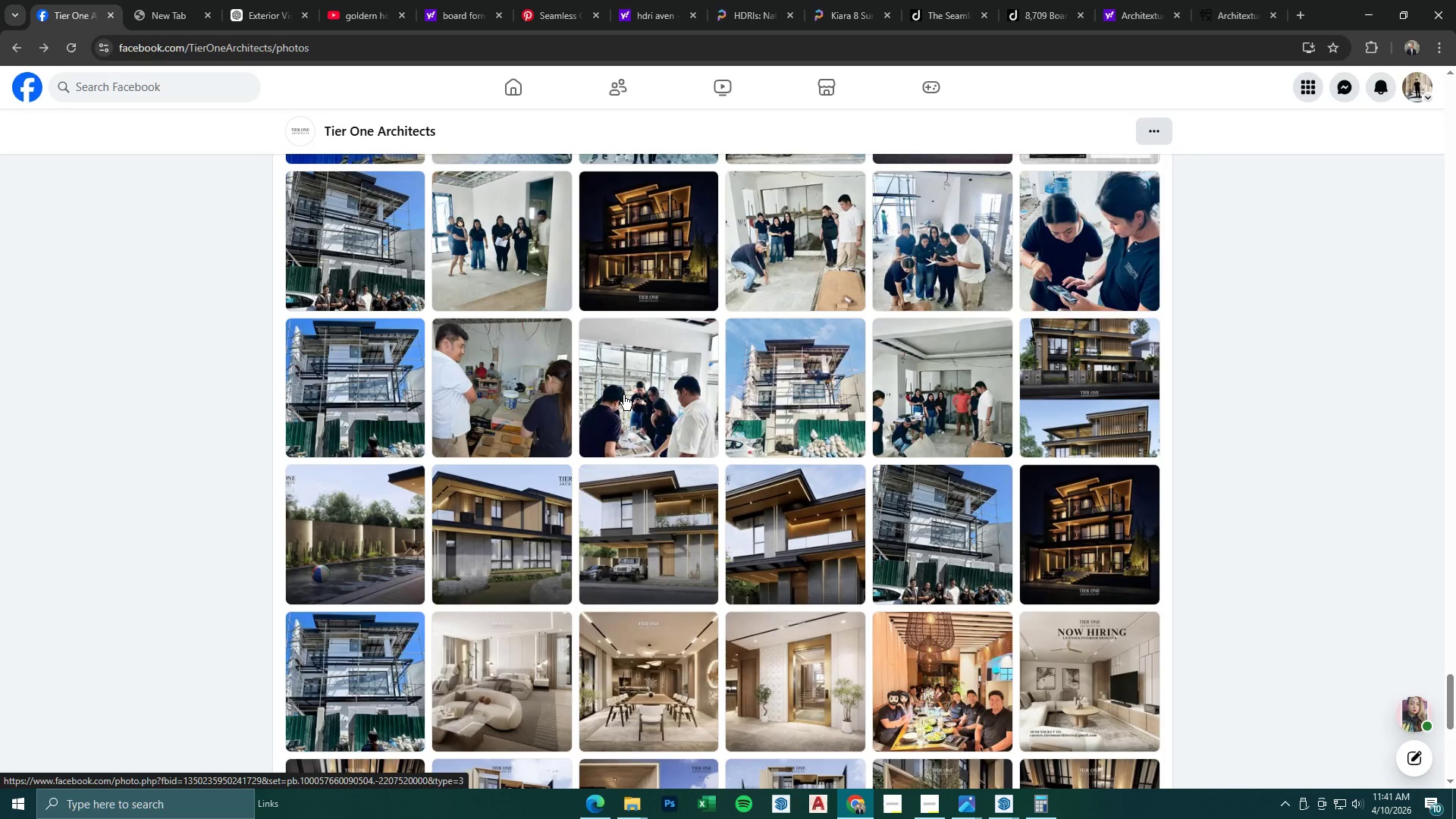 
scroll: coordinate [623, 395], scroll_direction: down, amount: 1.0
 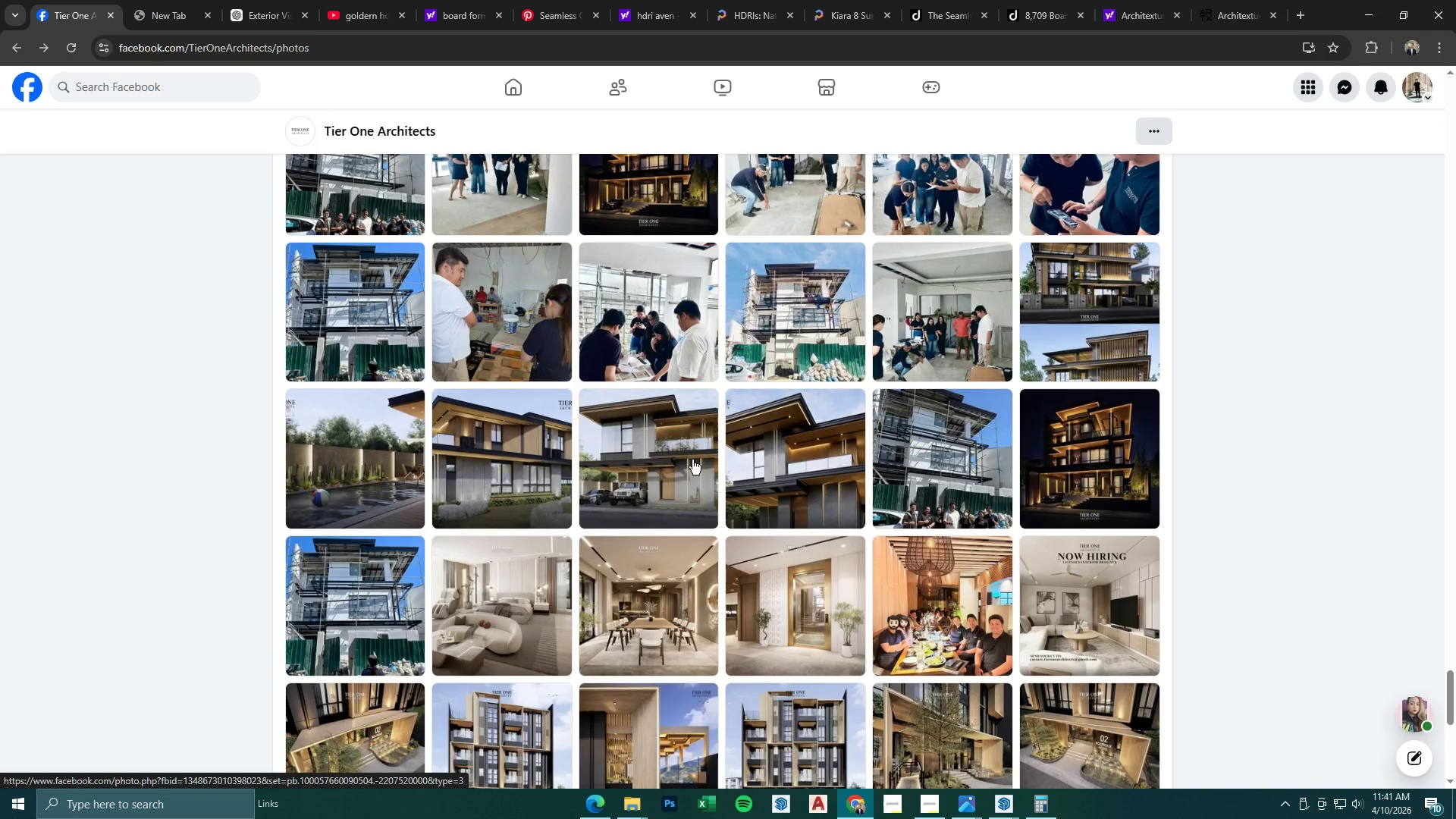 
left_click([692, 460])
 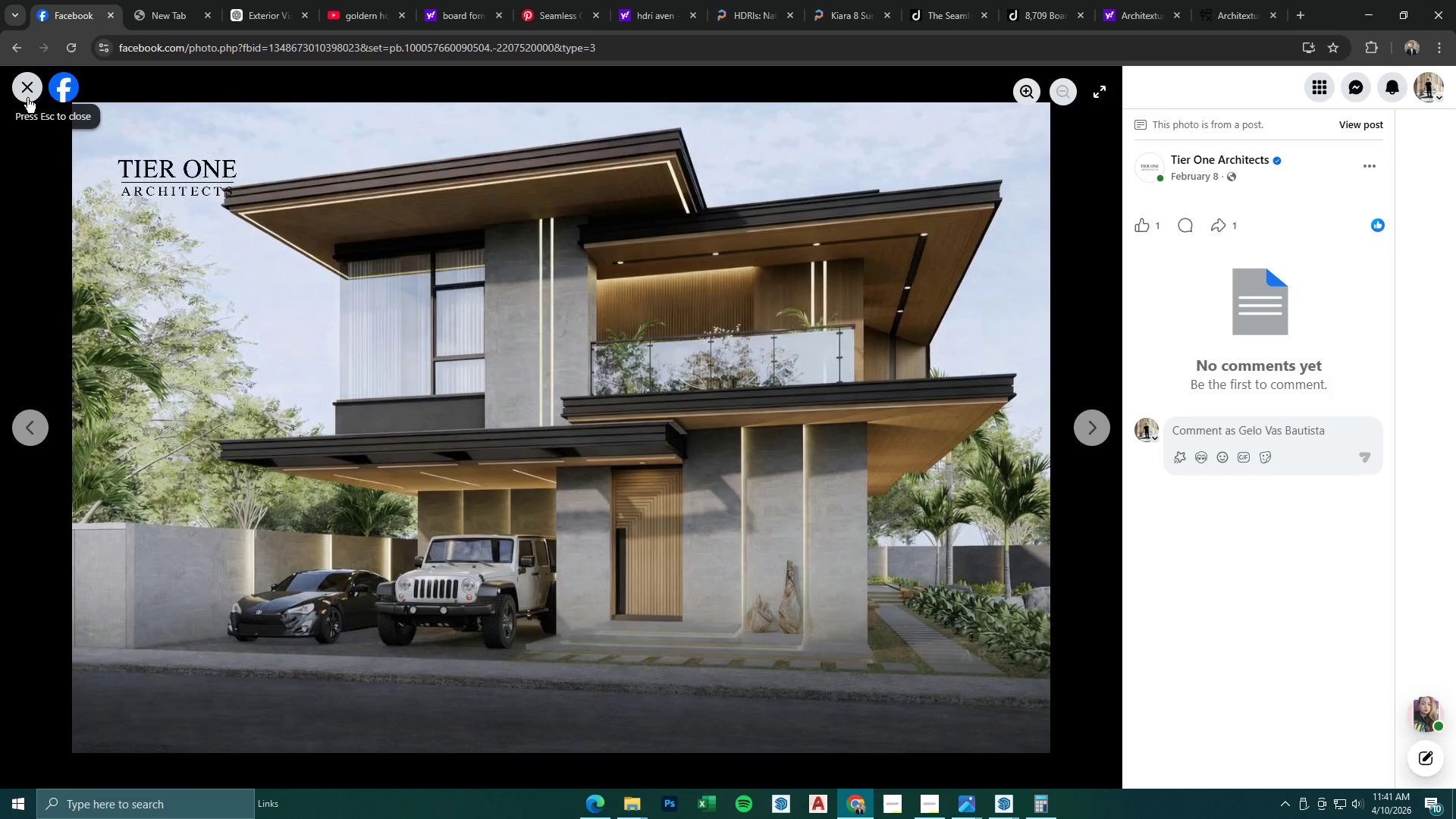 
left_click([27, 98])
 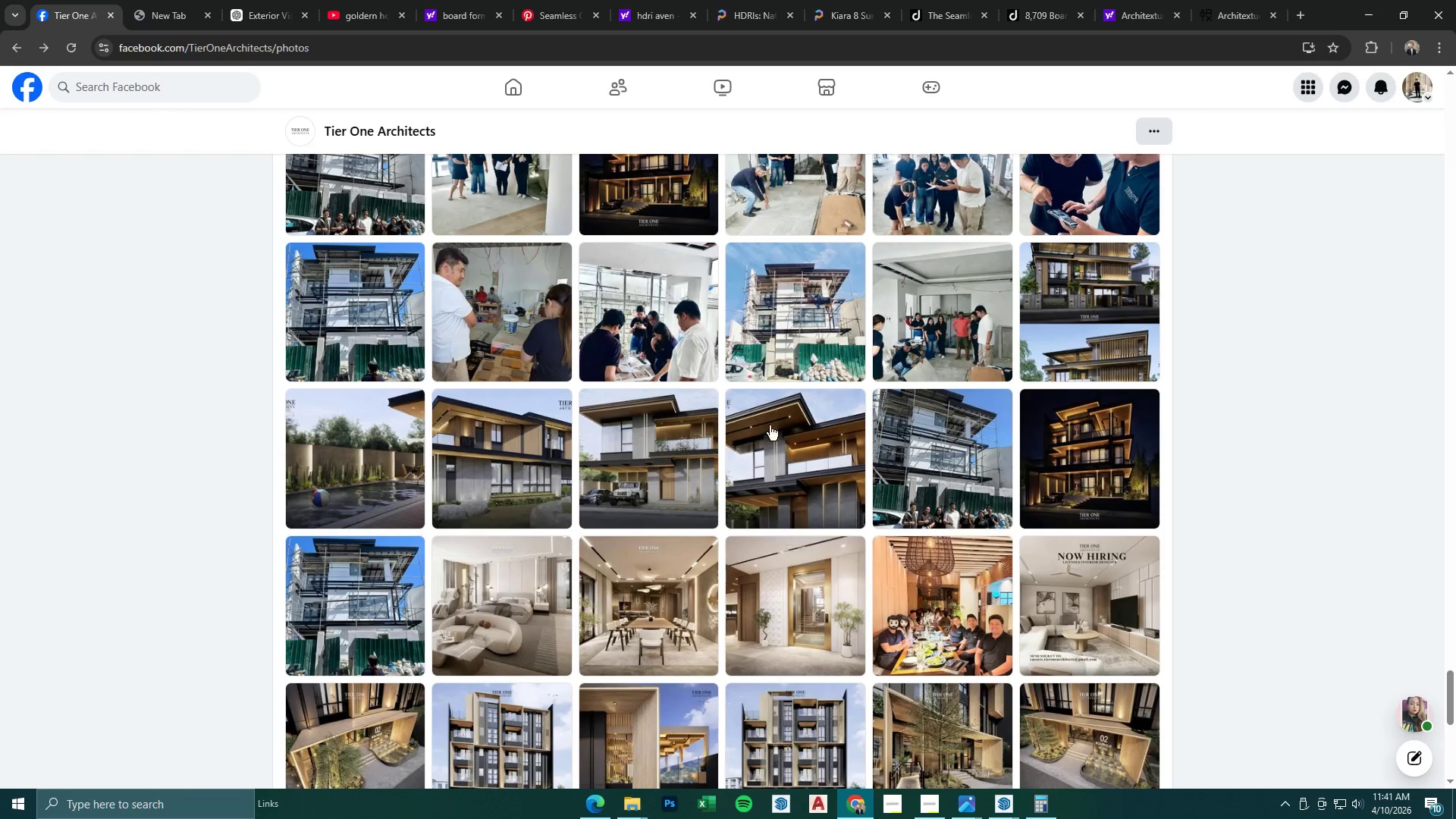 
scroll: coordinate [786, 452], scroll_direction: down, amount: 9.0
 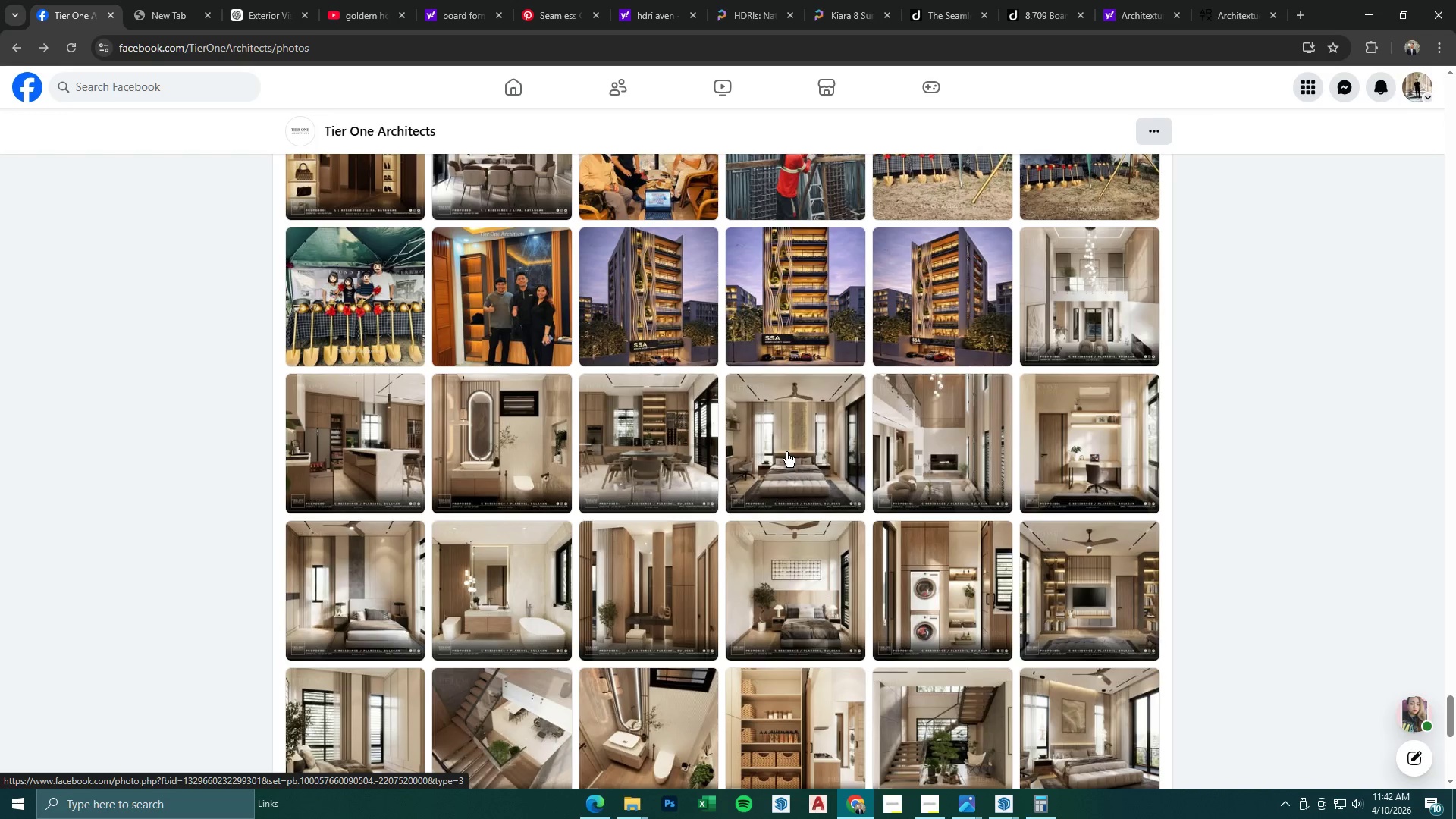 
wait(46.69)
 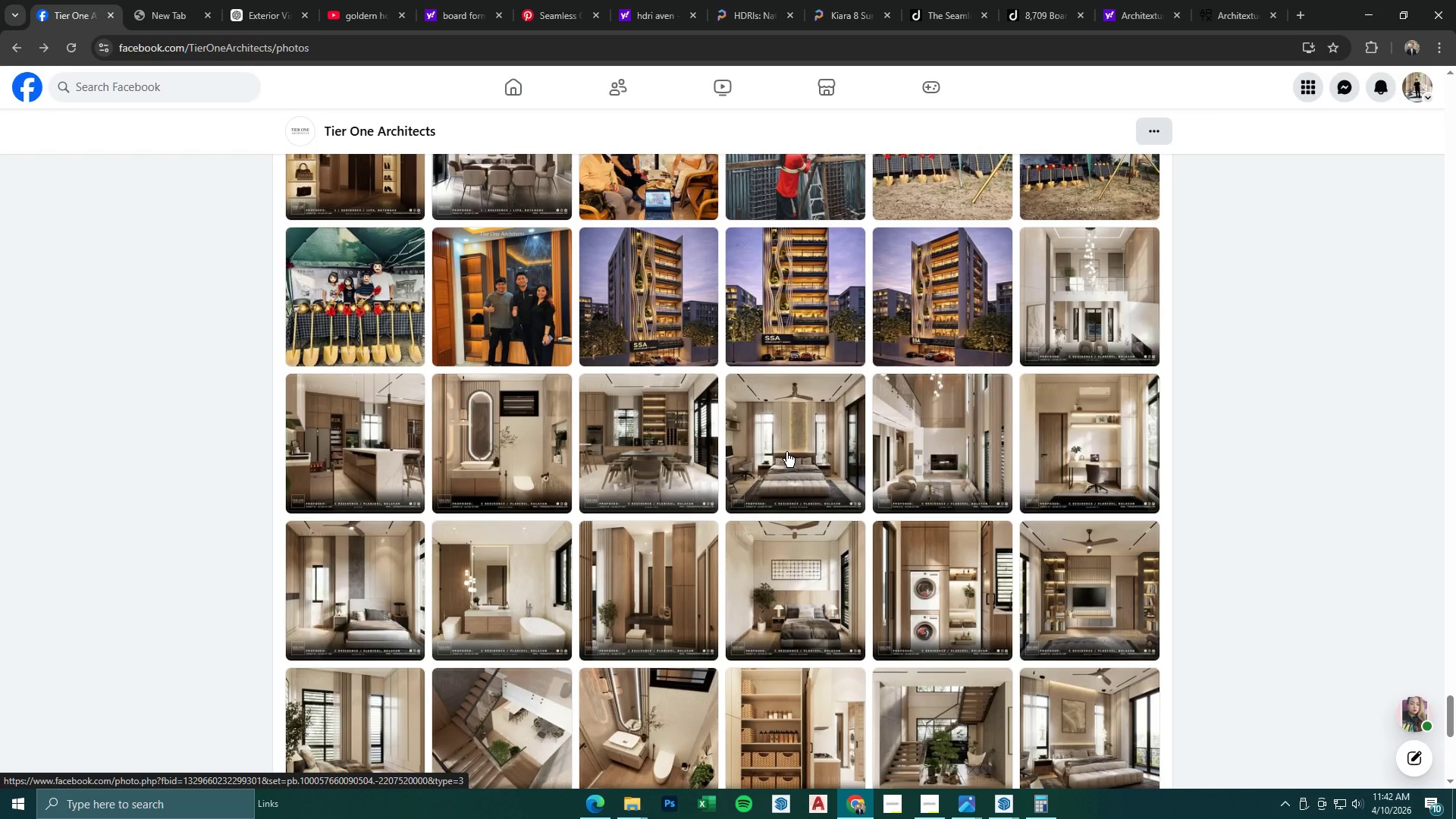 
scroll: coordinate [761, 477], scroll_direction: down, amount: 4.0
 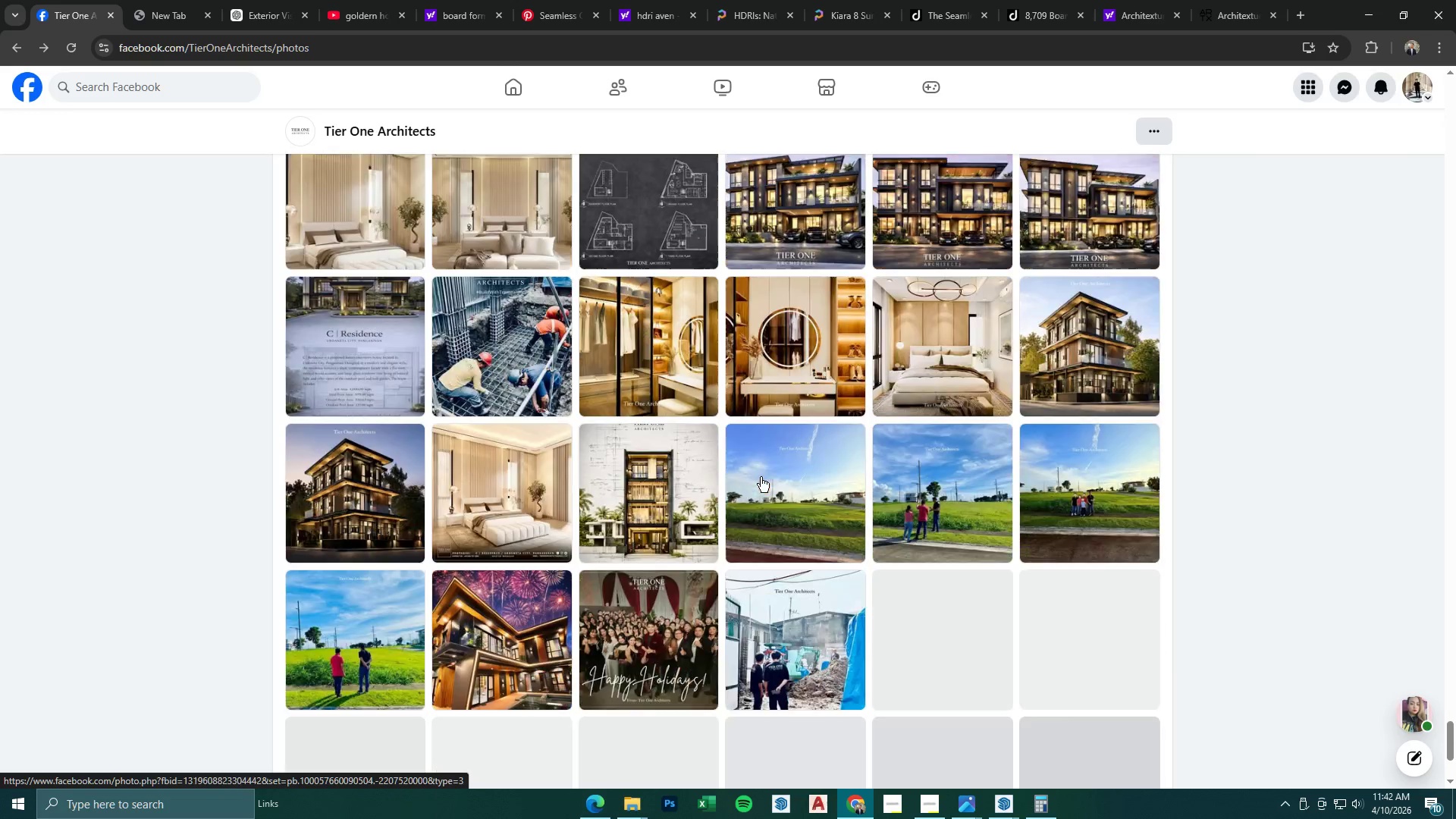 
scroll: coordinate [761, 477], scroll_direction: up, amount: 9.0
 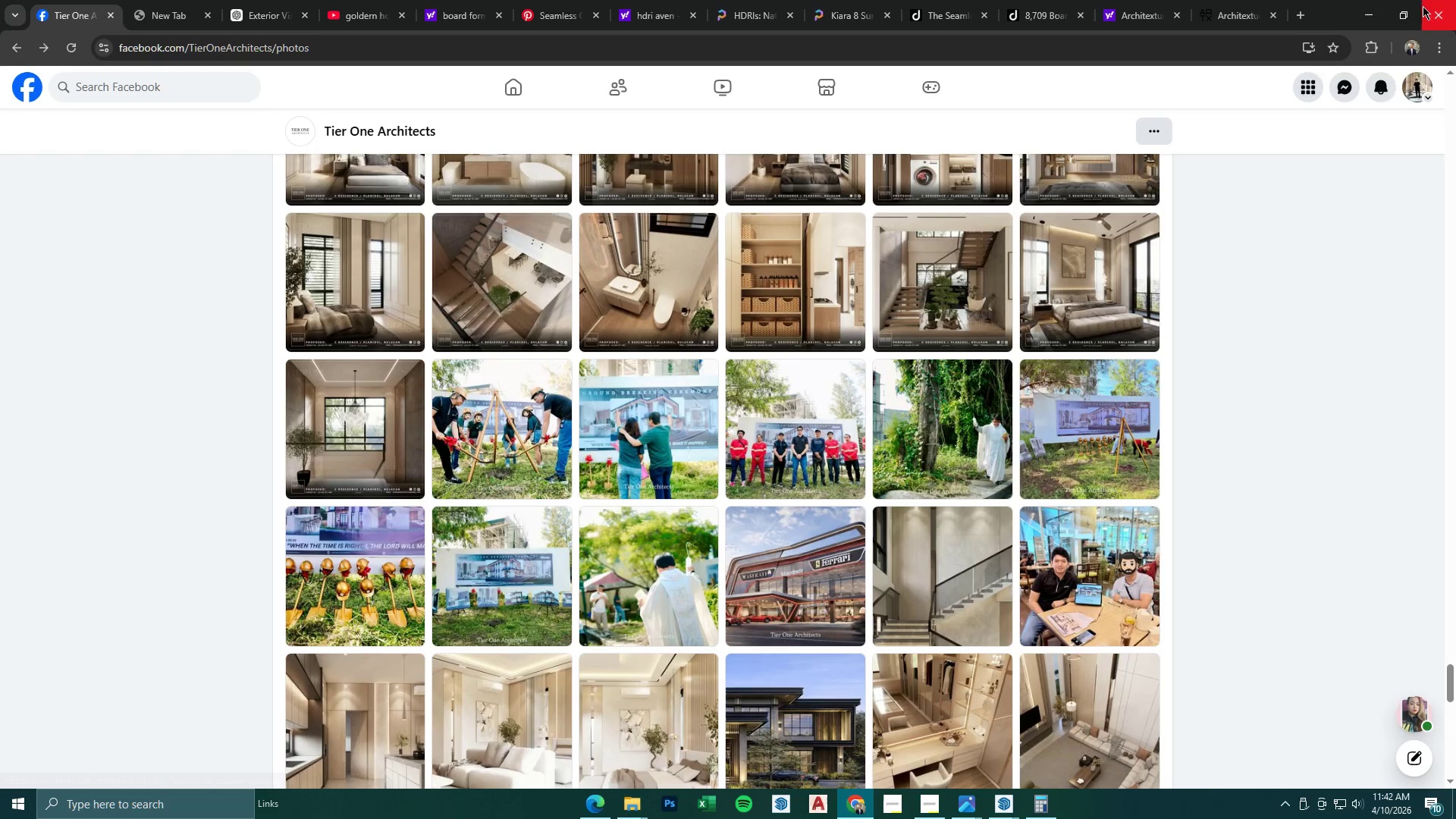 
left_click([1370, 10])
 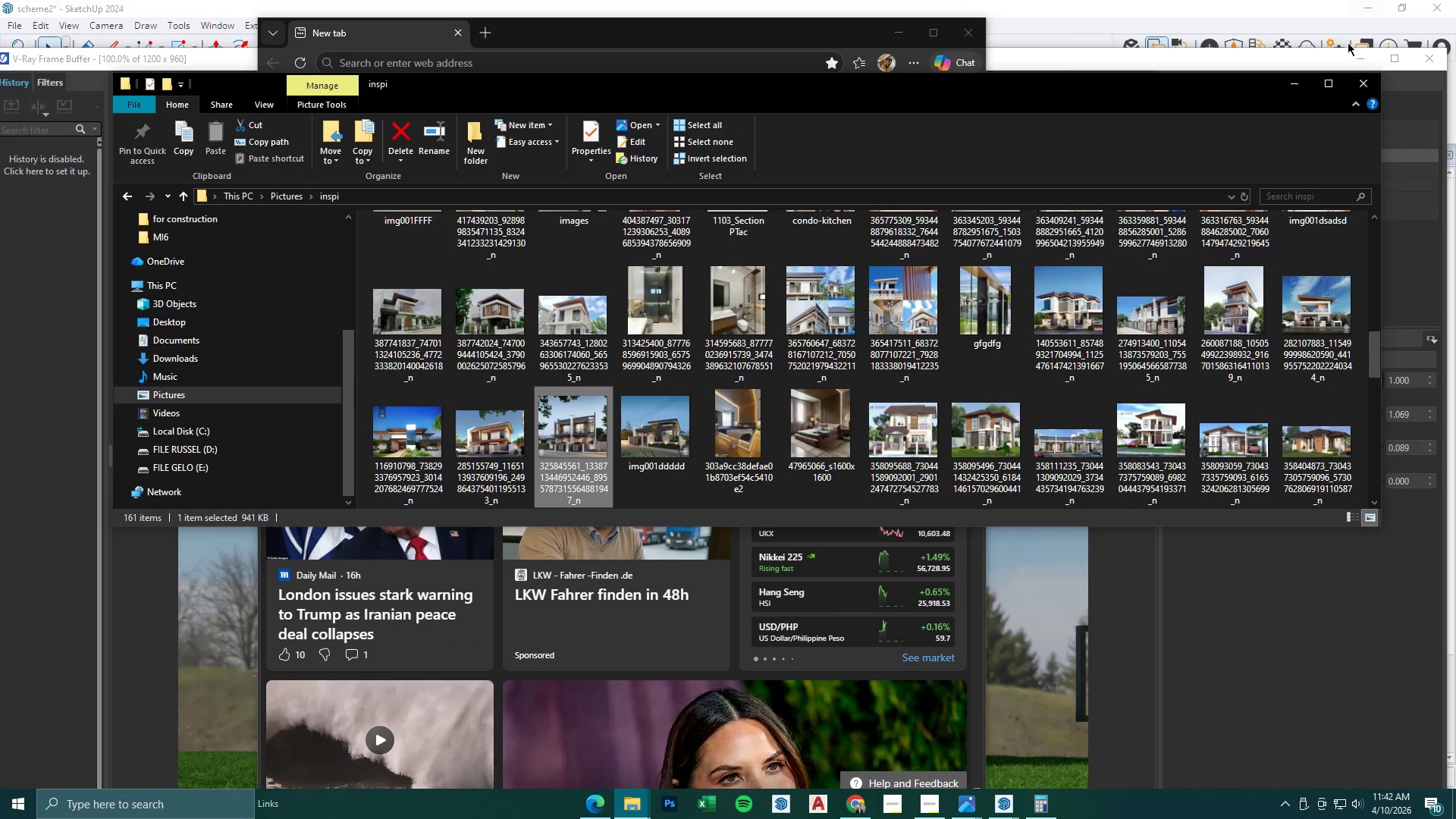 
left_click([1293, 87])
 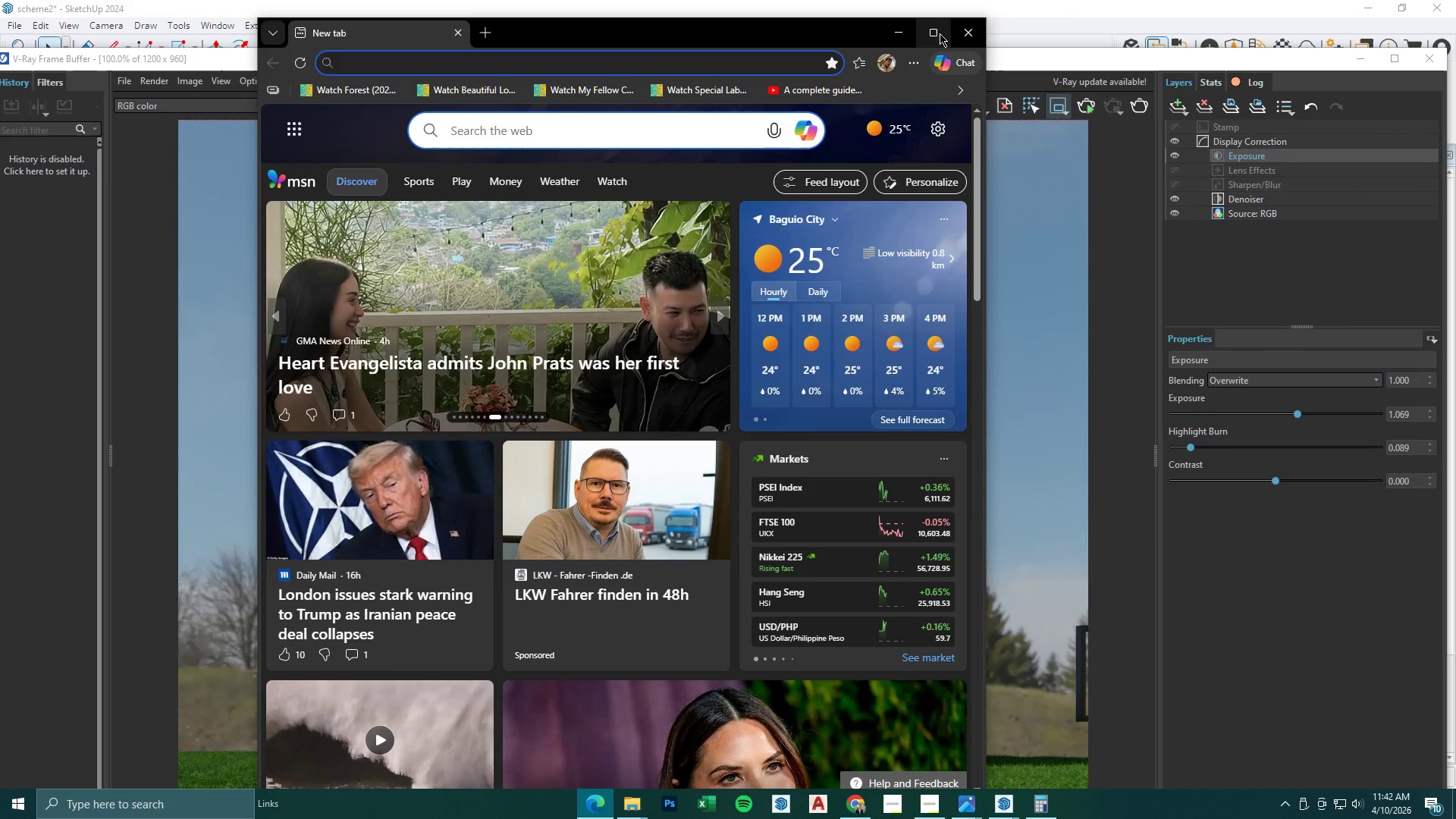 
left_click([974, 34])
 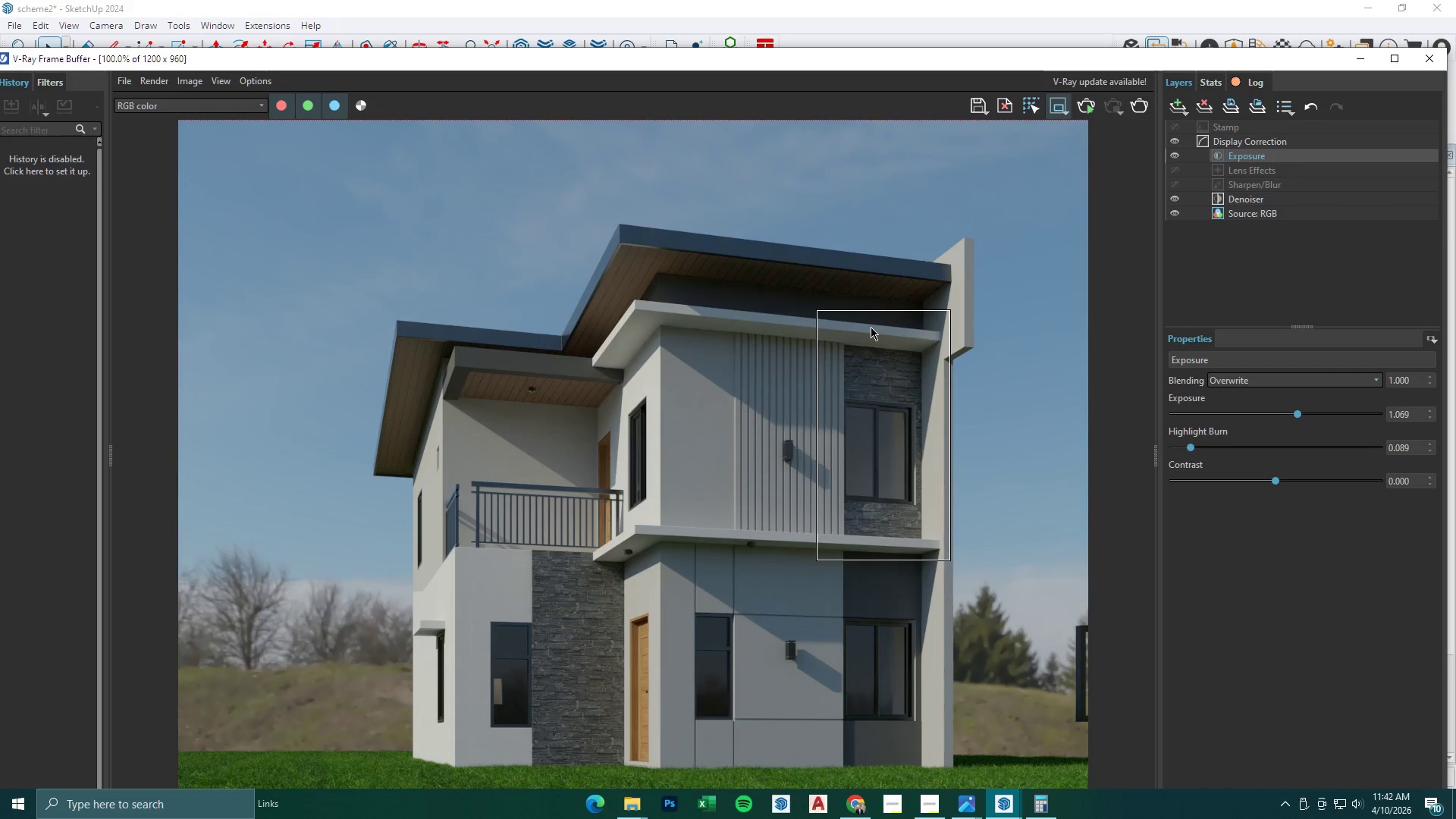 
scroll: coordinate [871, 327], scroll_direction: down, amount: 1.0
 